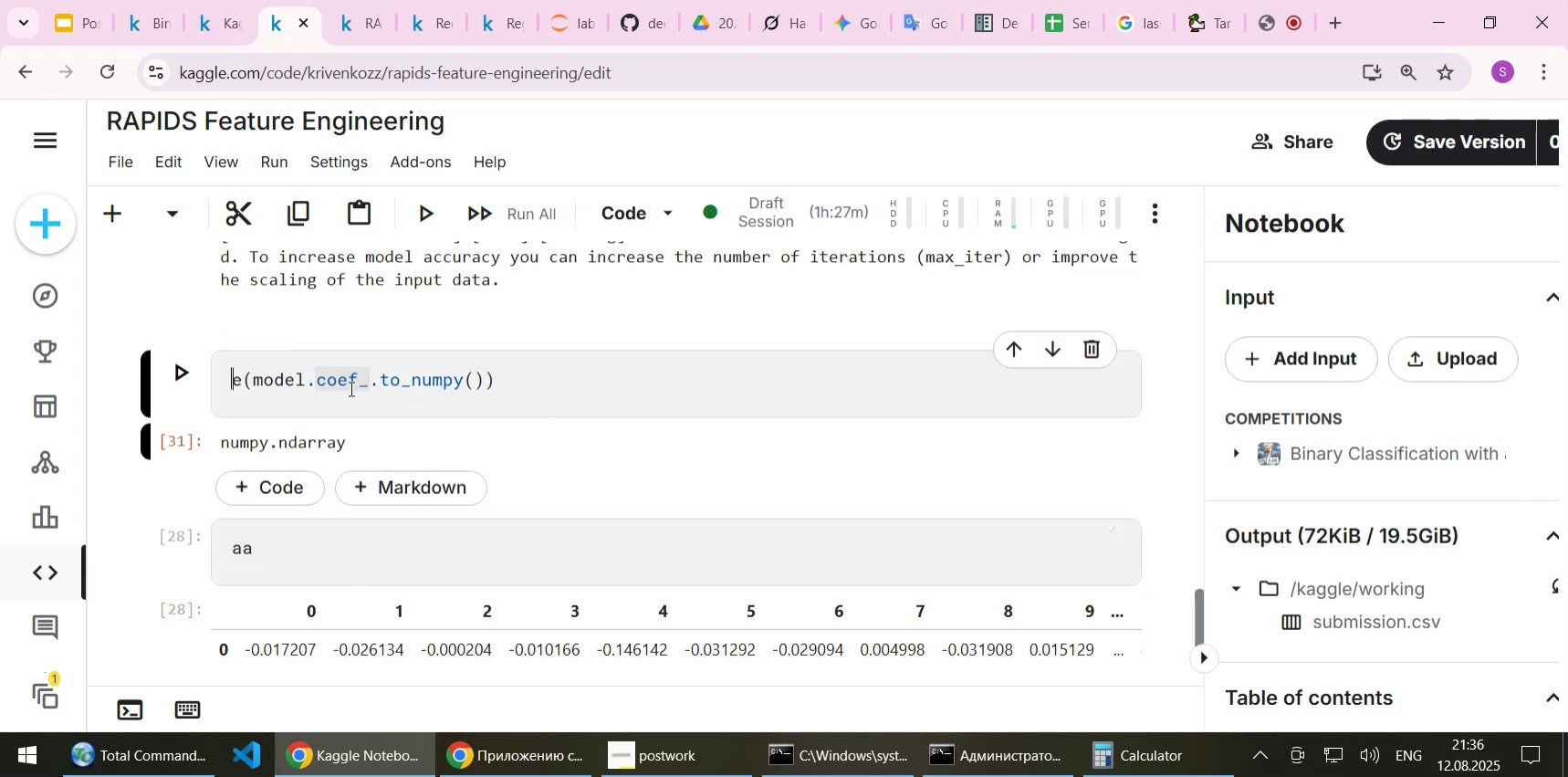 
key(Delete)
 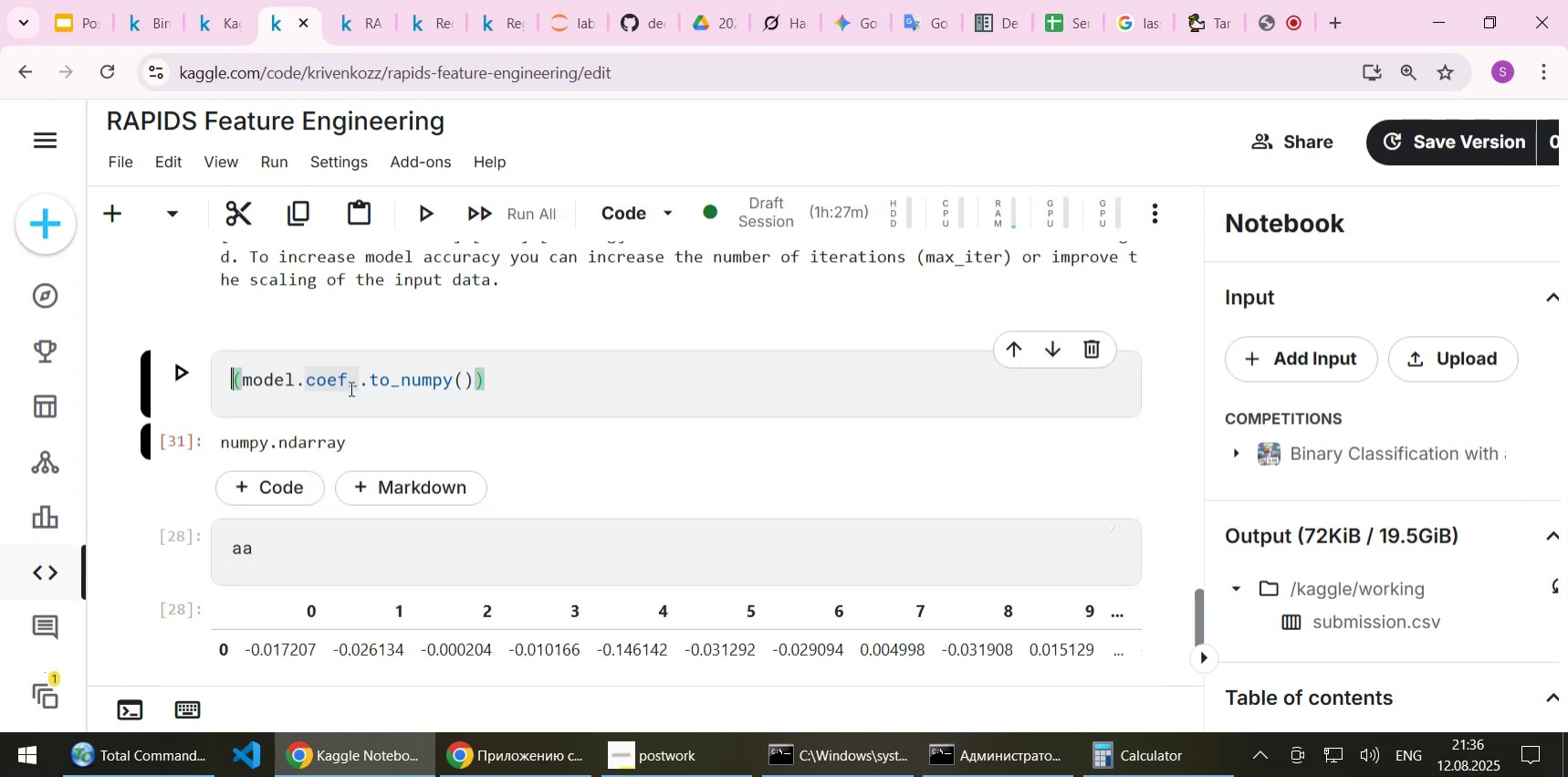 
key(Delete)
 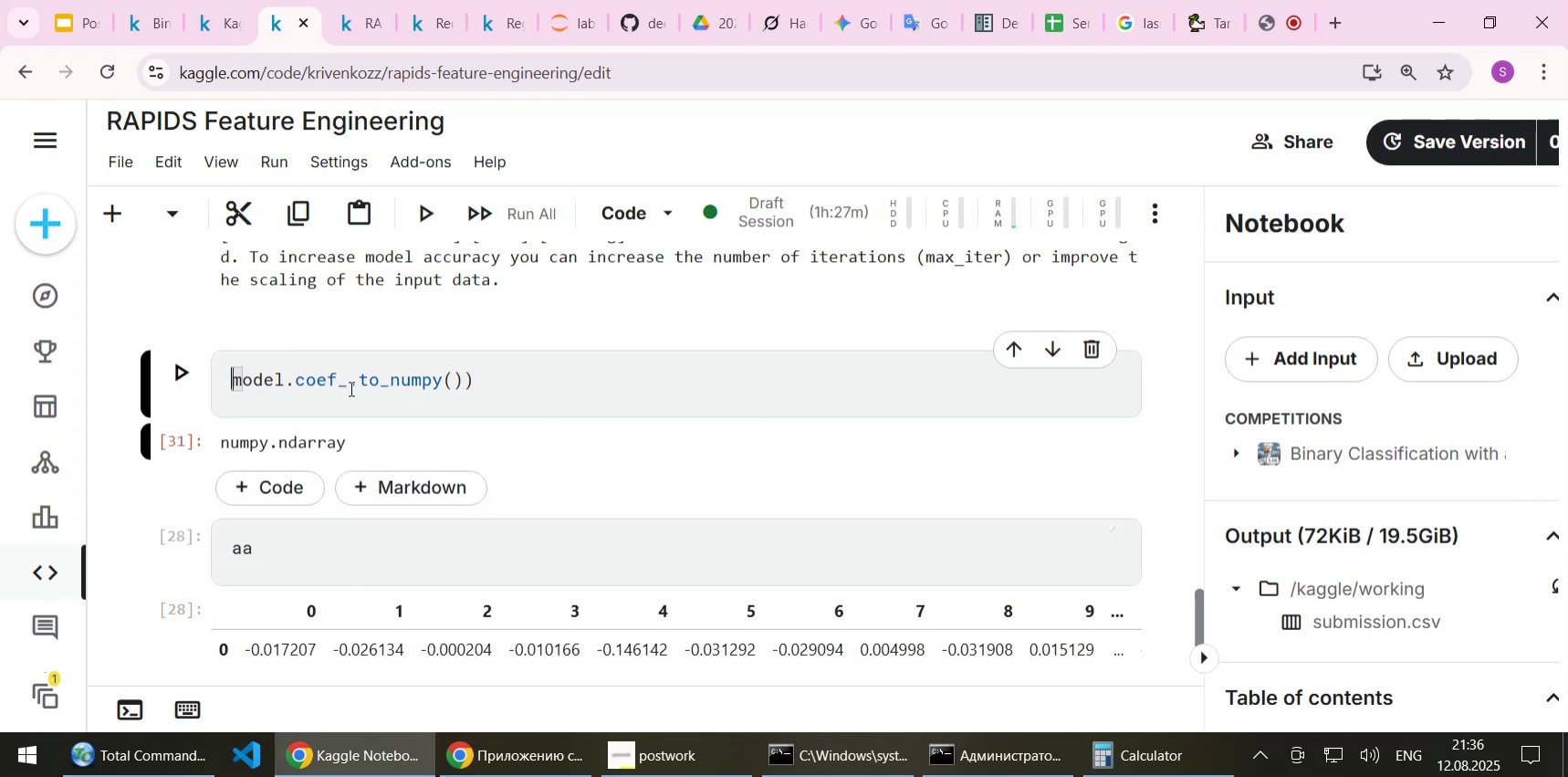 
key(Delete)
 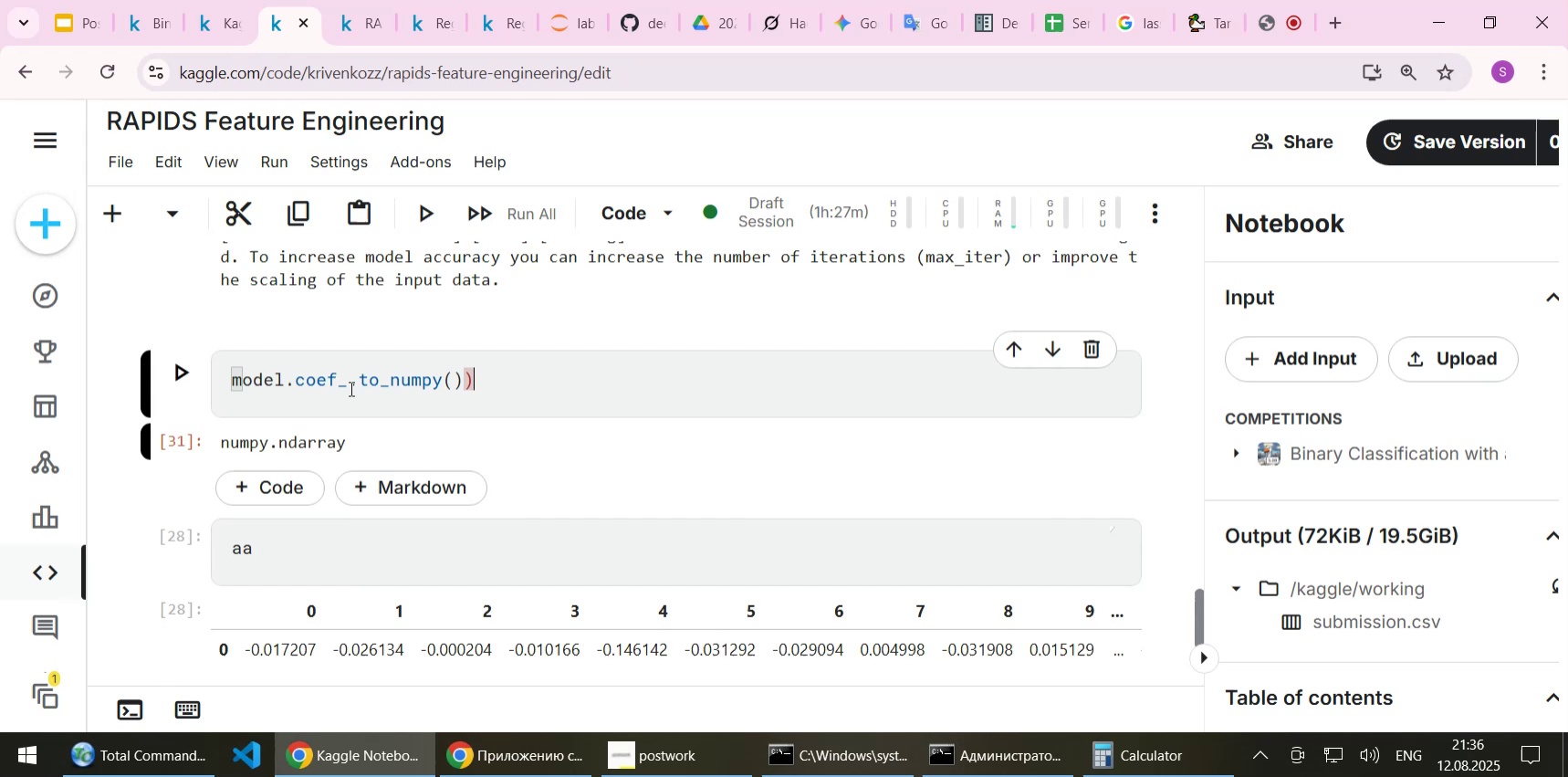 
key(End)
 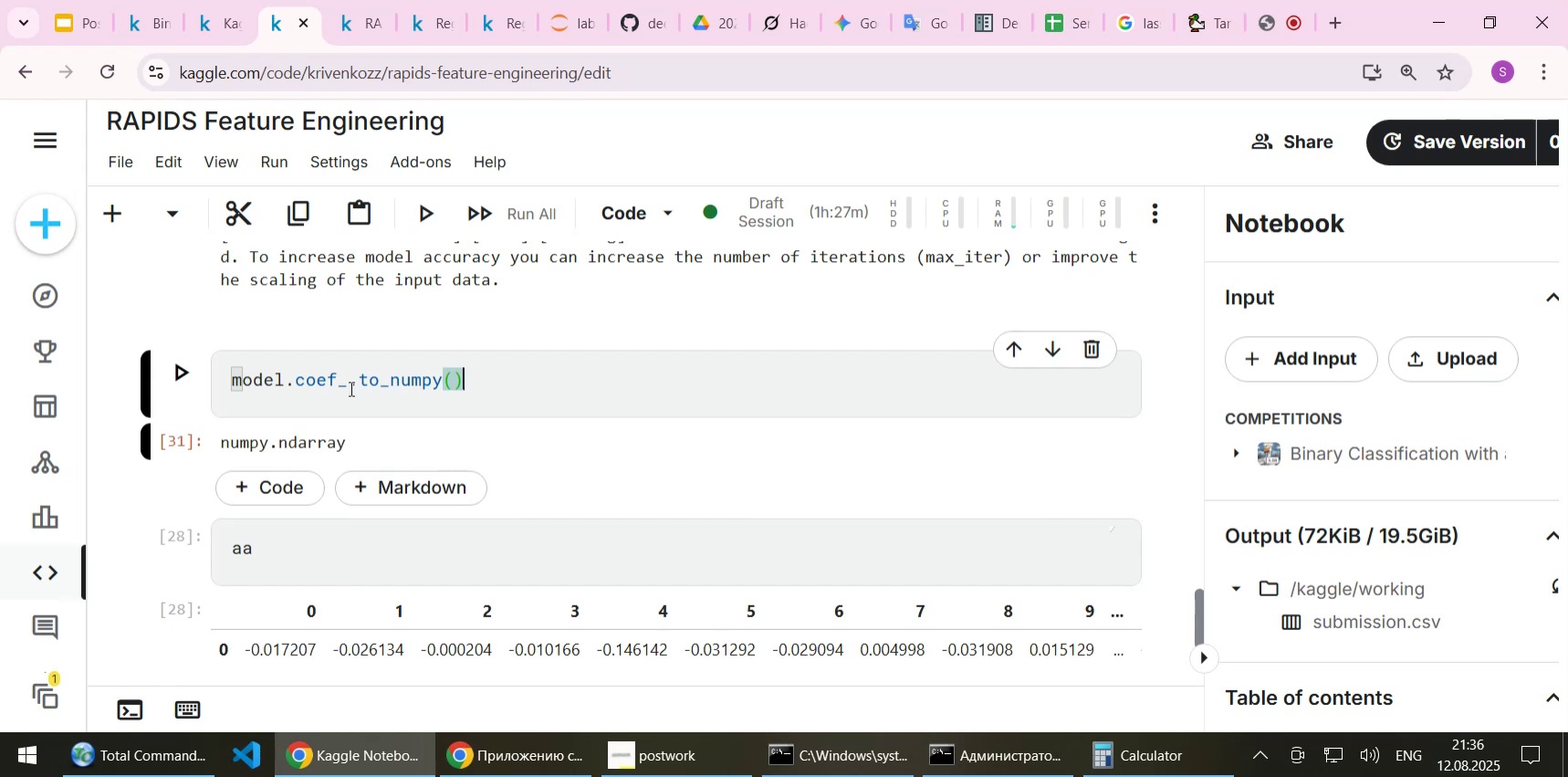 
key(Backspace)
 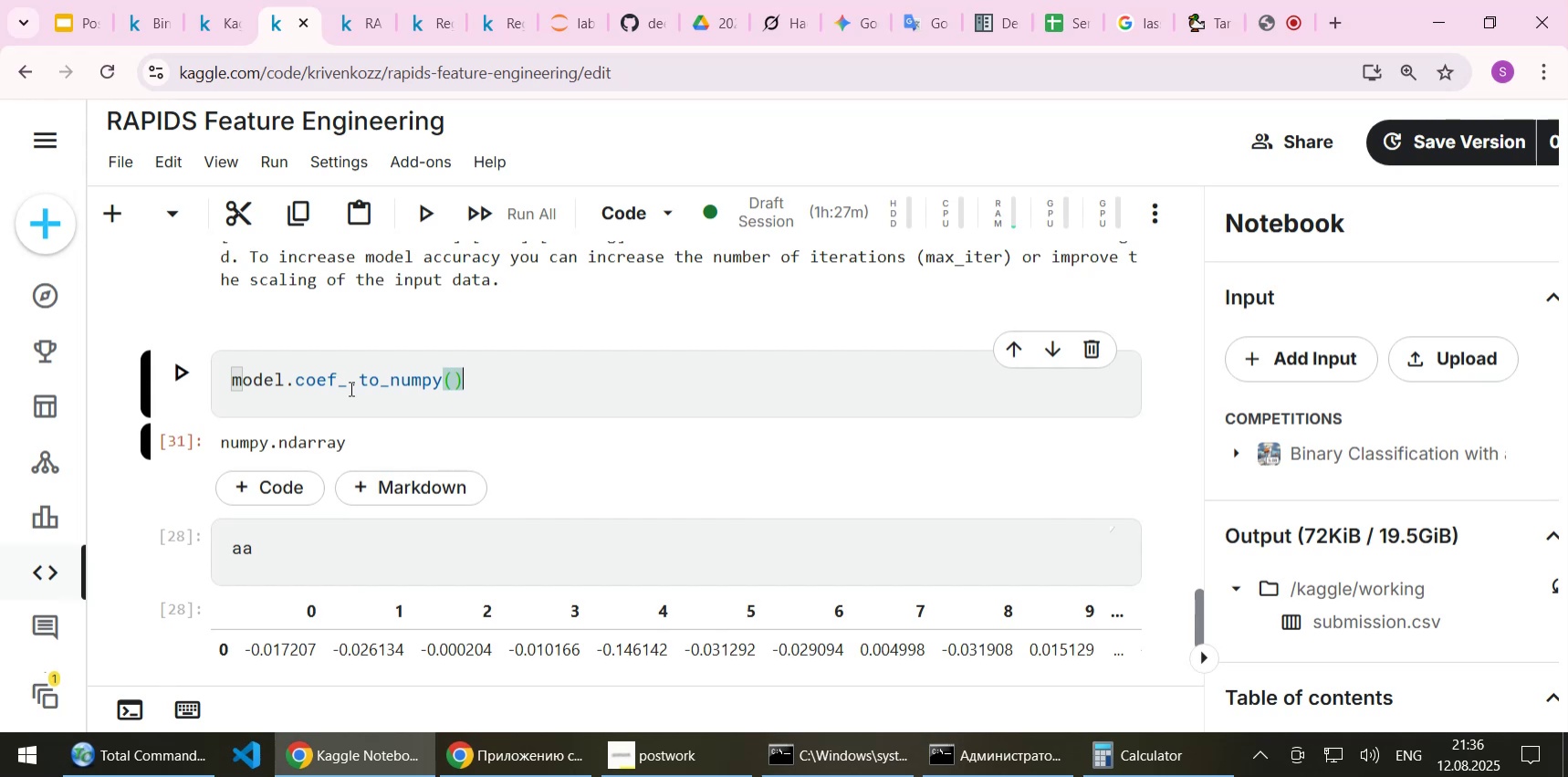 
key(Shift+ShiftLeft)
 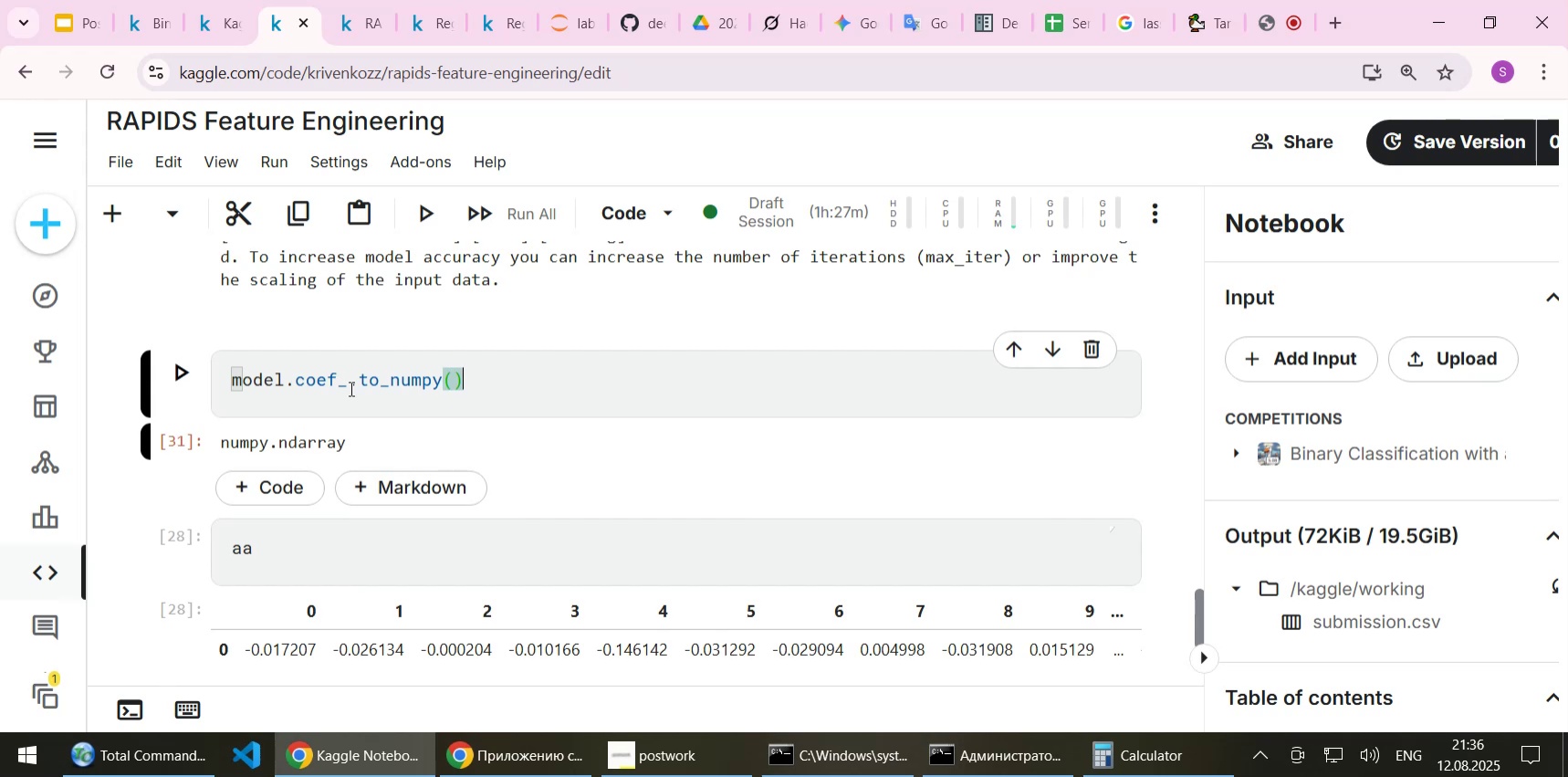 
key(Shift+Enter)
 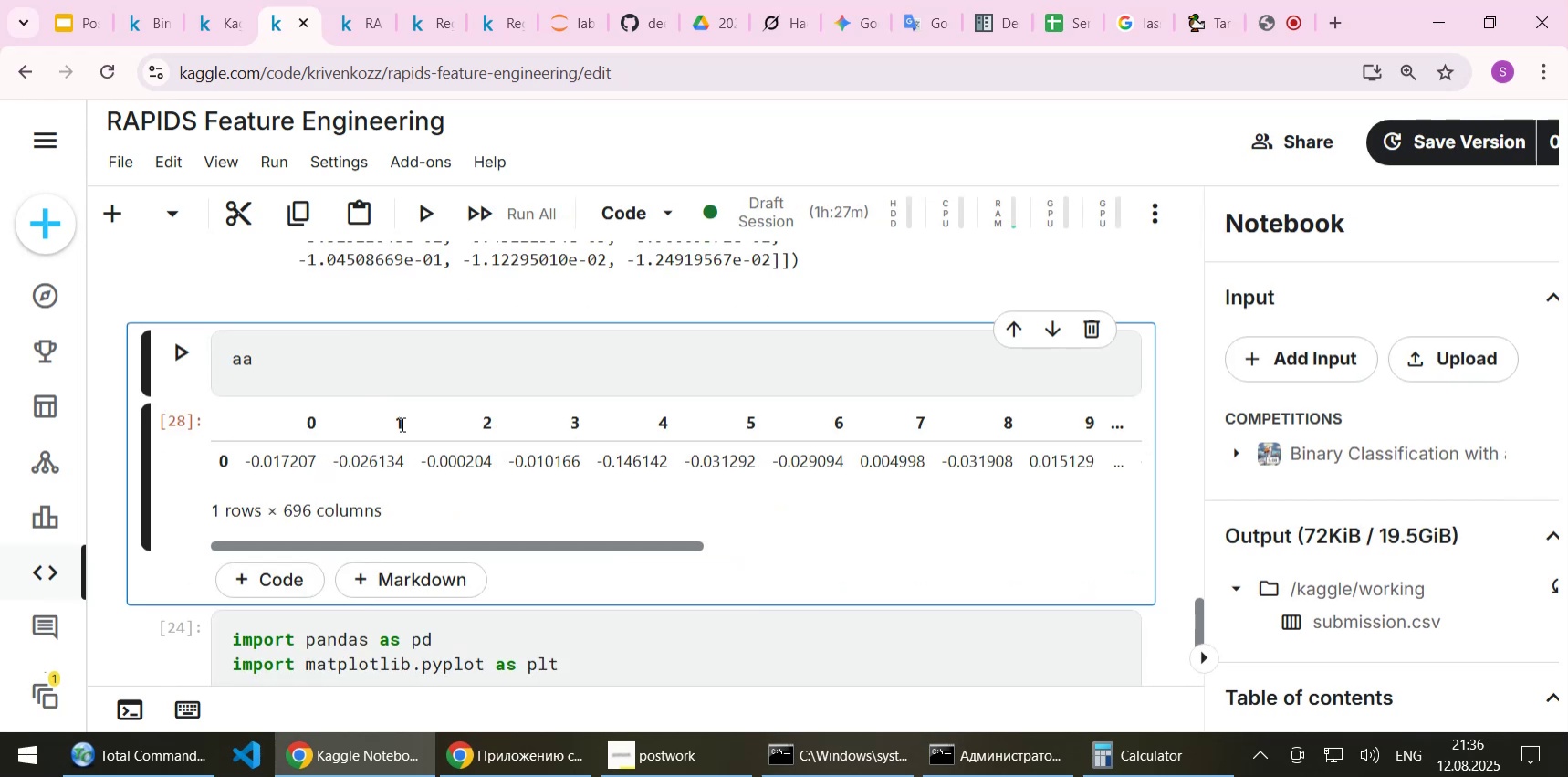 
scroll: coordinate [401, 429], scroll_direction: up, amount: 50.0
 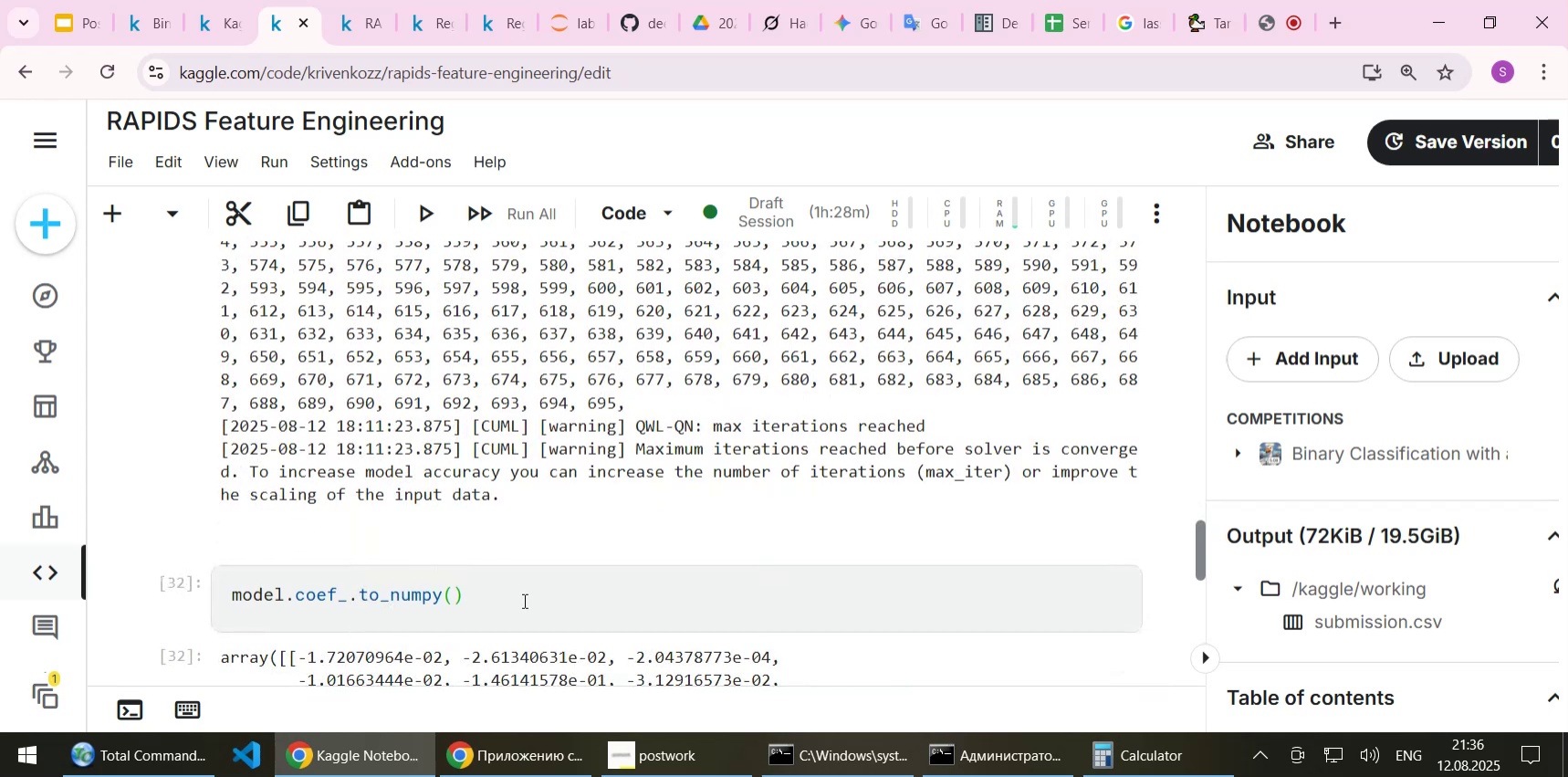 
left_click([523, 600])
 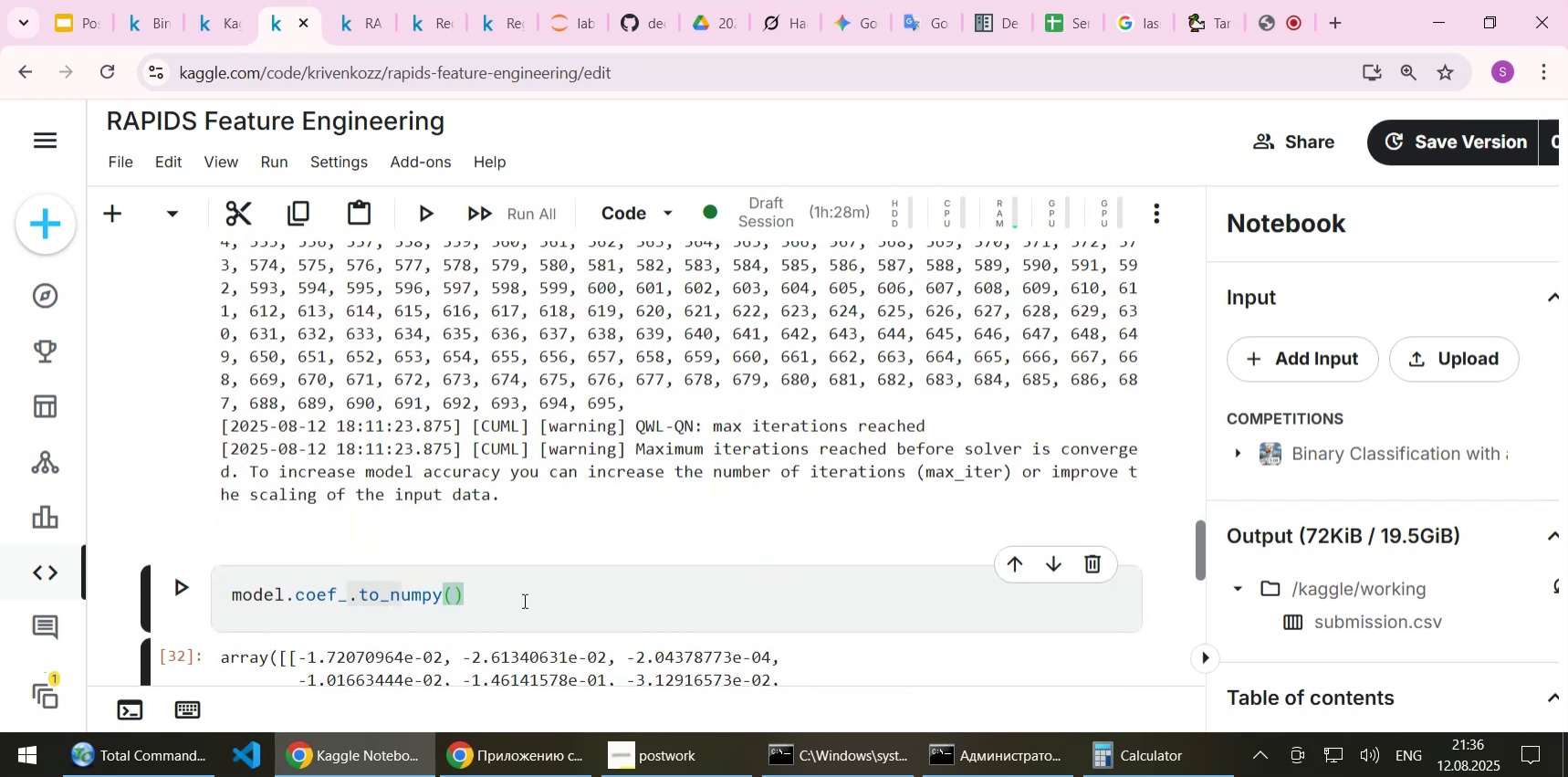 
type(.shape)
 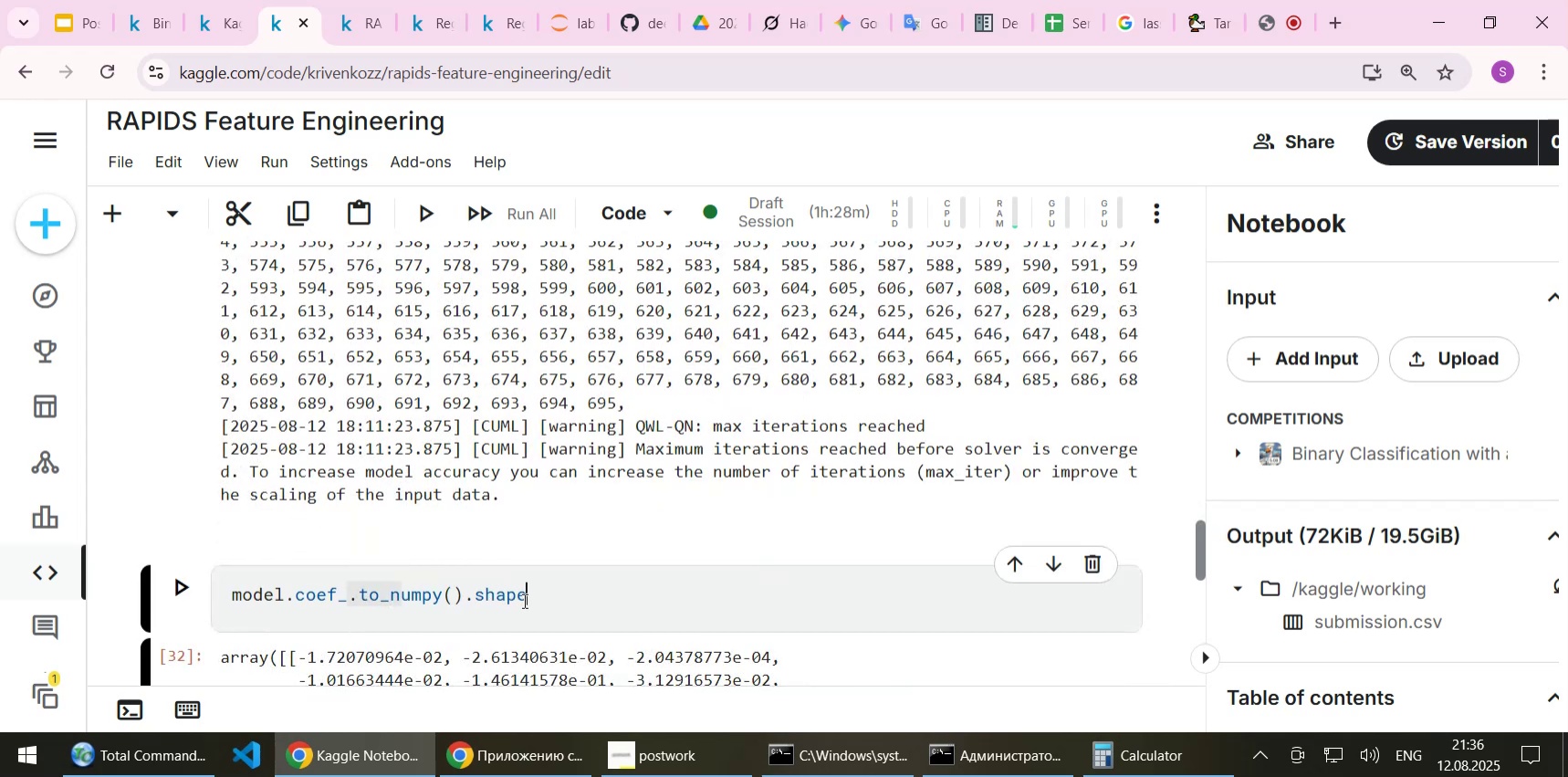 
key(Shift+Enter)
 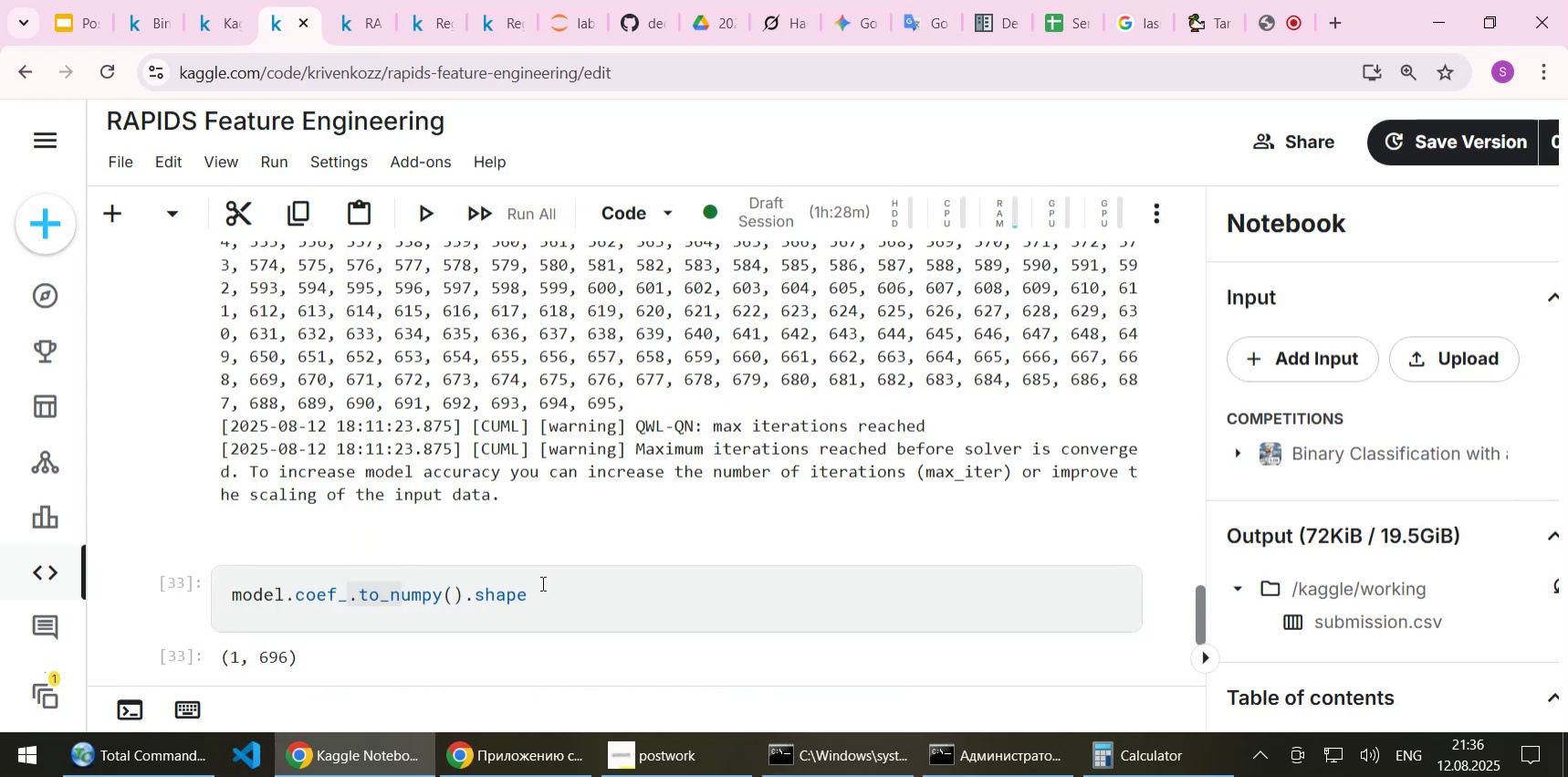 
scroll: coordinate [534, 583], scroll_direction: down, amount: 1.0
 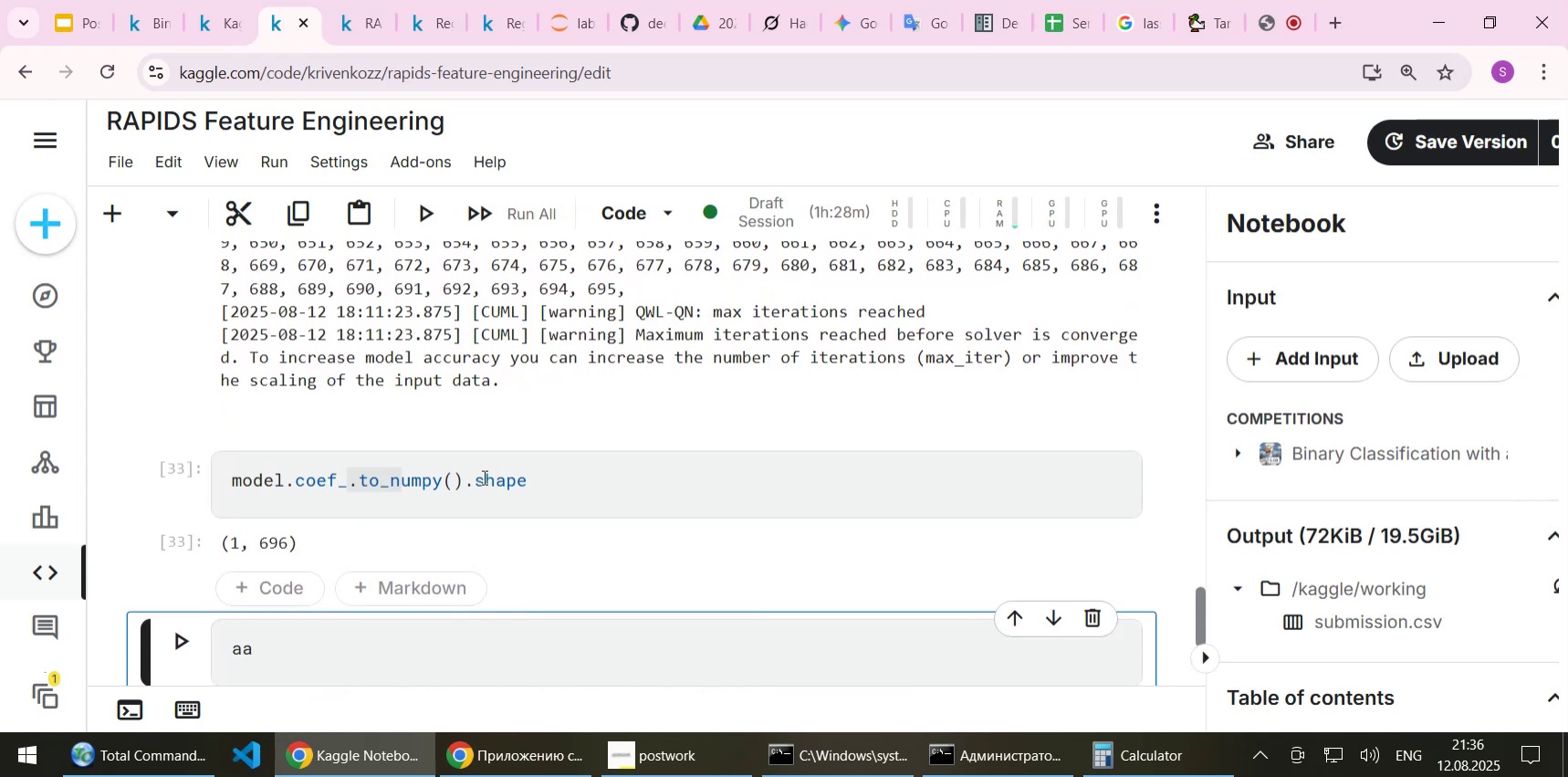 
left_click([463, 482])
 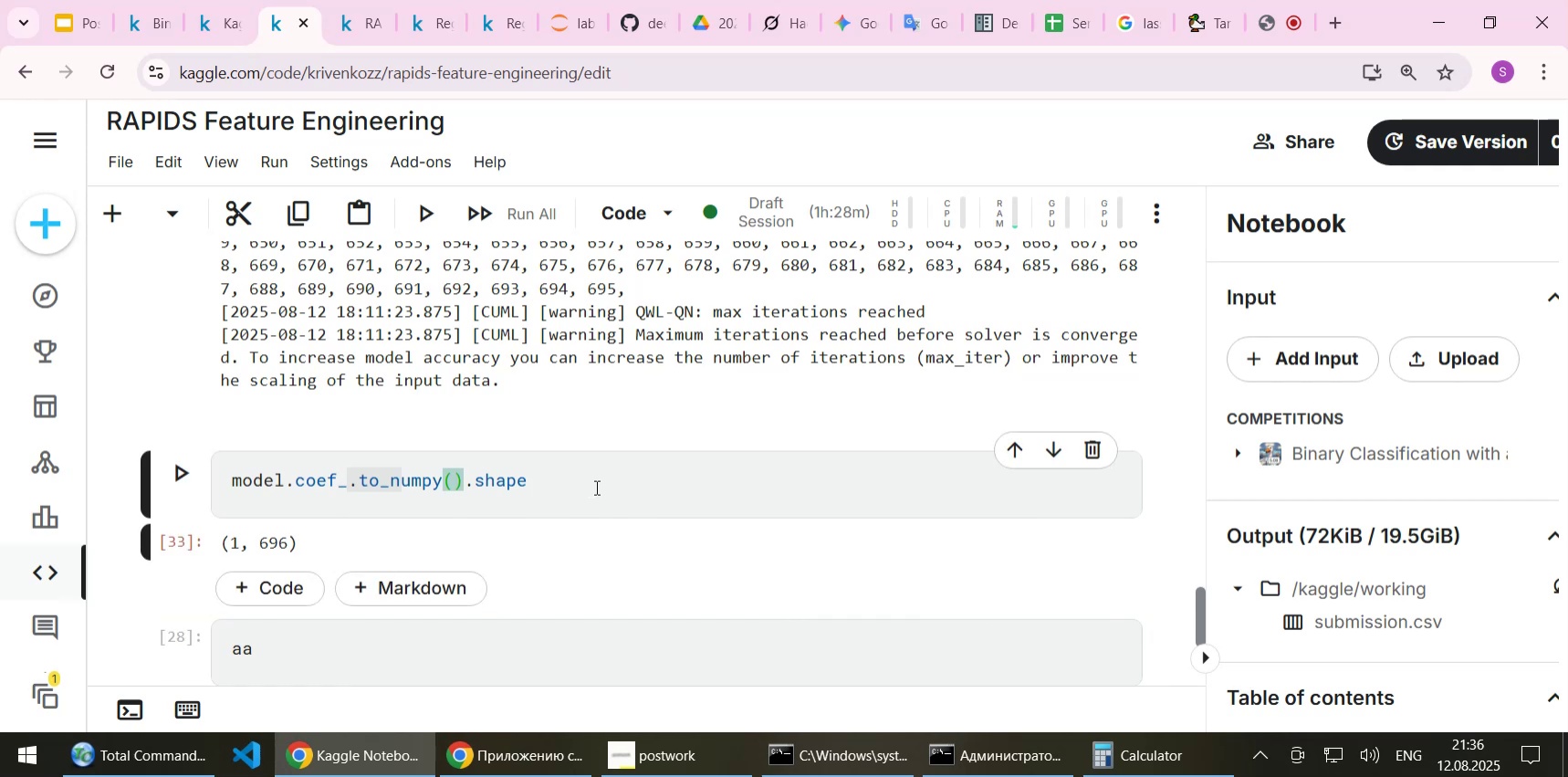 
key(BracketLeft)
 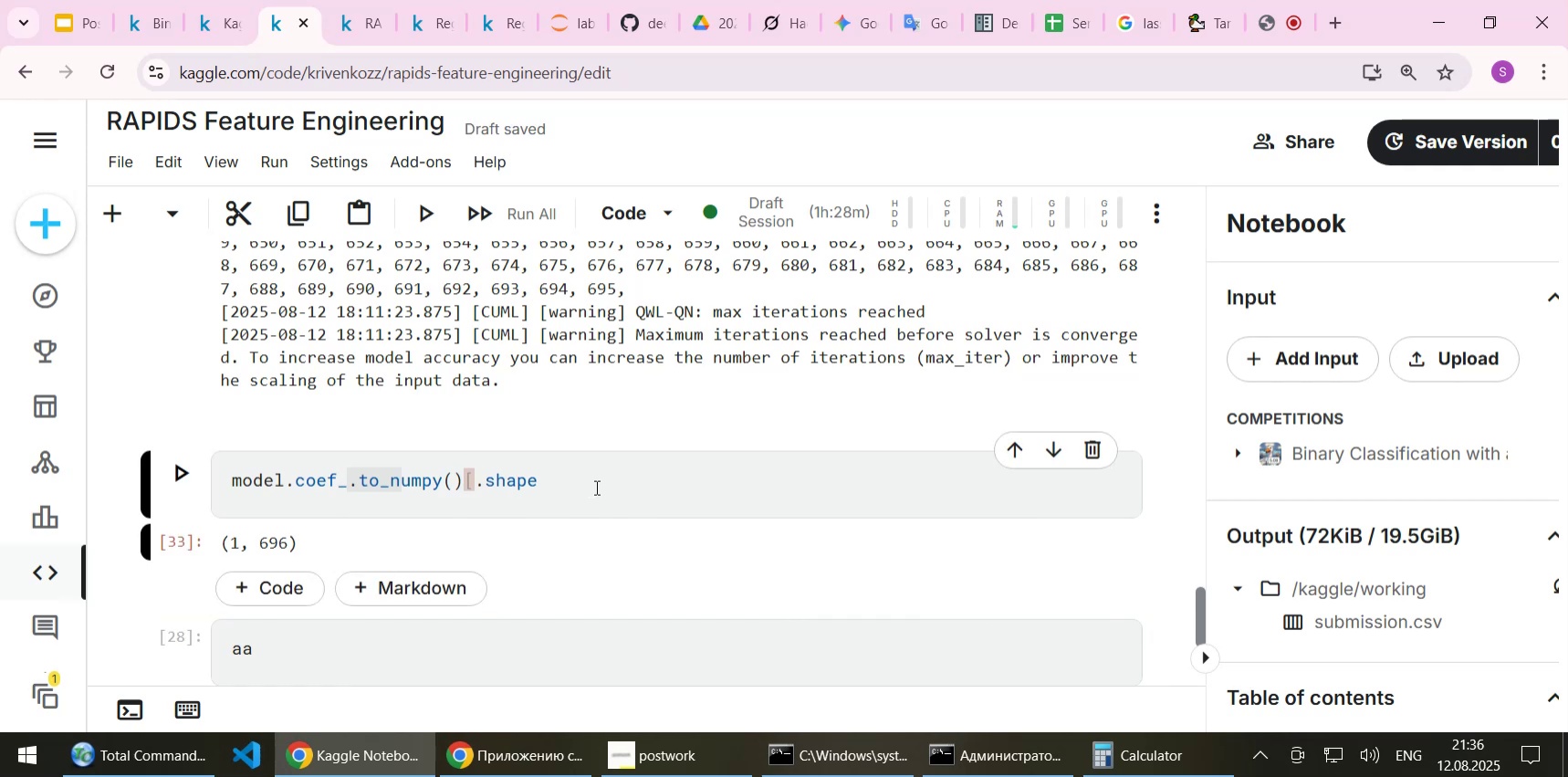 
key(BracketRight)
 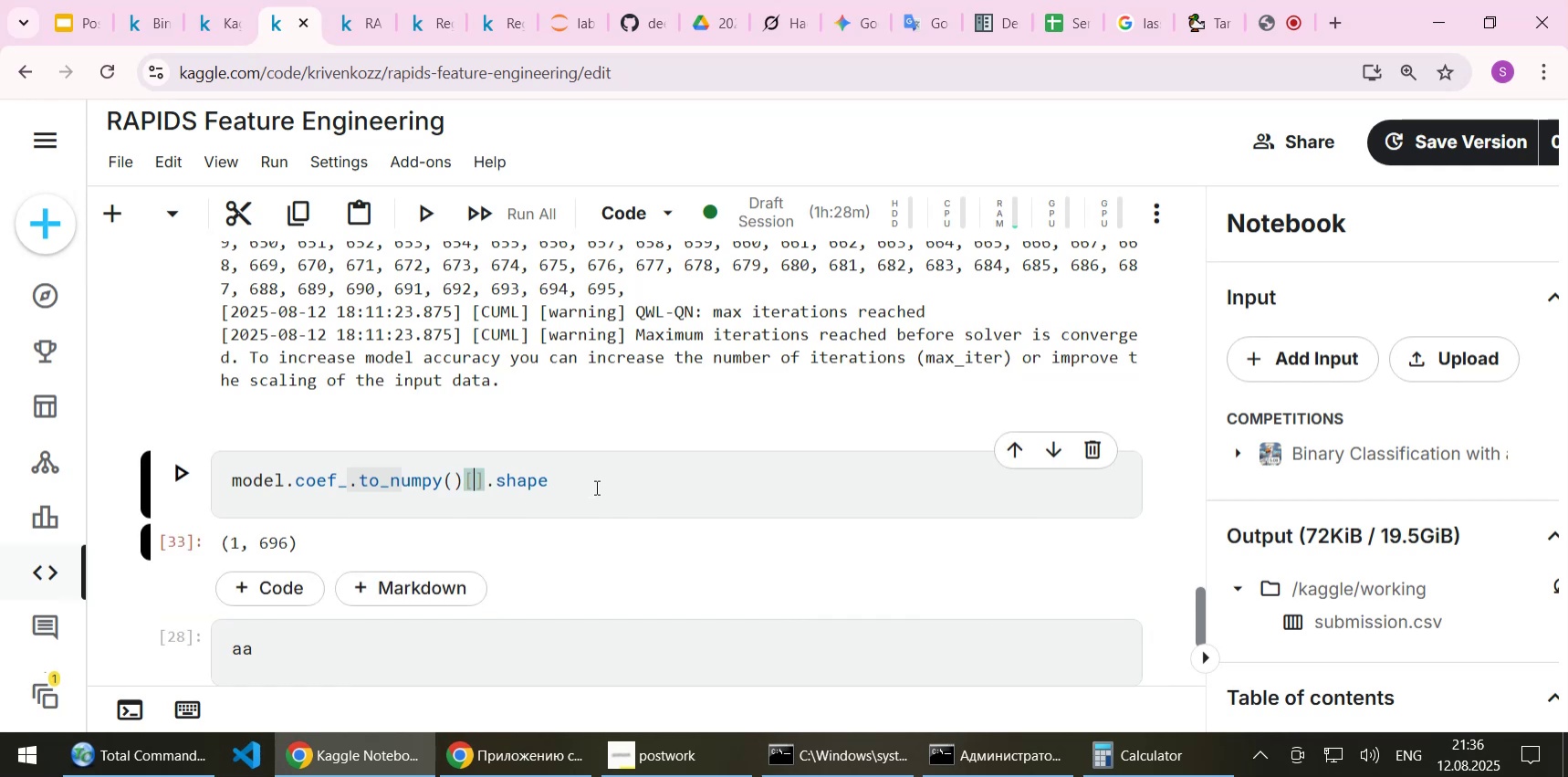 
key(ArrowLeft)
 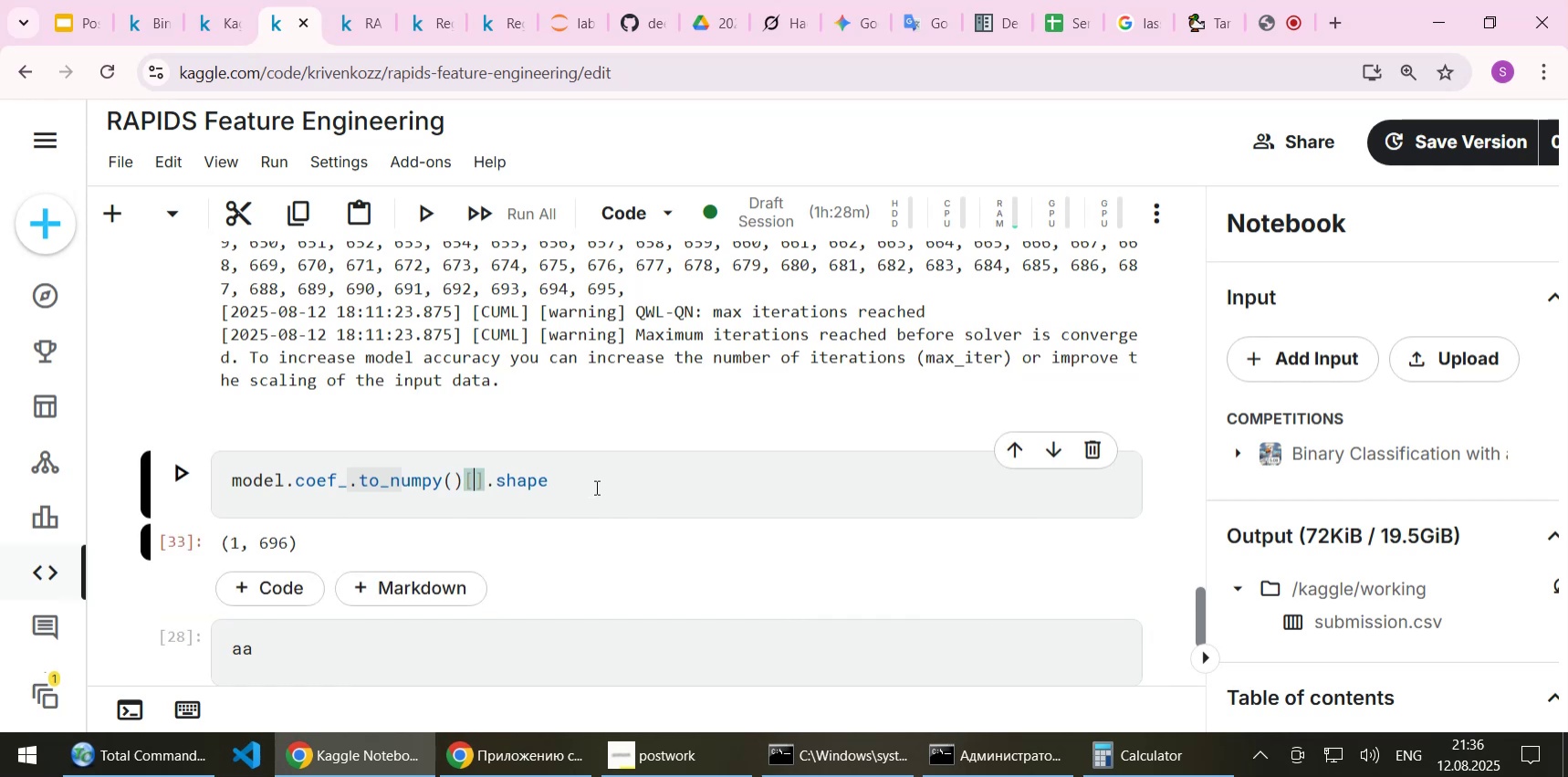 
key(Shift+Semicolon)
 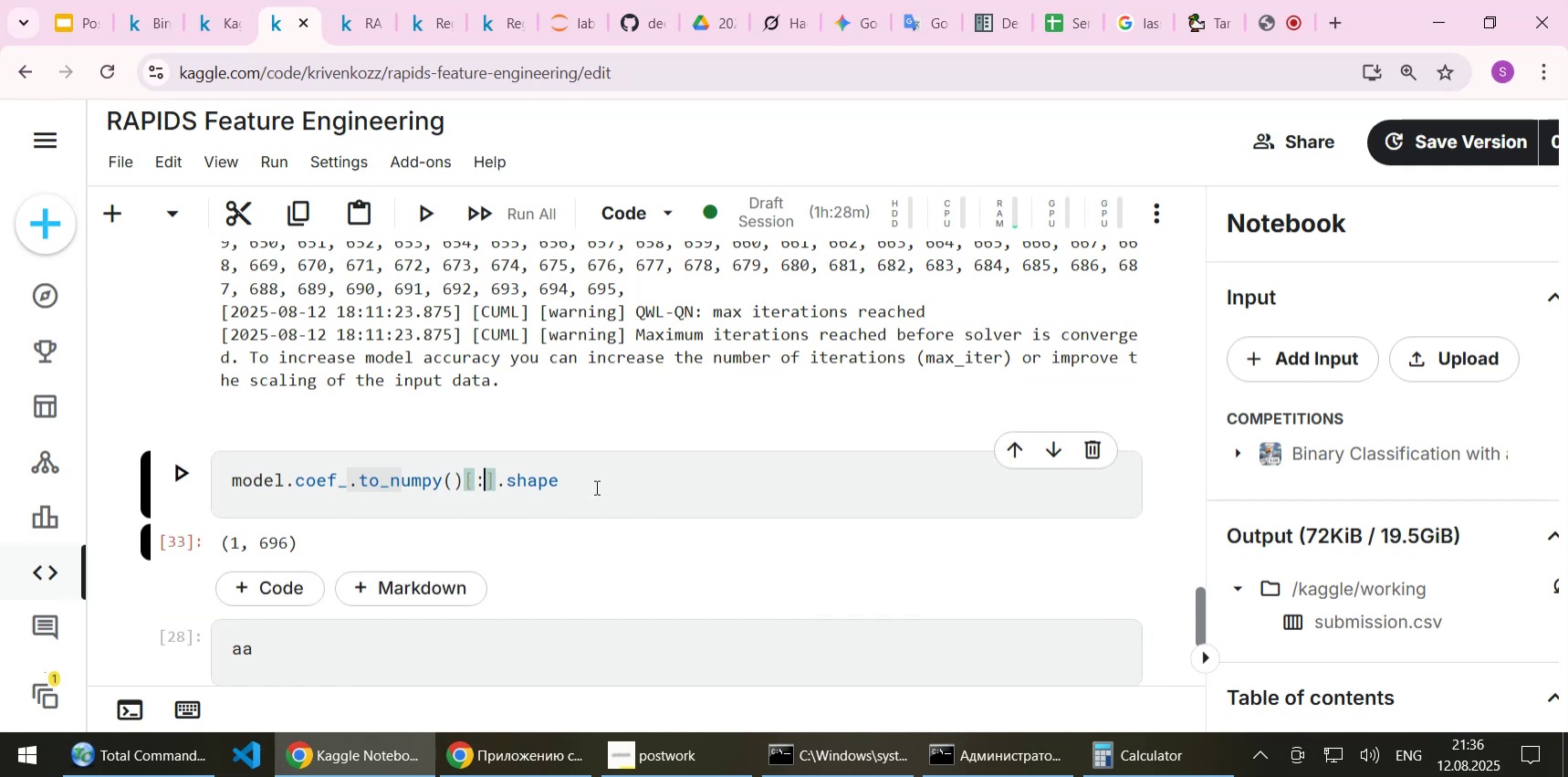 
key(Shift+ShiftLeft)
 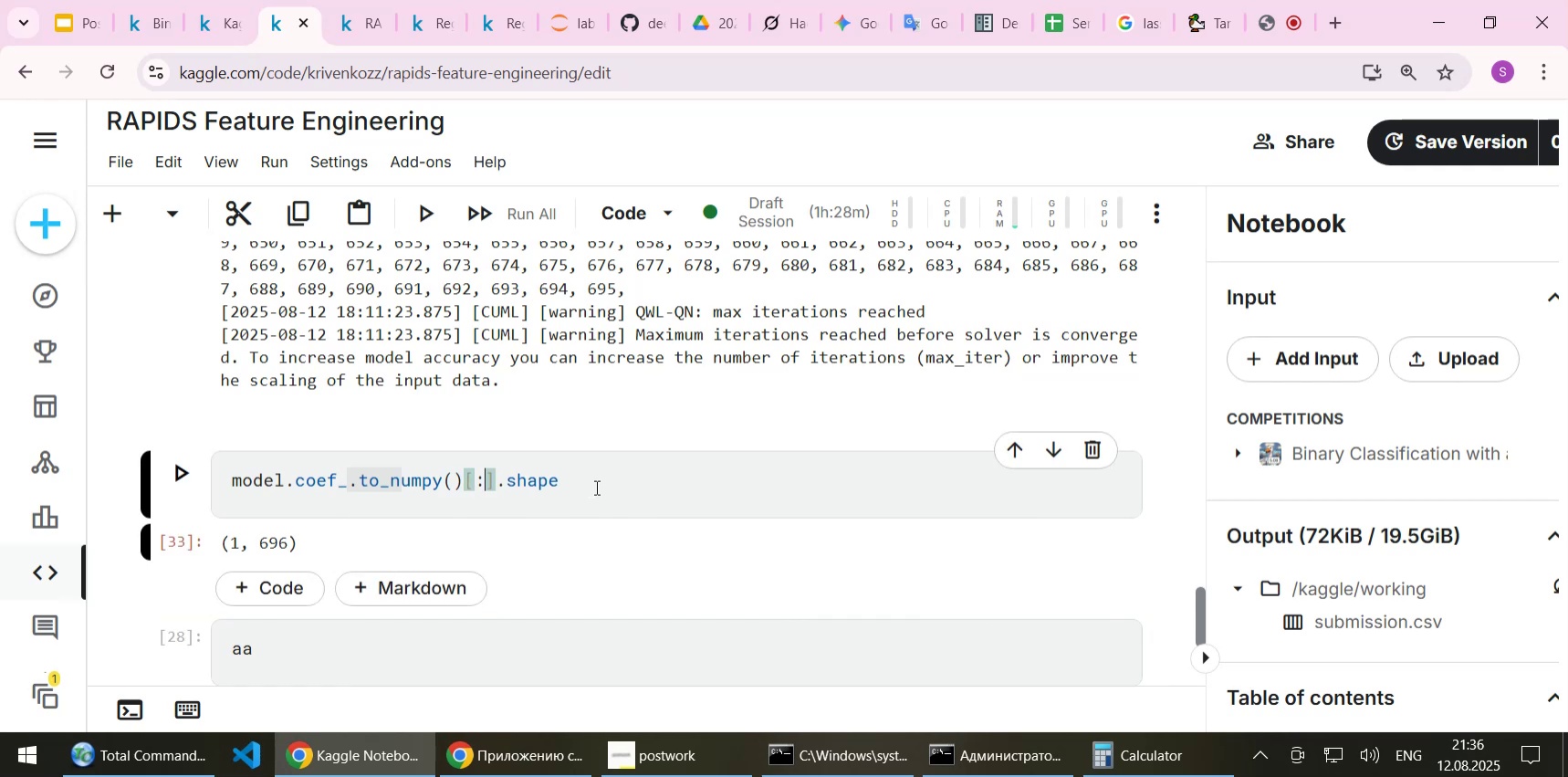 
key(Shift+Enter)
 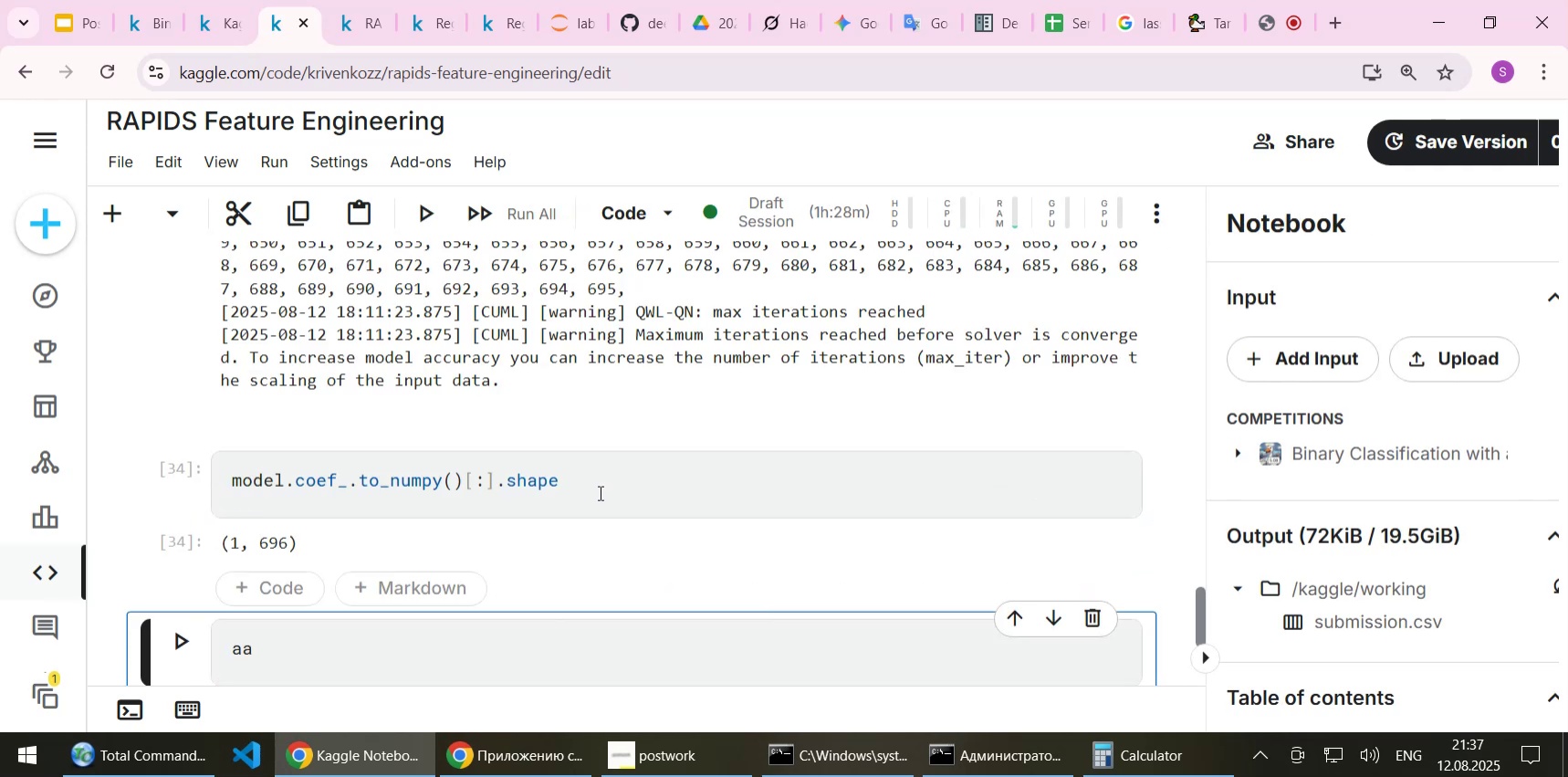 
left_click([468, 480])
 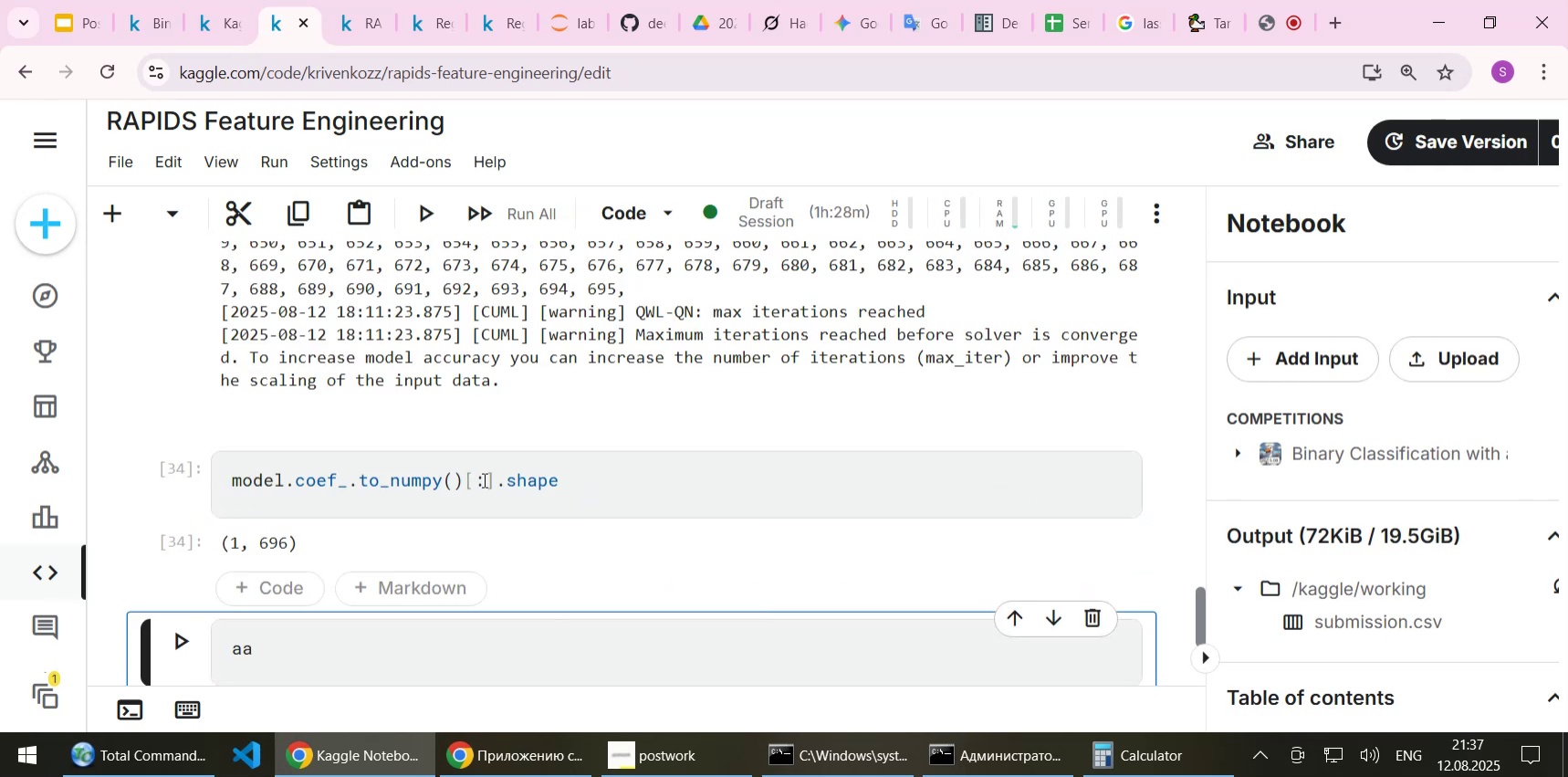 
left_click([483, 479])
 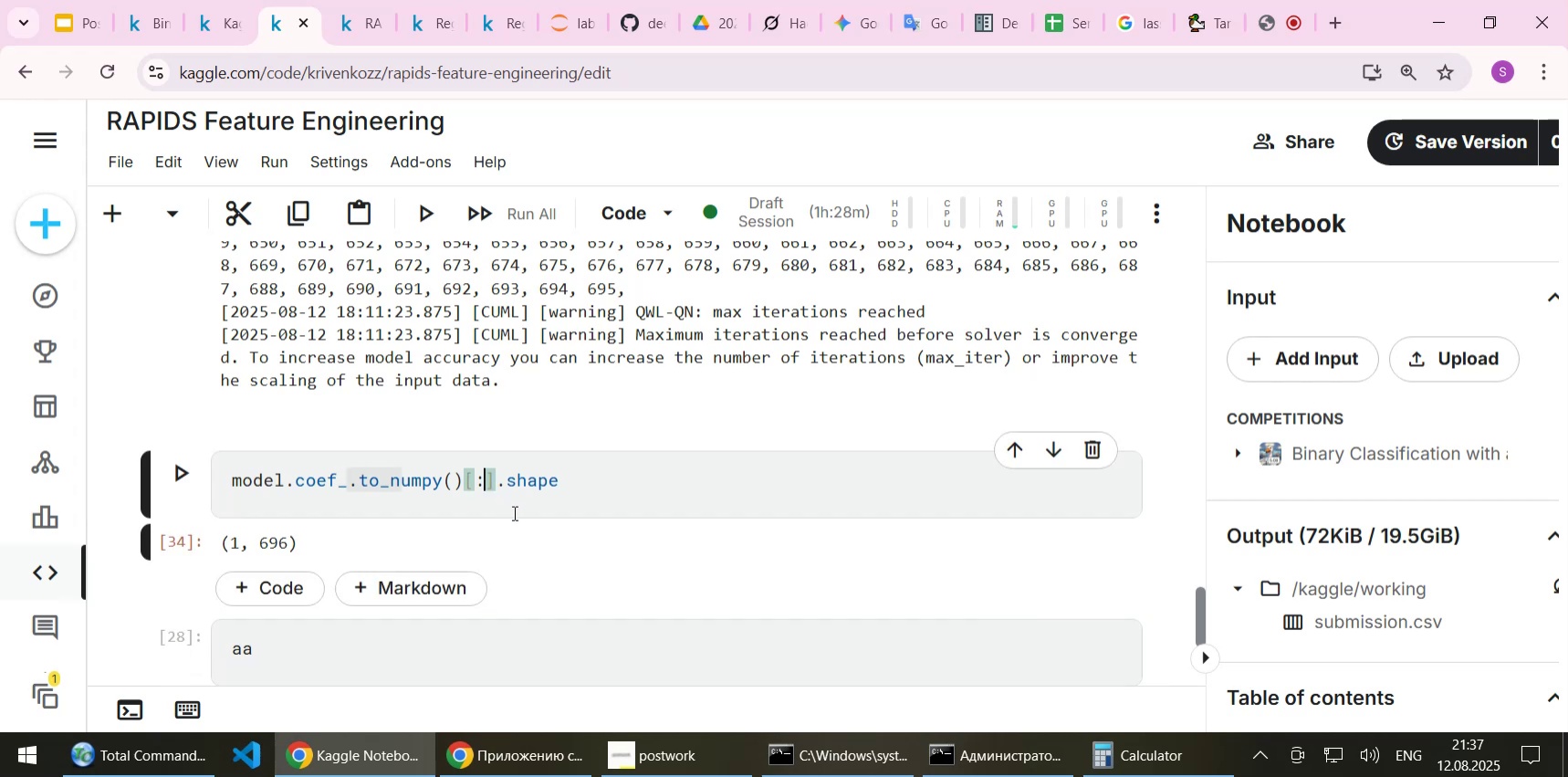 
key(ArrowLeft)
 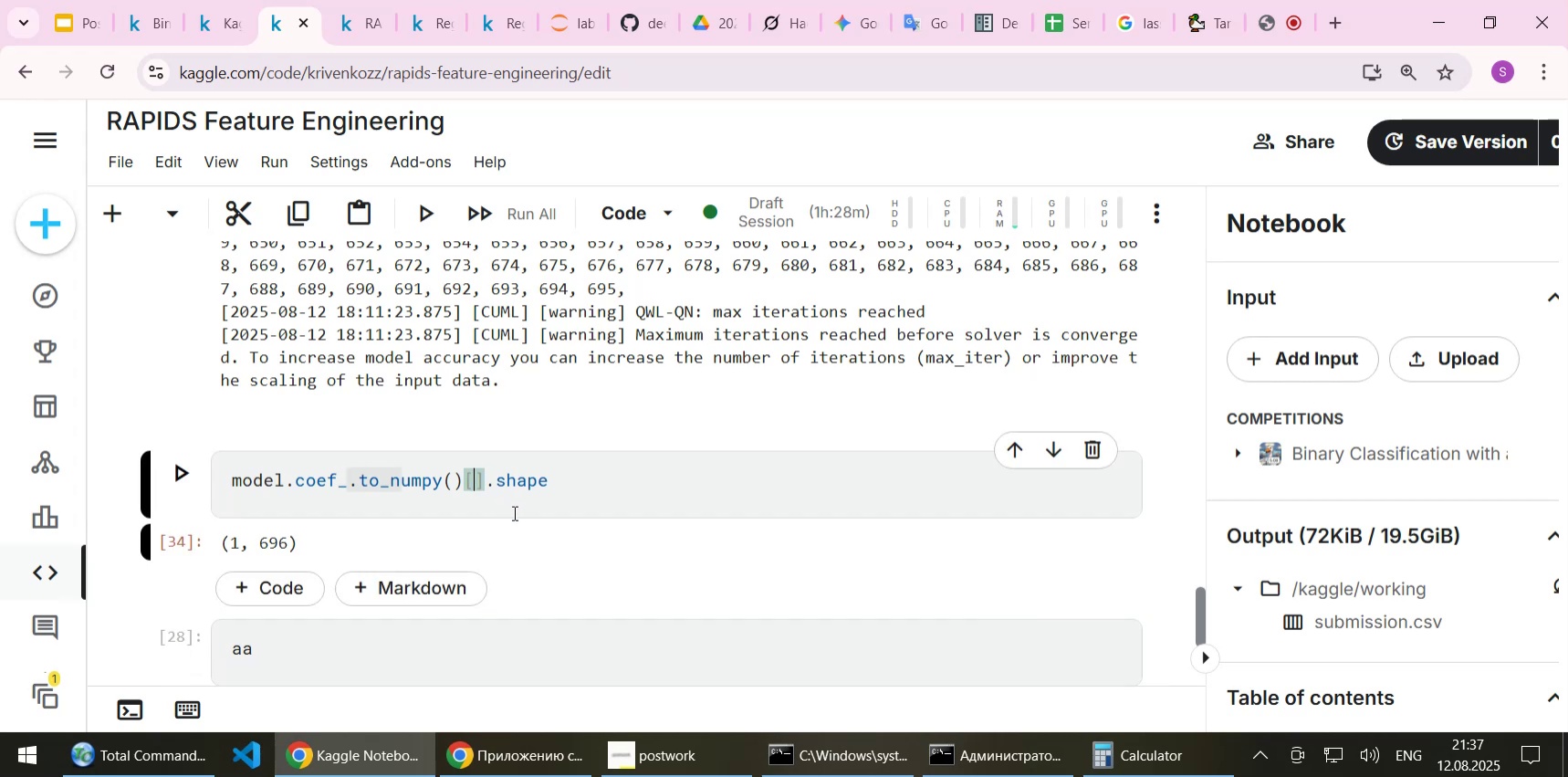 
key(Delete)
 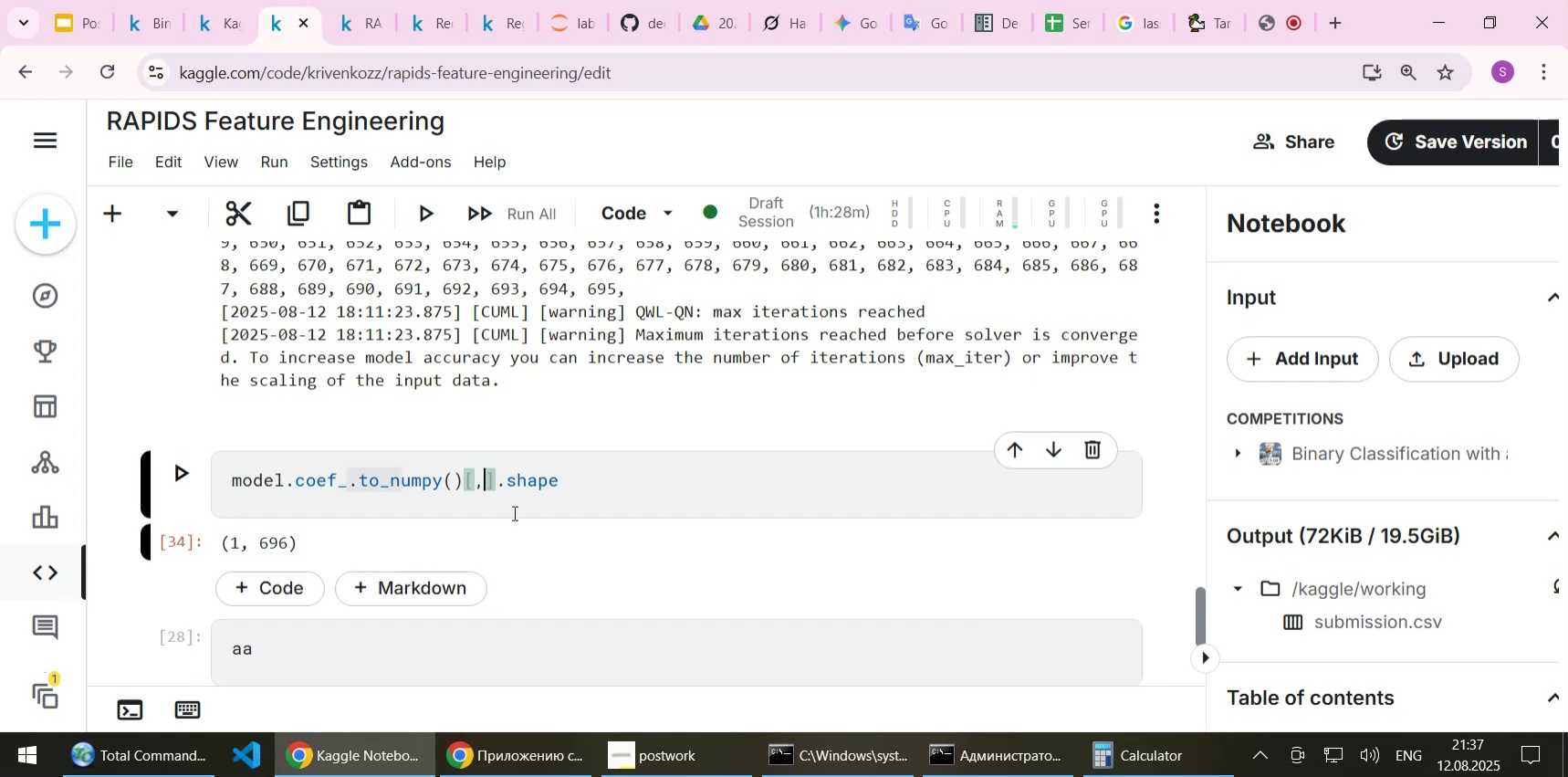 
key(Comma)
 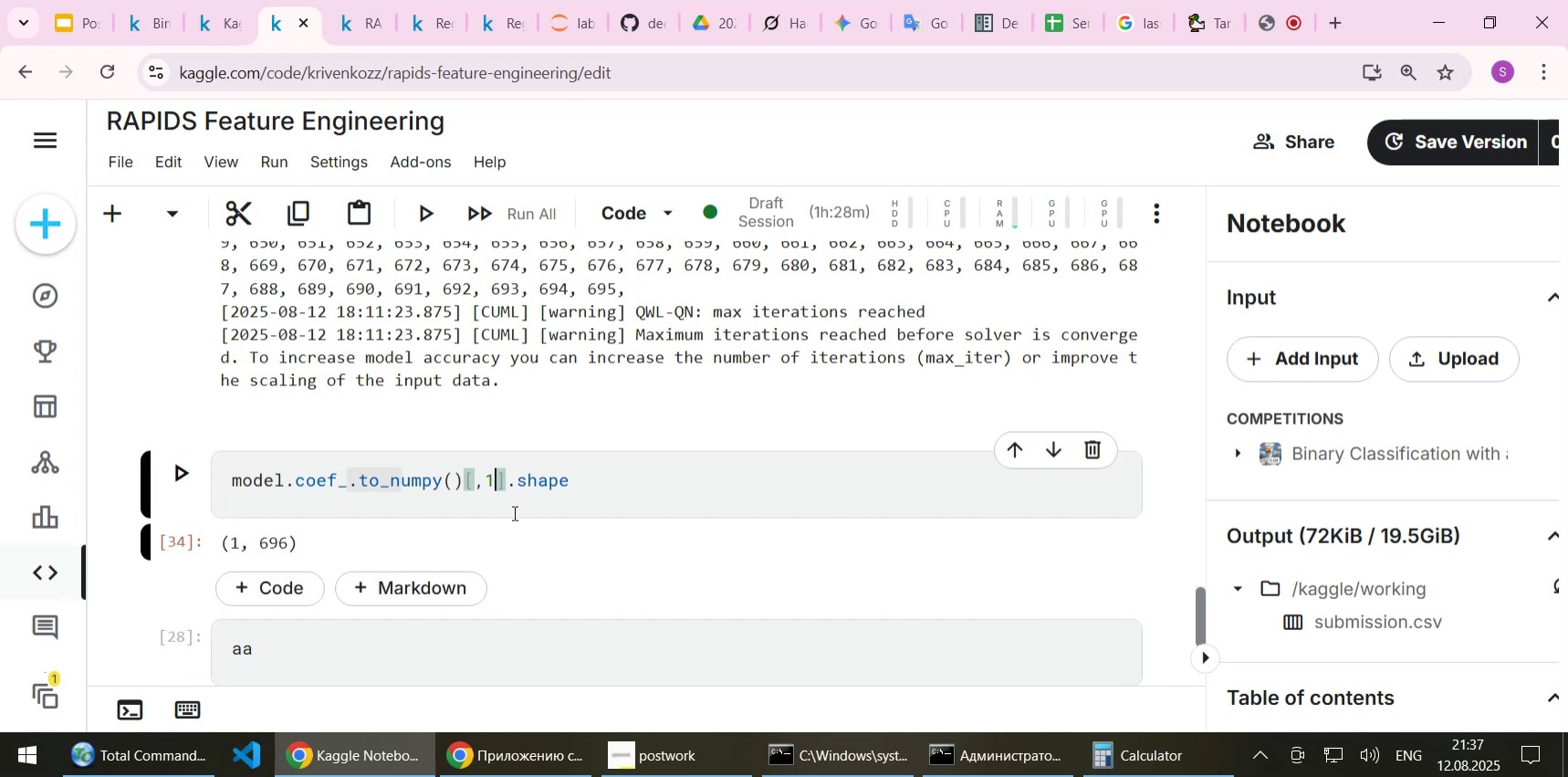 
key(1)
 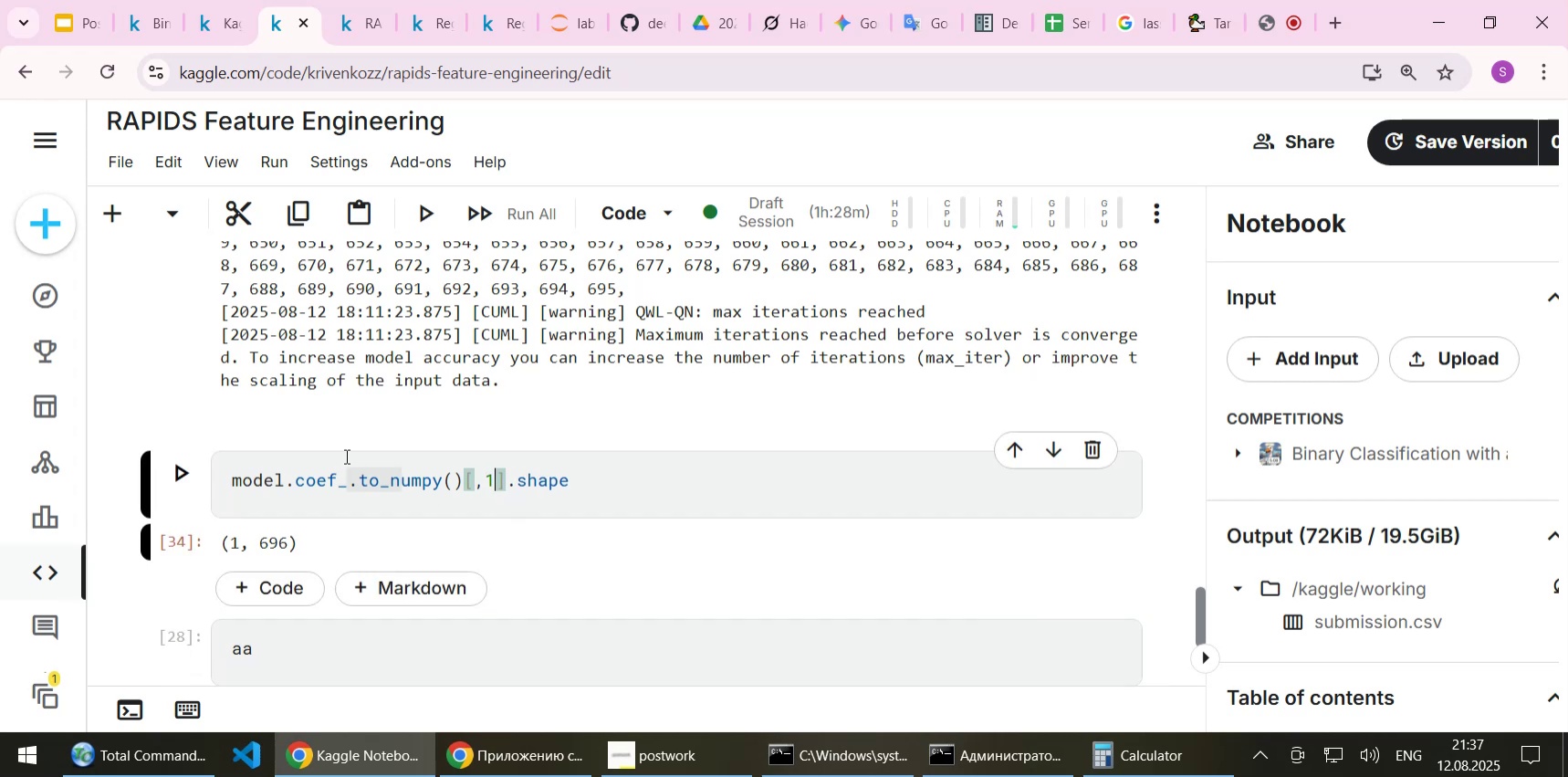 
scroll: coordinate [196, 395], scroll_direction: up, amount: 48.0
 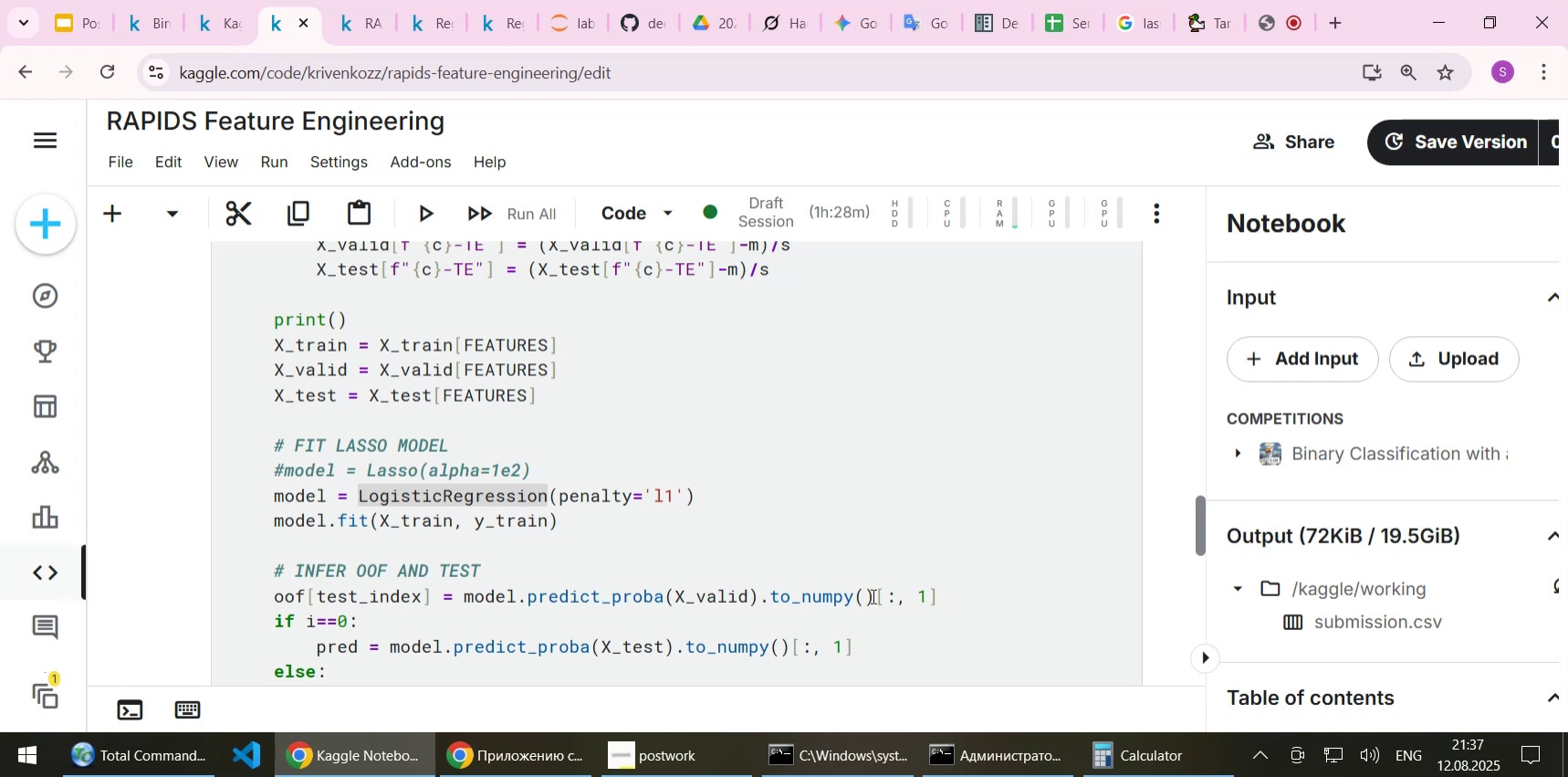 
left_click_drag(start_coordinate=[878, 593], to_coordinate=[941, 595])
 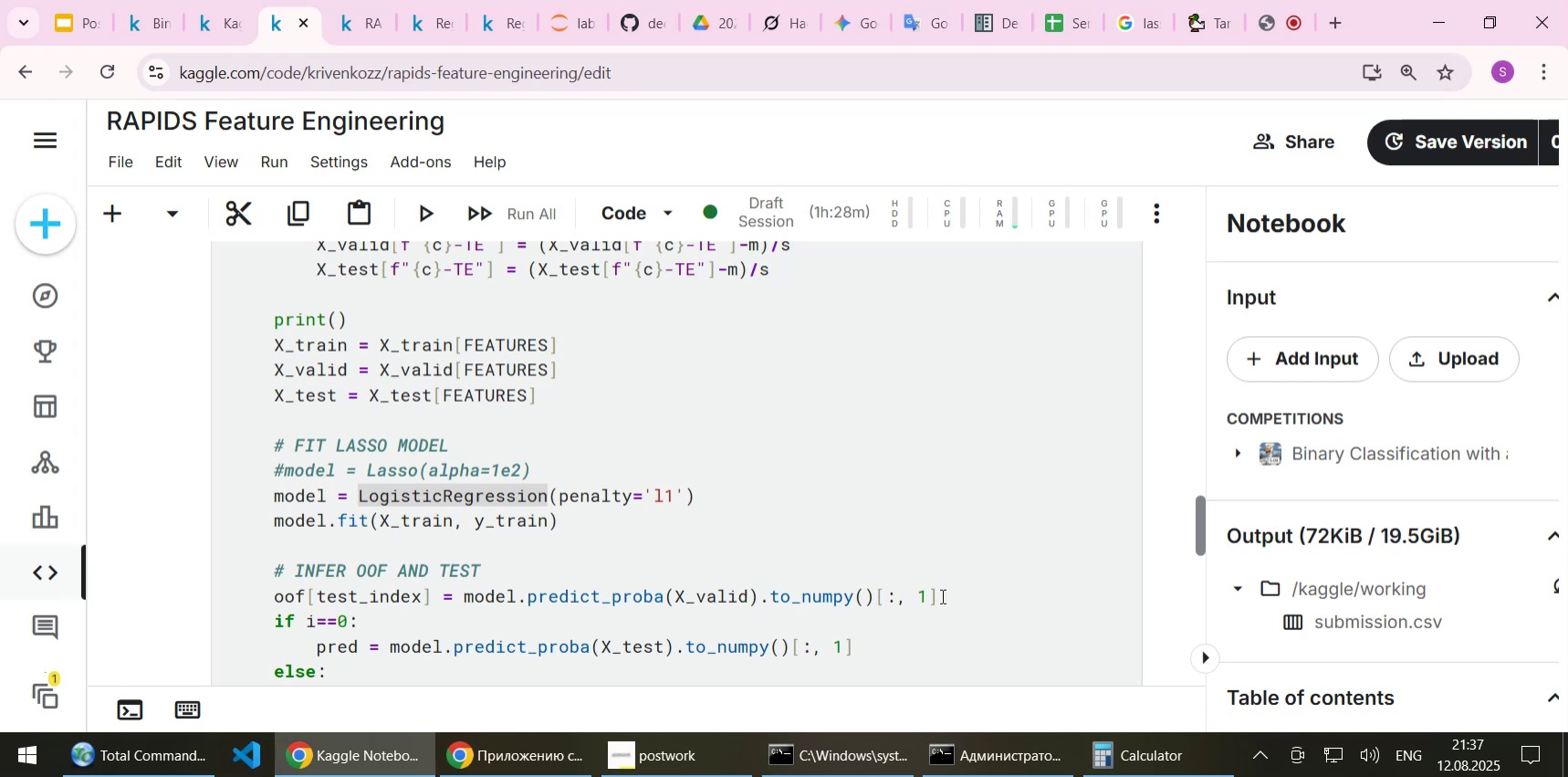 
key(Control+C)
 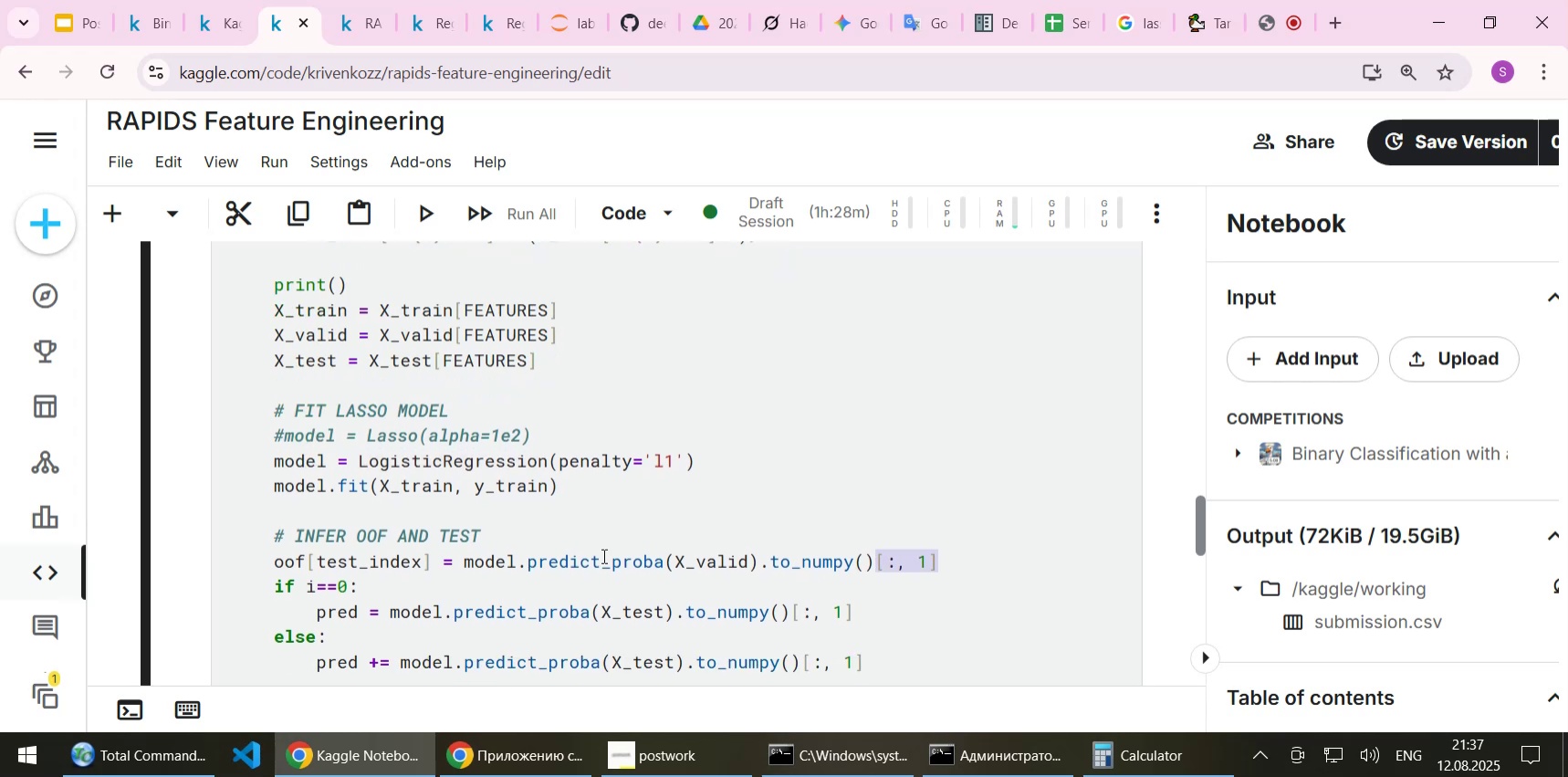 
scroll: coordinate [407, 545], scroll_direction: down, amount: 50.0
 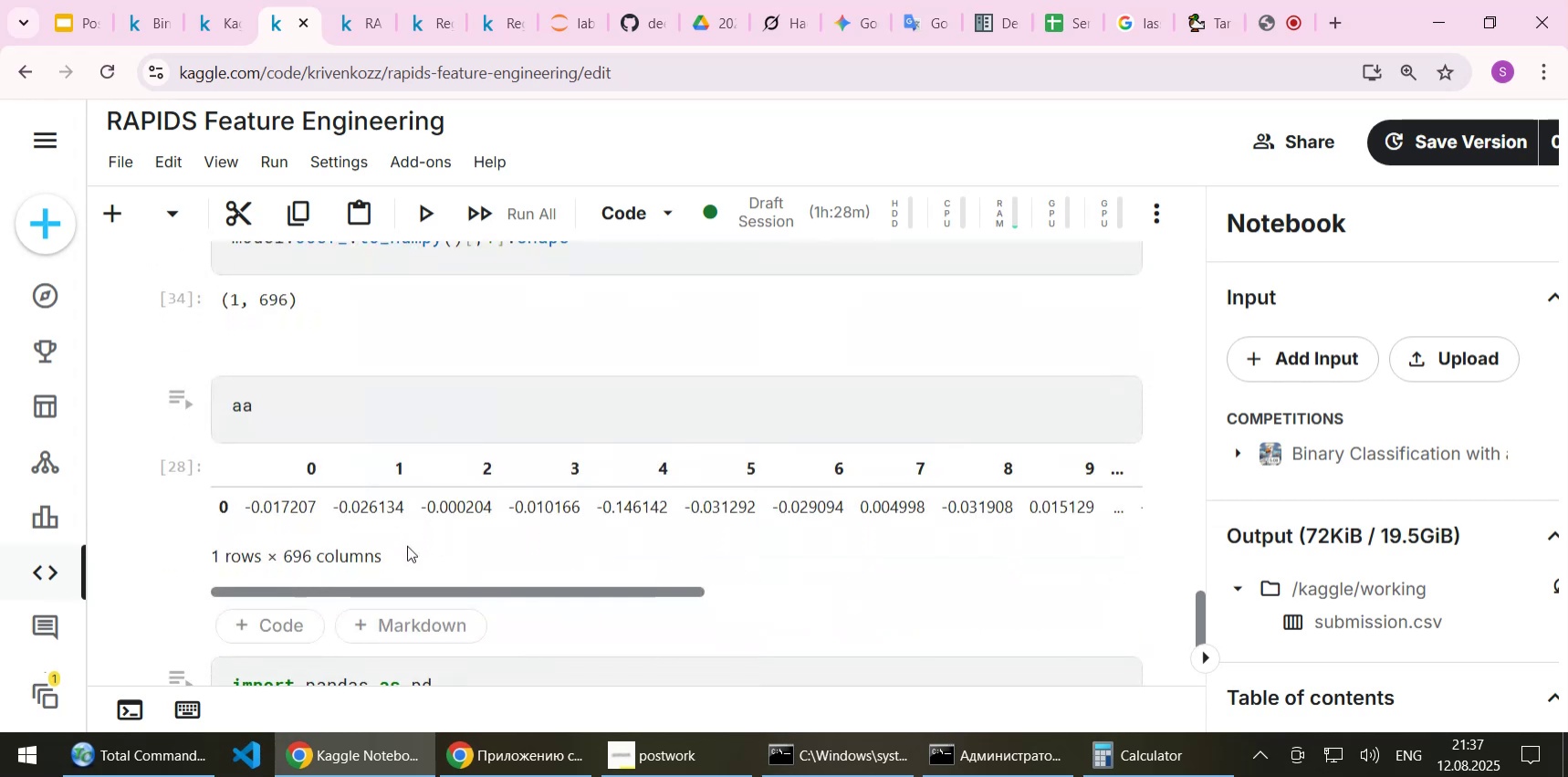 
scroll: coordinate [407, 545], scroll_direction: up, amount: 1.0
 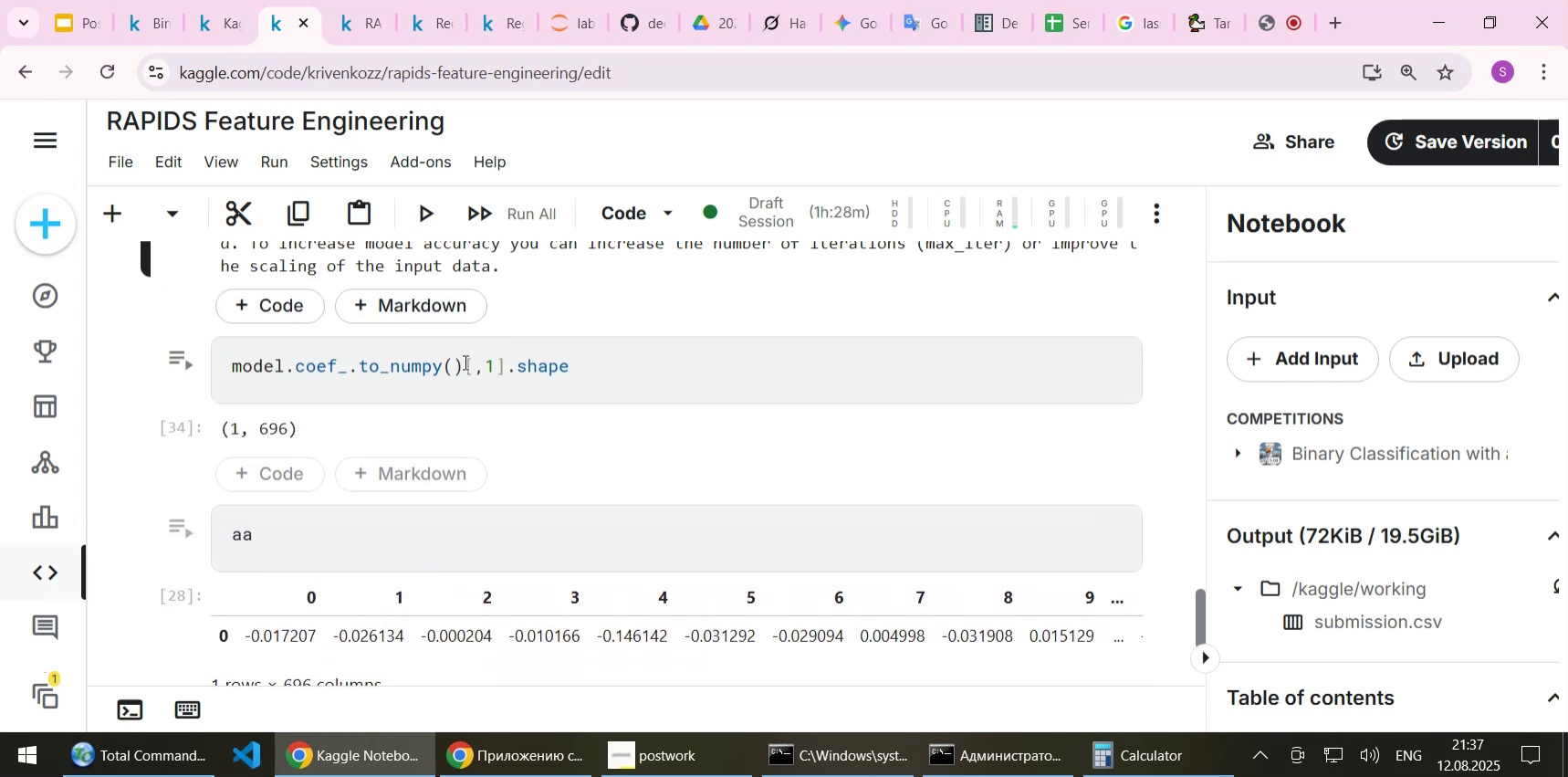 
left_click_drag(start_coordinate=[463, 362], to_coordinate=[504, 365])
 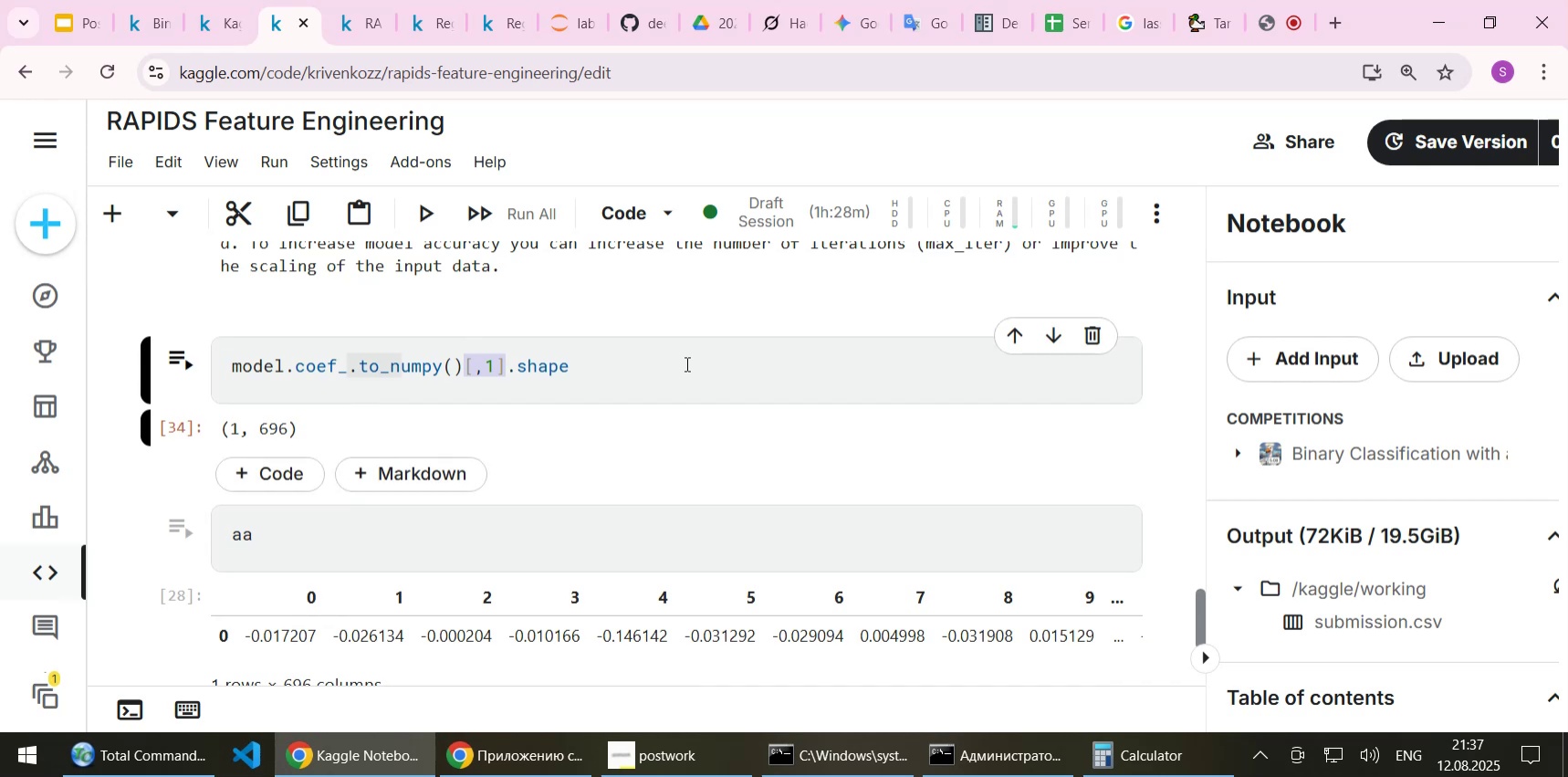 
key(Control+ControlLeft)
 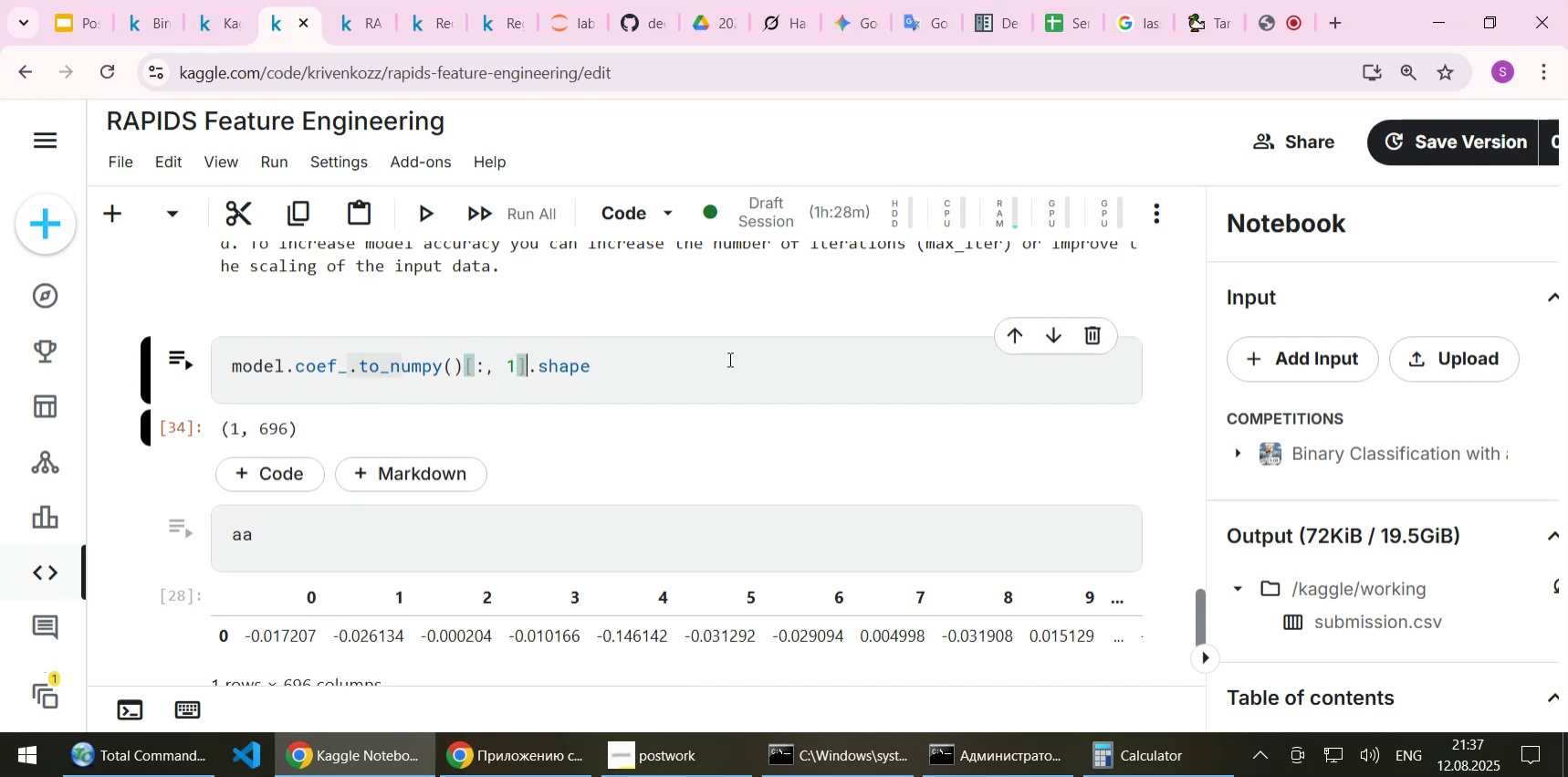 
key(Control+V)
 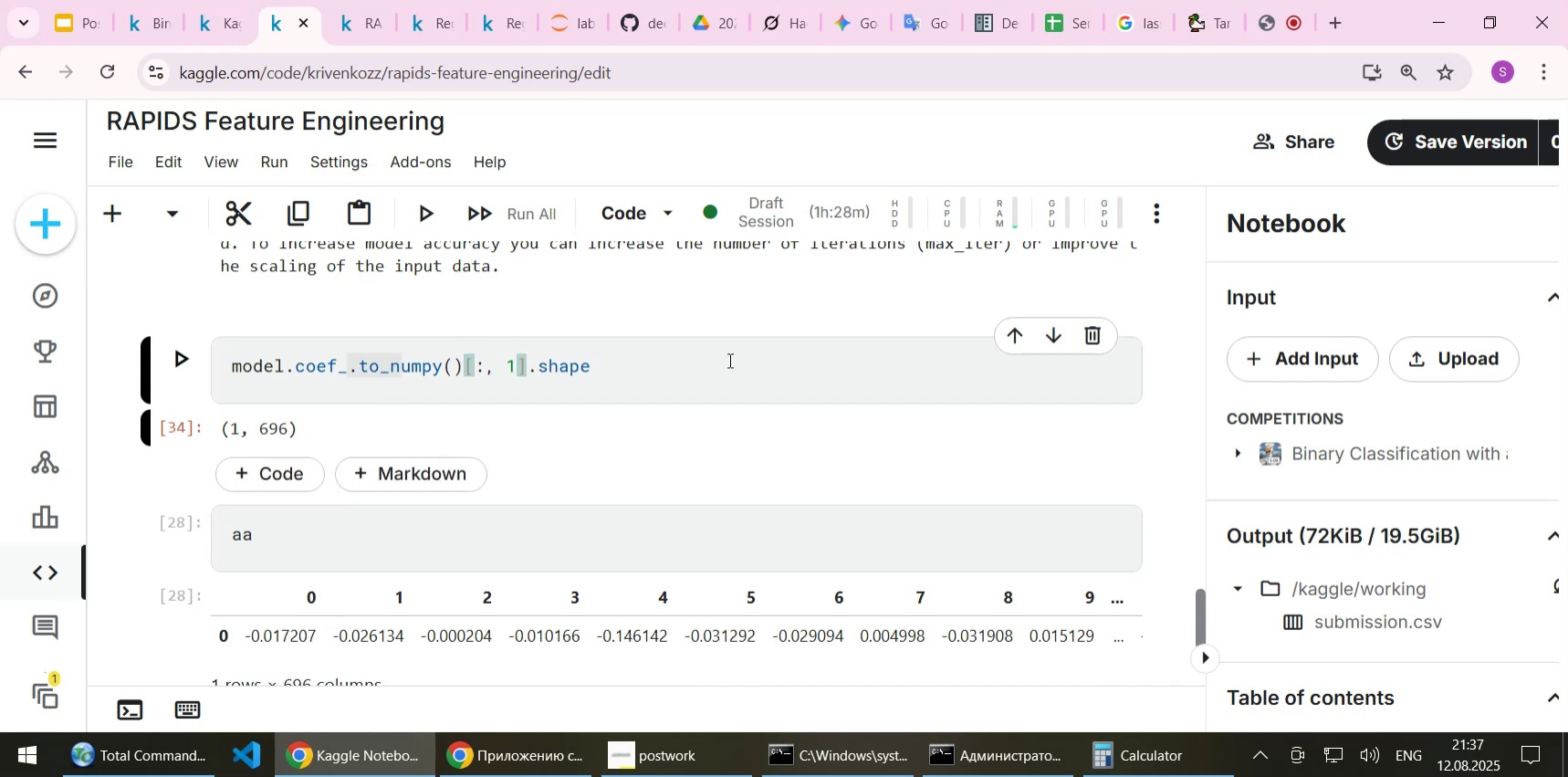 
key(Shift+Enter)
 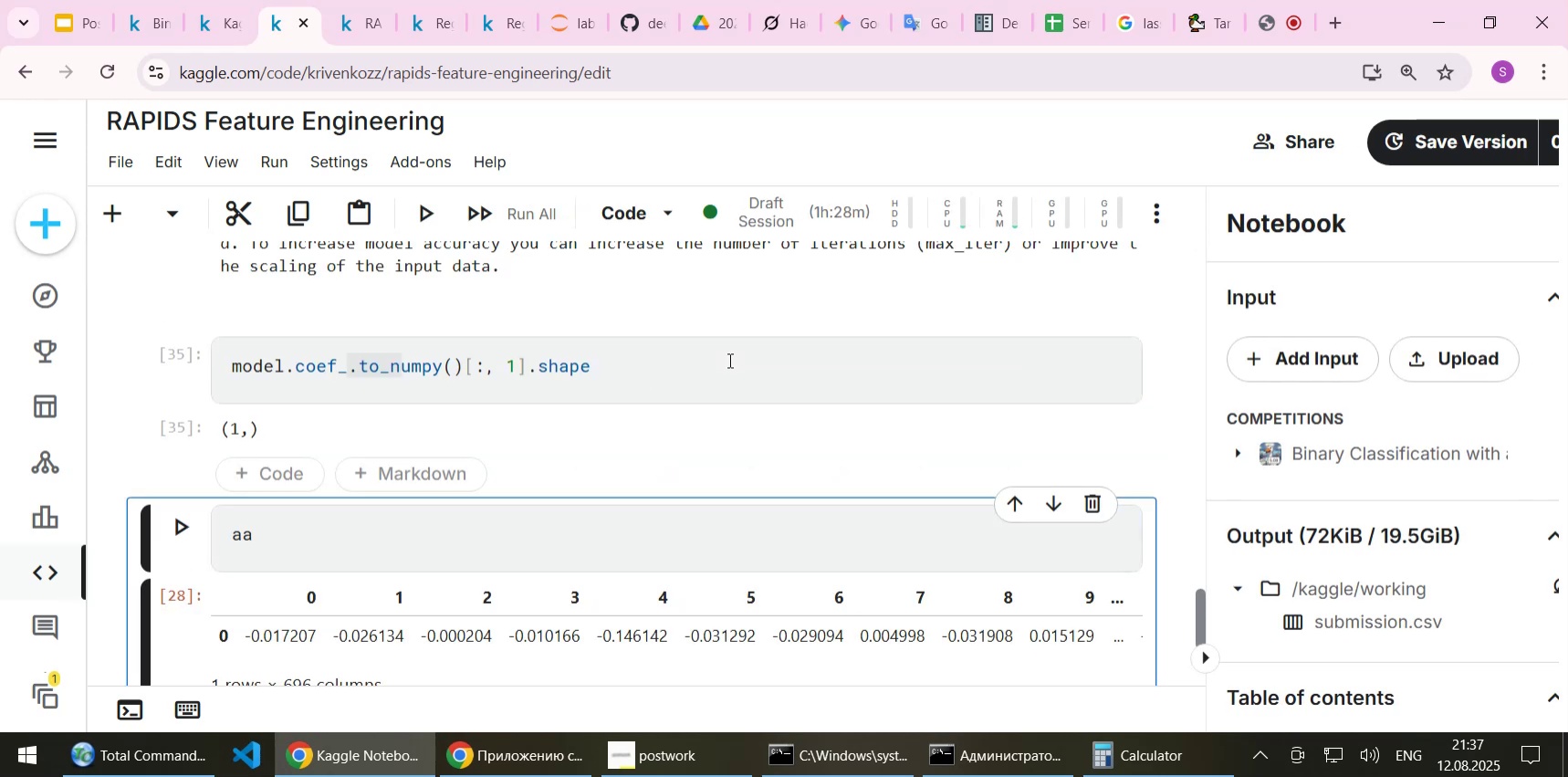 
wait(5.5)
 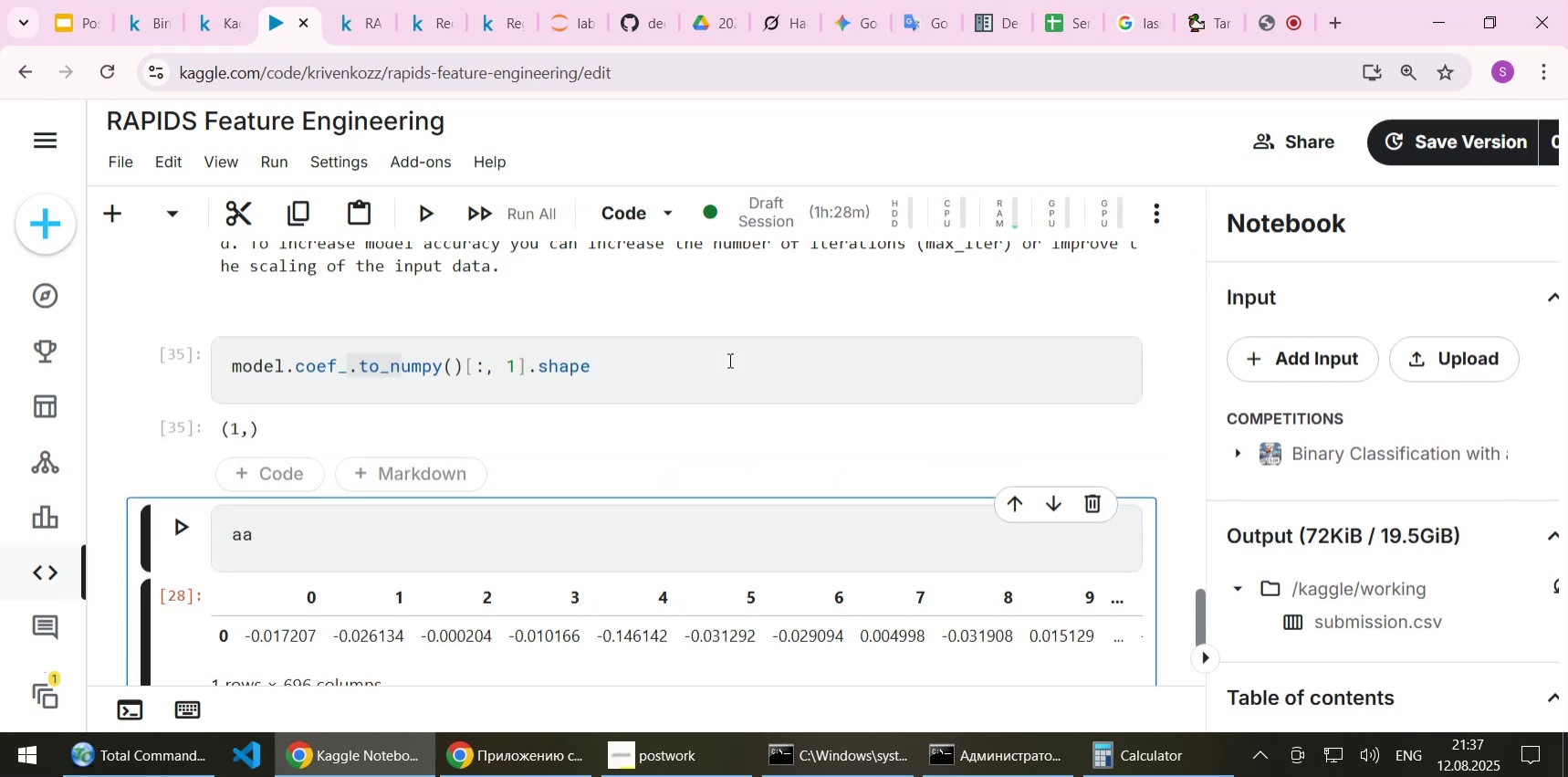 
left_click([510, 367])
 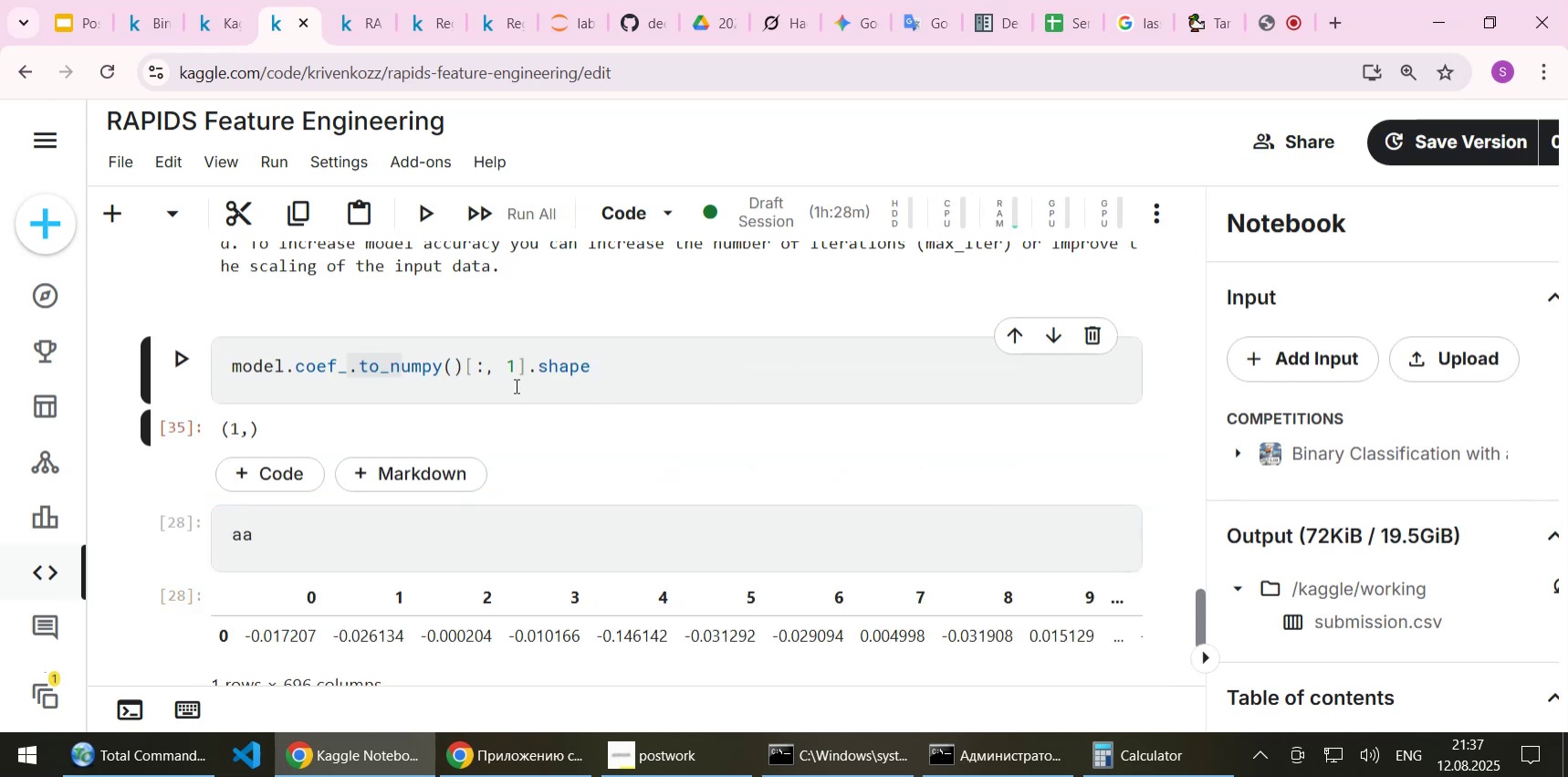 
key(Delete)
 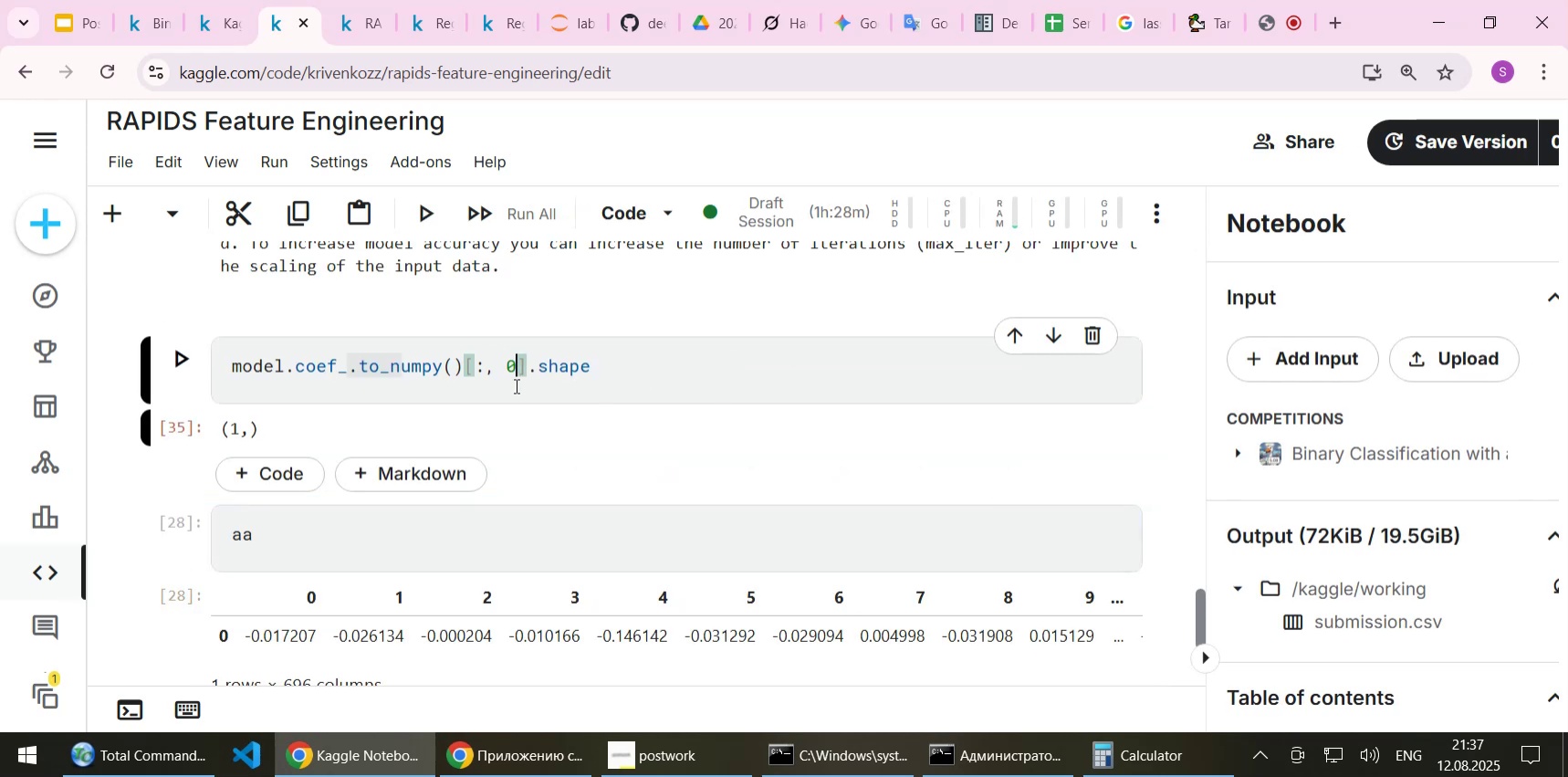 
key(0)
 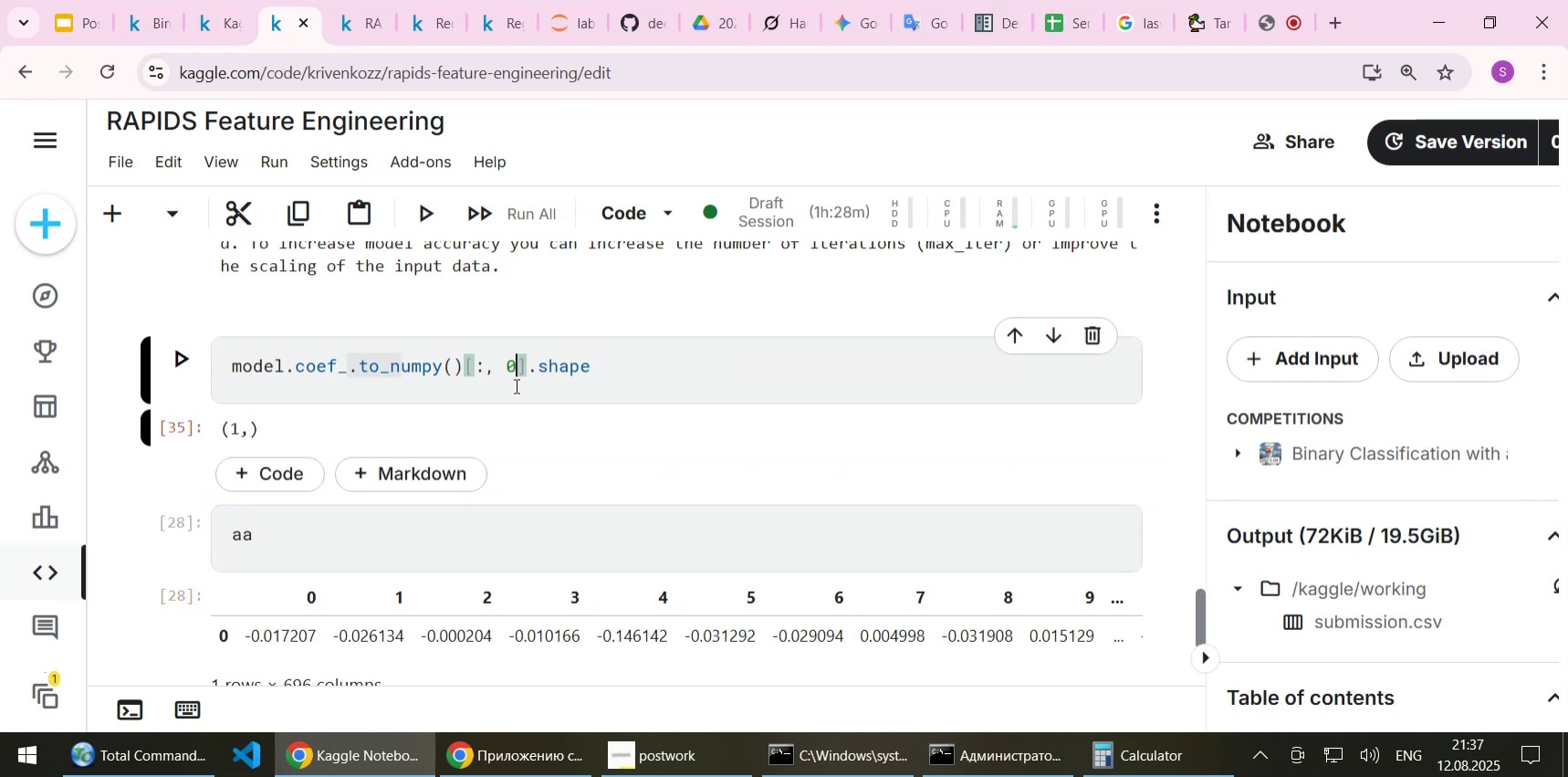 
key(Shift+ShiftLeft)
 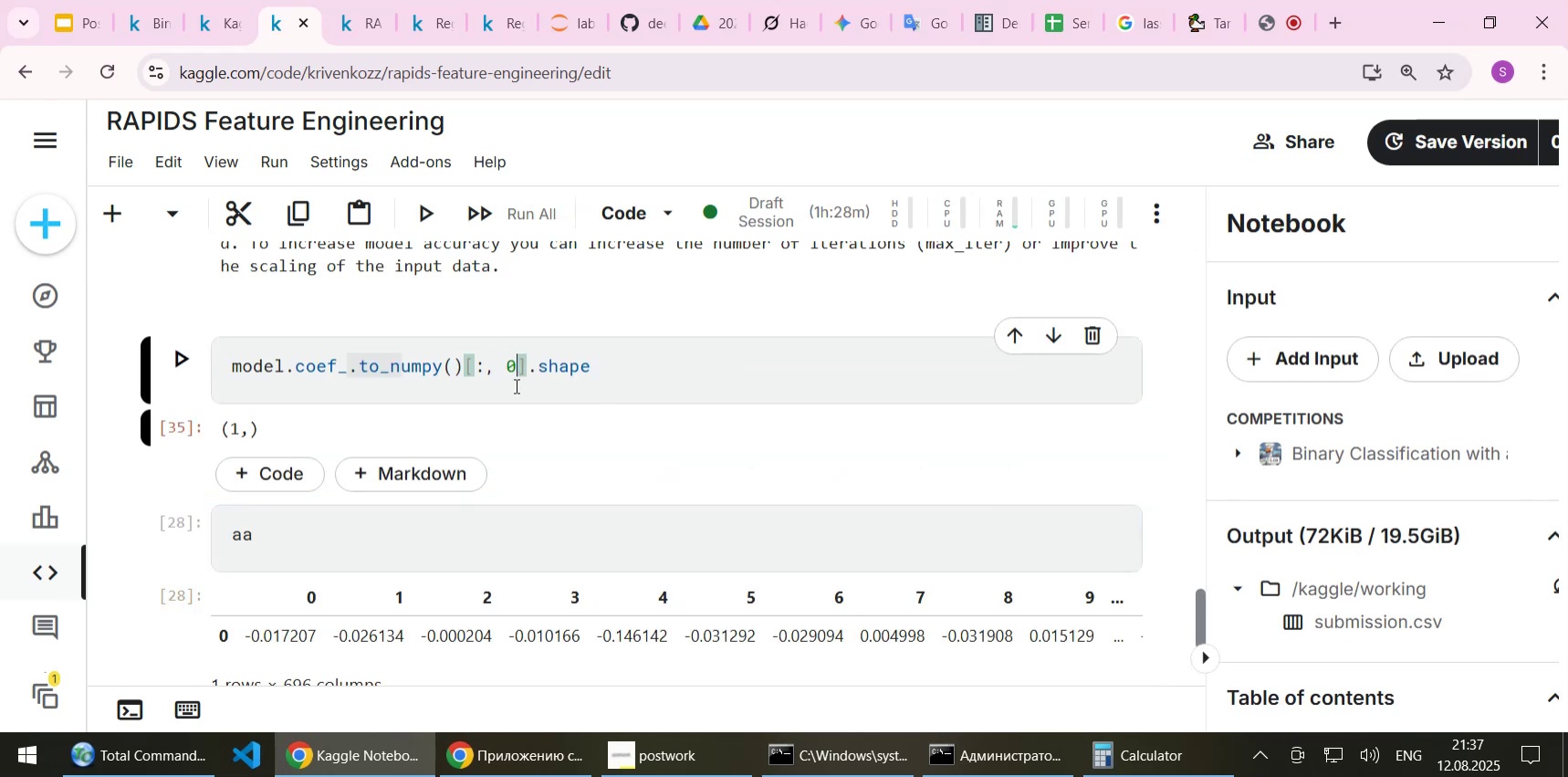 
key(Shift+Enter)
 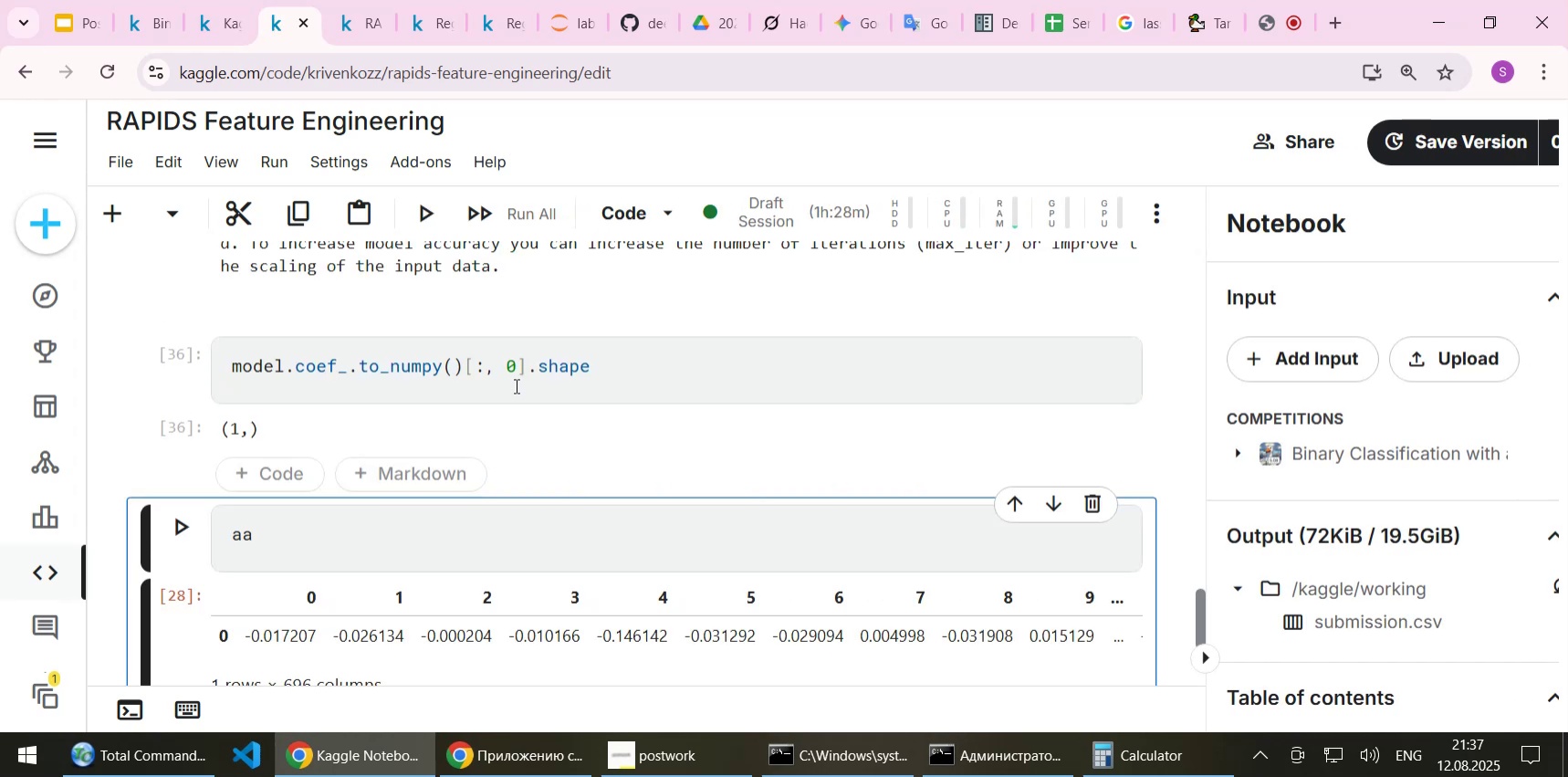 
left_click([478, 364])
 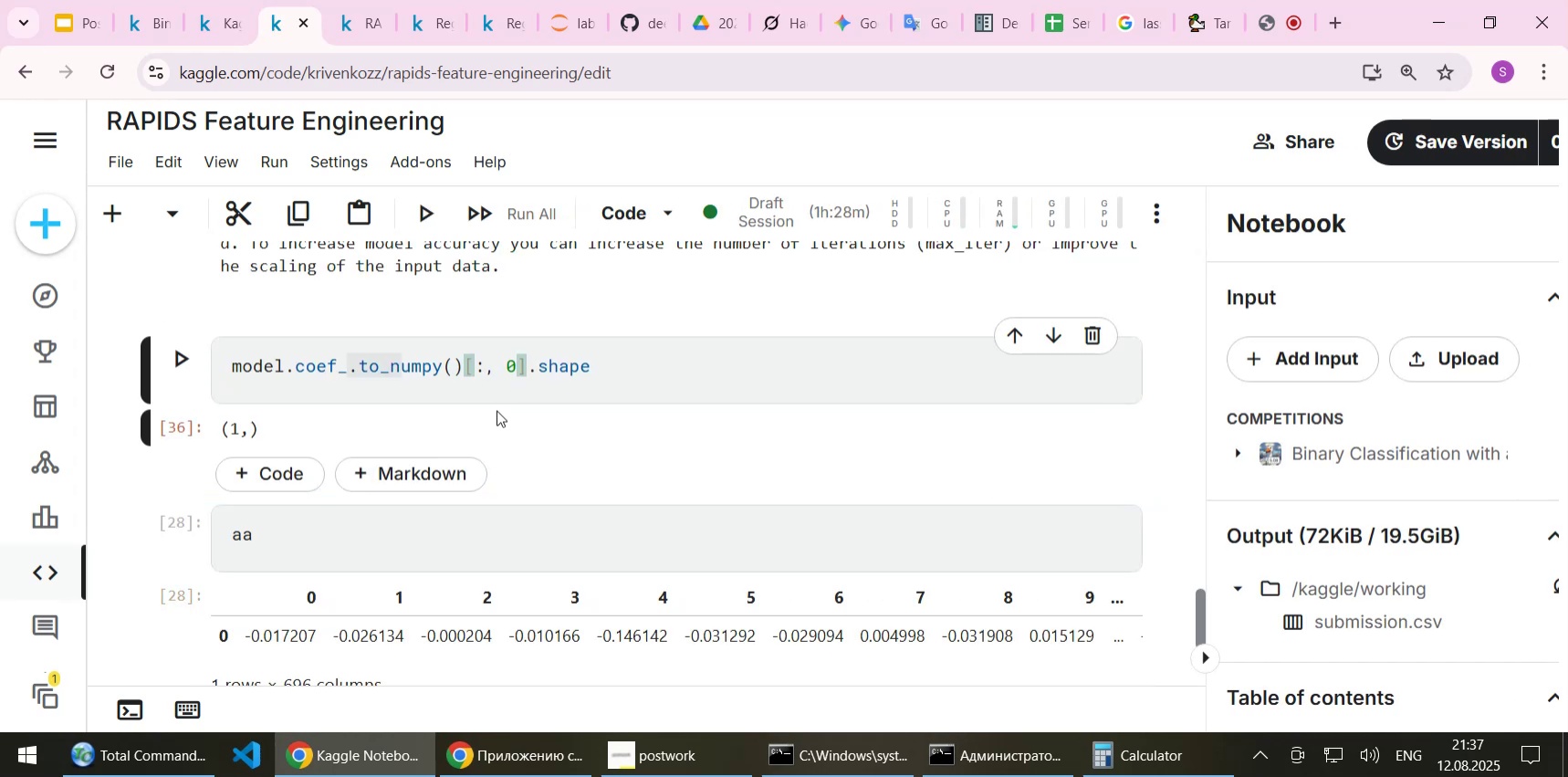 
key(Delete)
 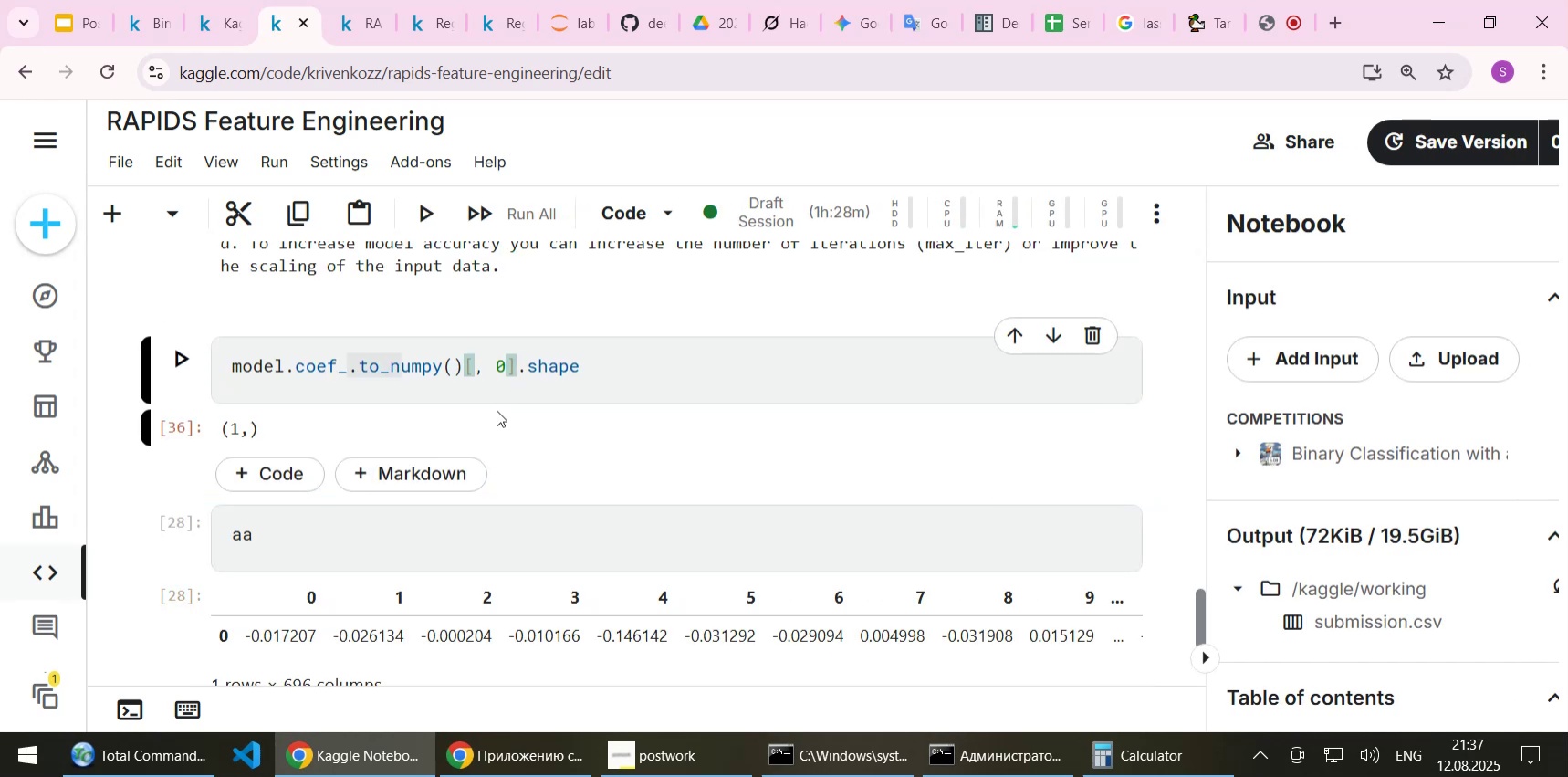 
key(0)
 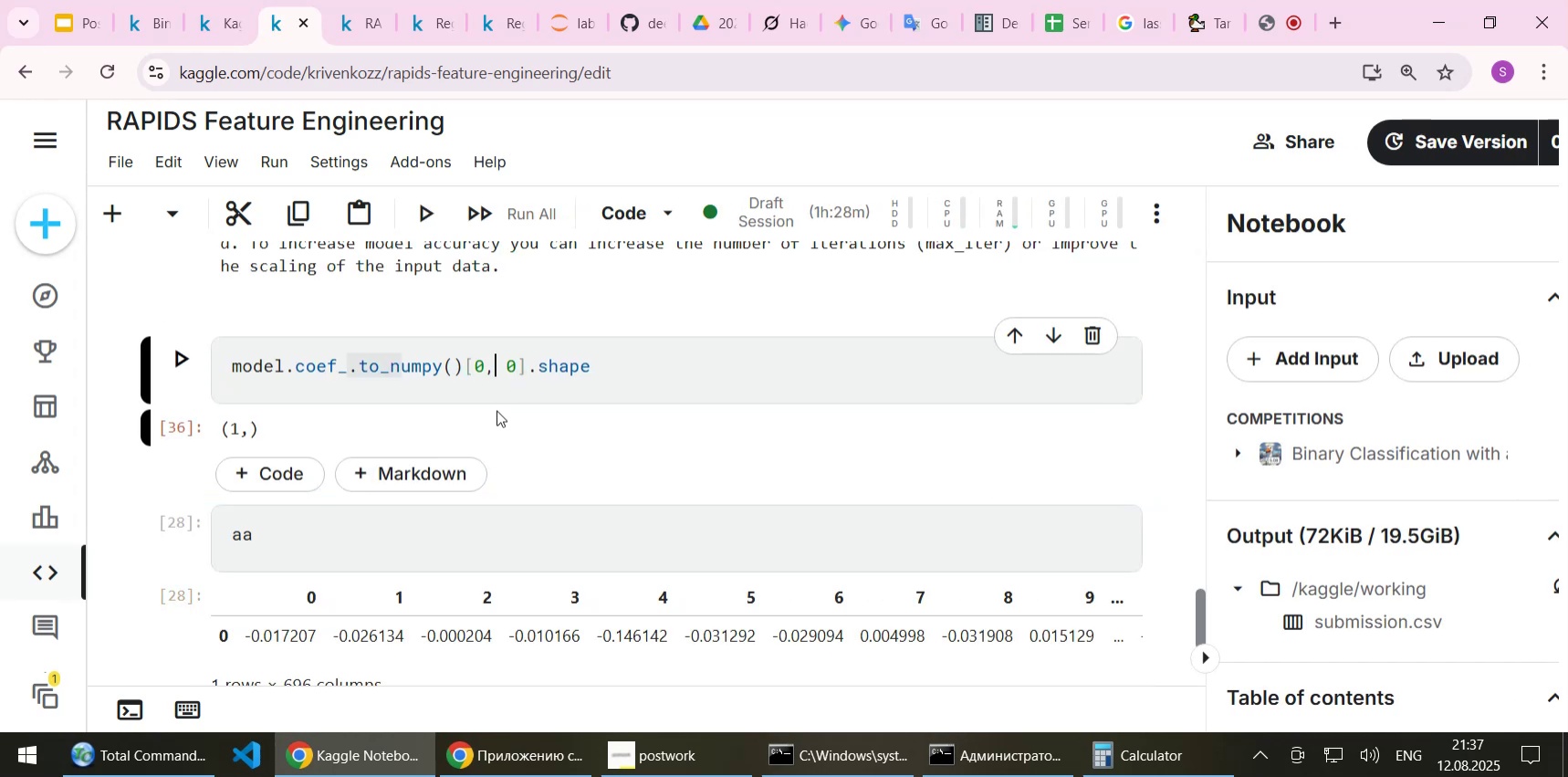 
key(ArrowRight)
 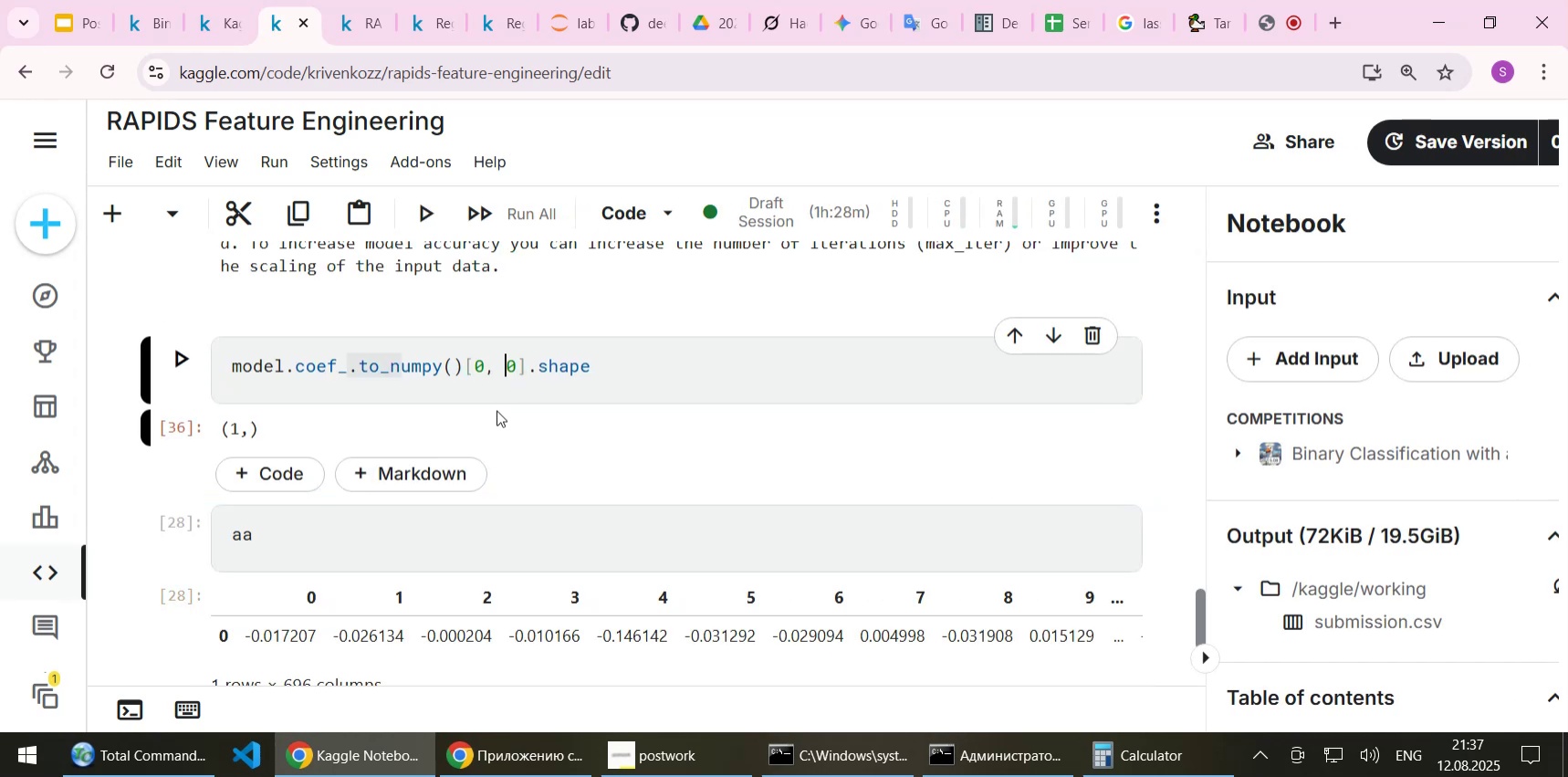 
key(ArrowRight)
 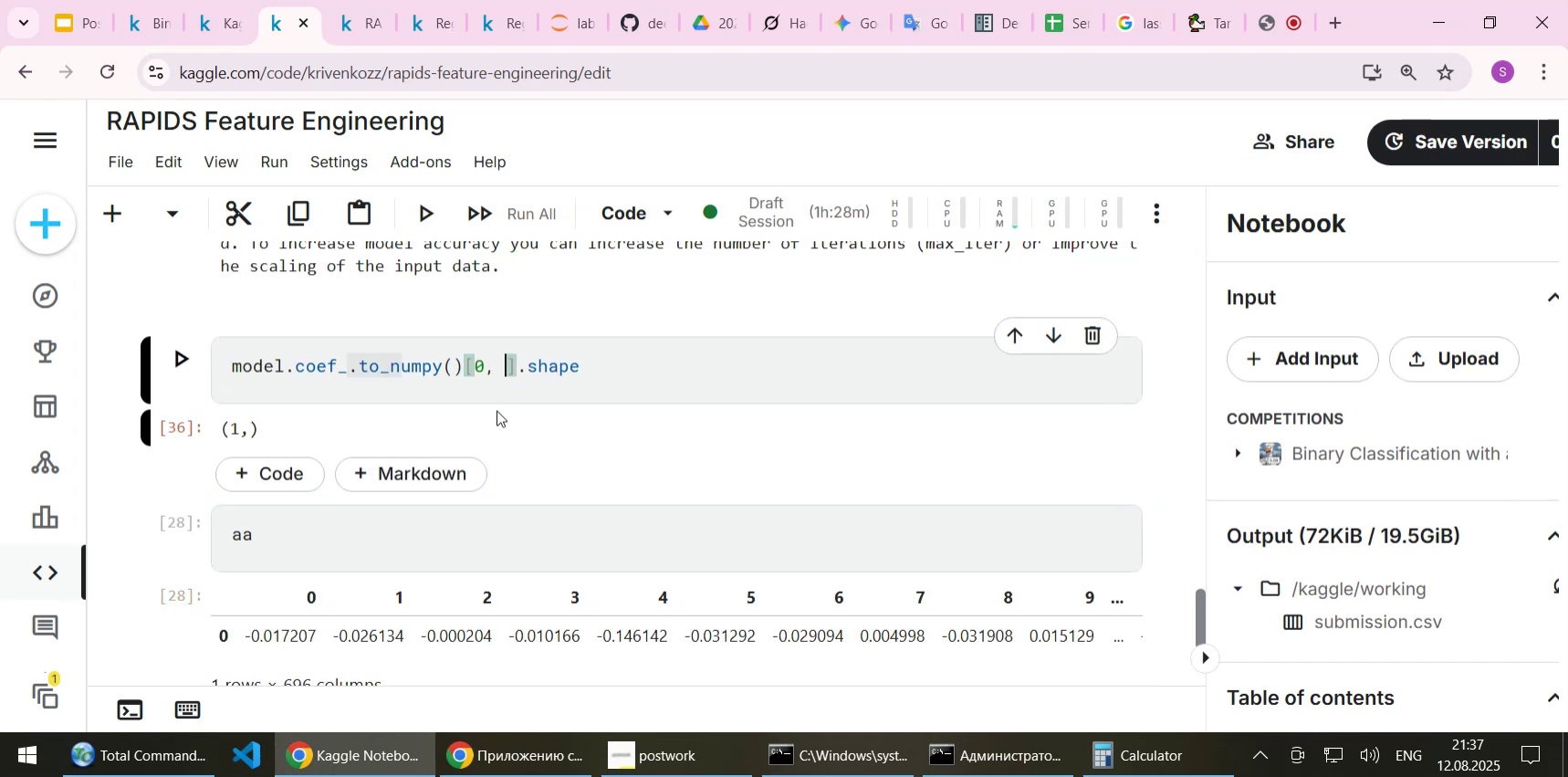 
key(Delete)
 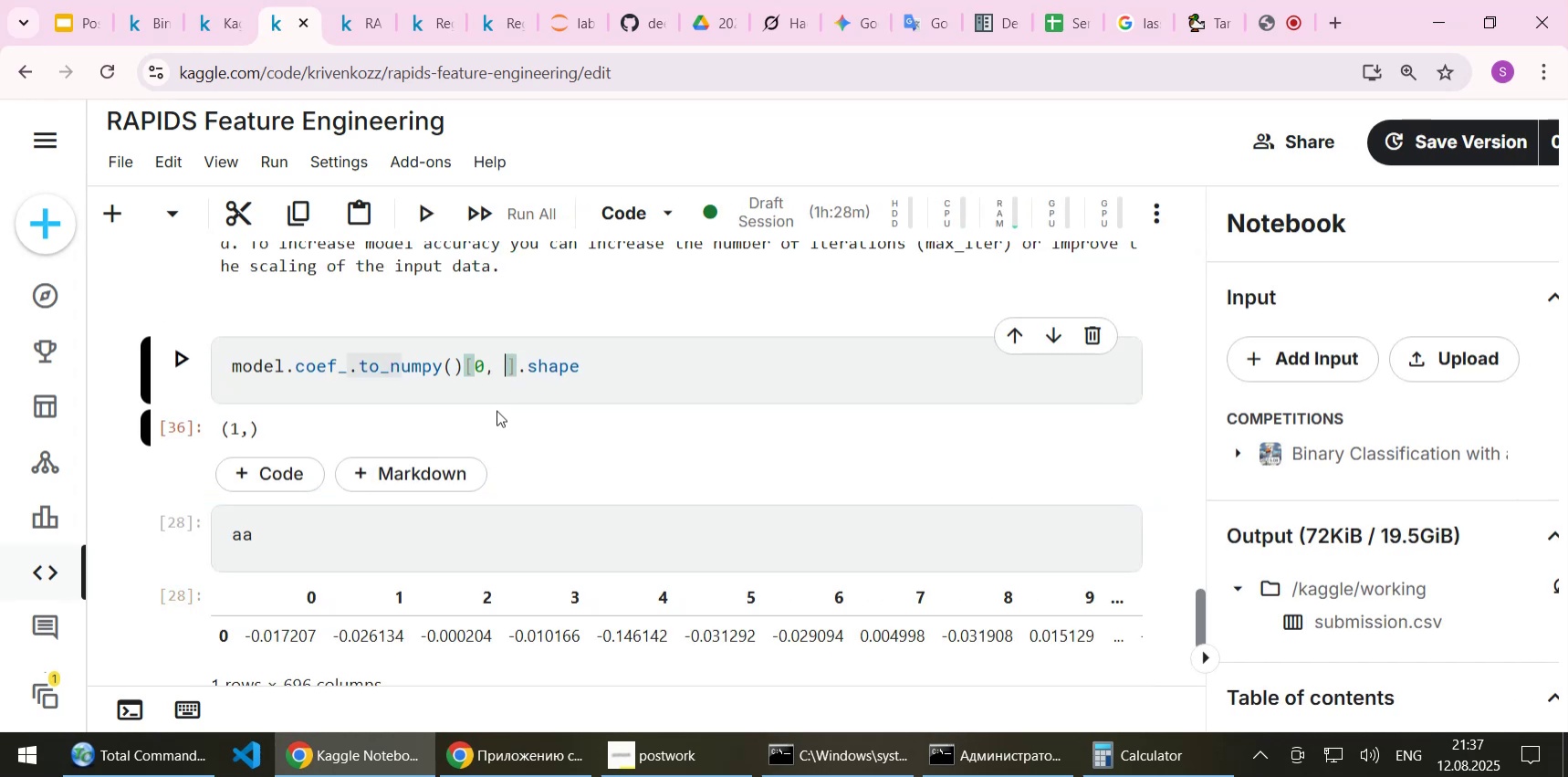 
key(Shift+Semicolon)
 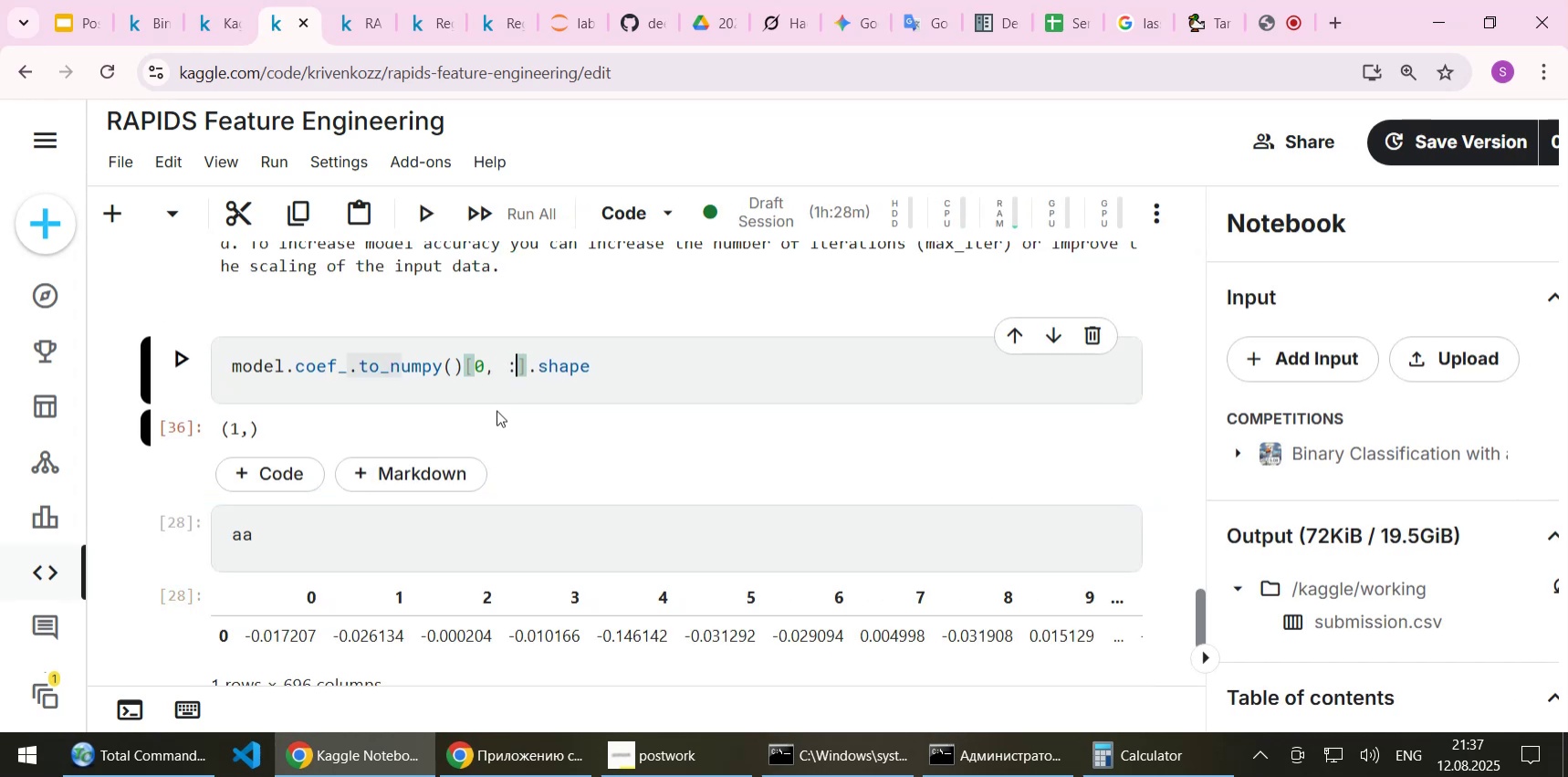 
key(Shift+ShiftLeft)
 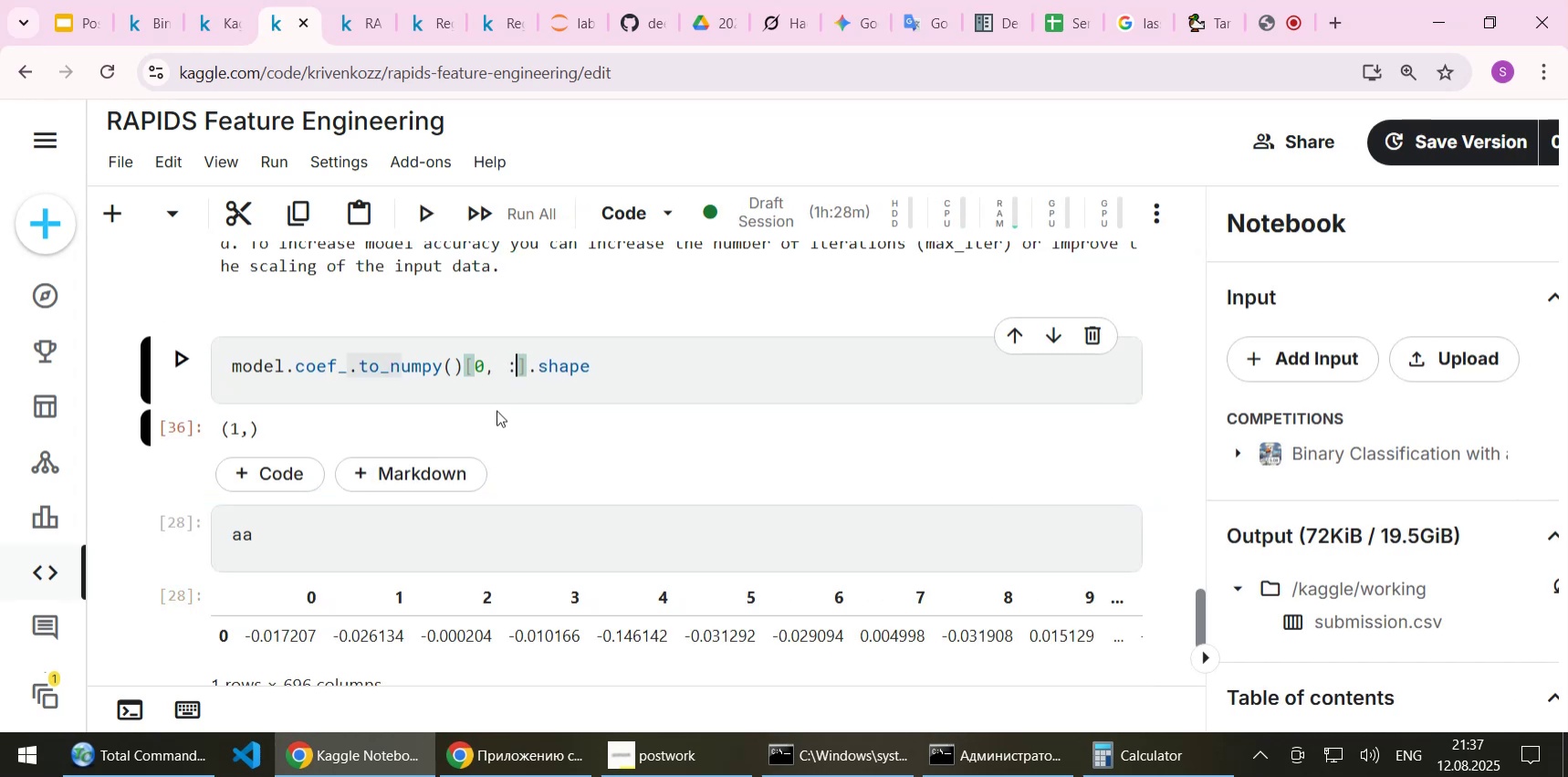 
key(Shift+Enter)
 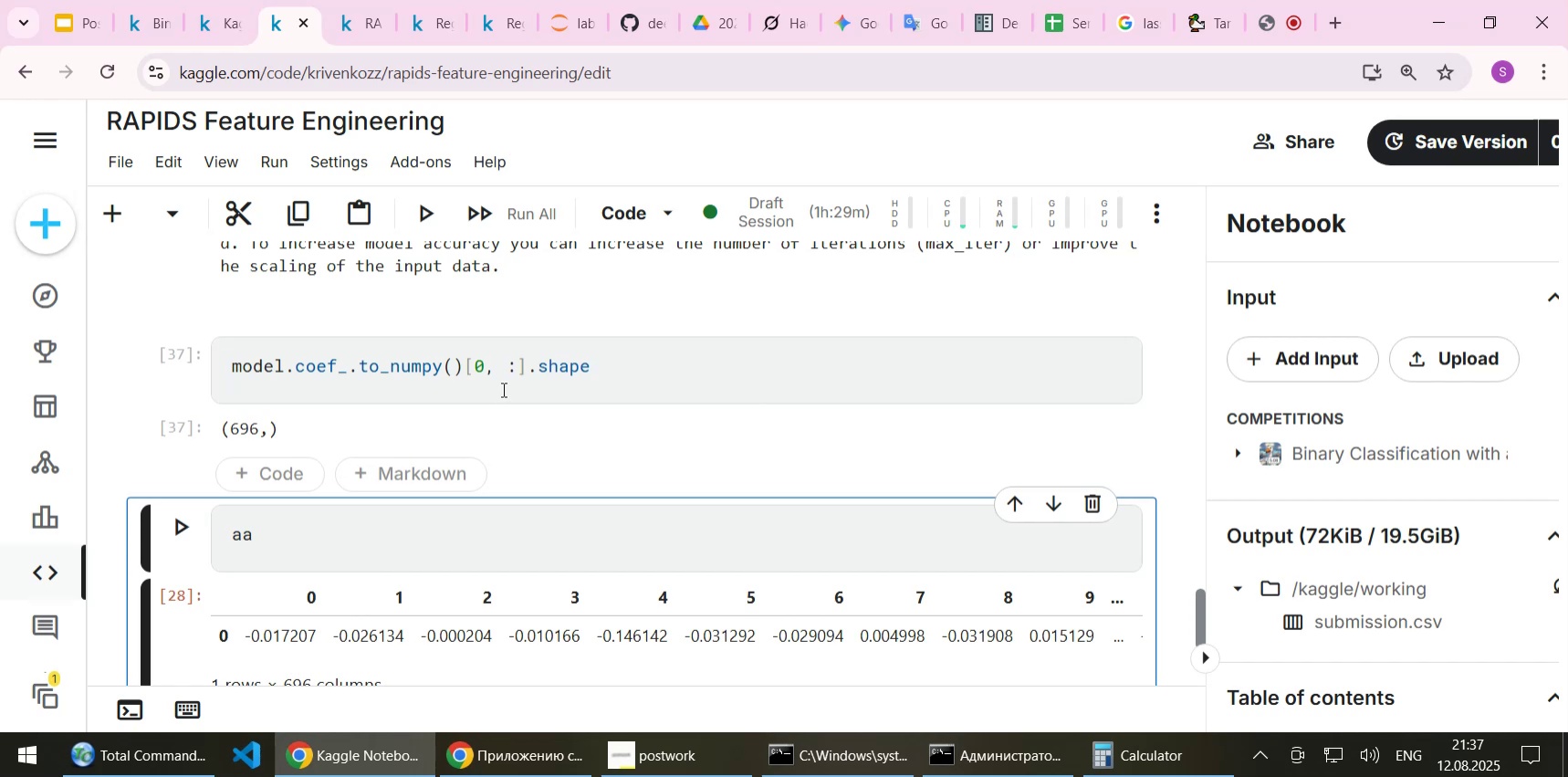 
left_click_drag(start_coordinate=[465, 364], to_coordinate=[526, 364])
 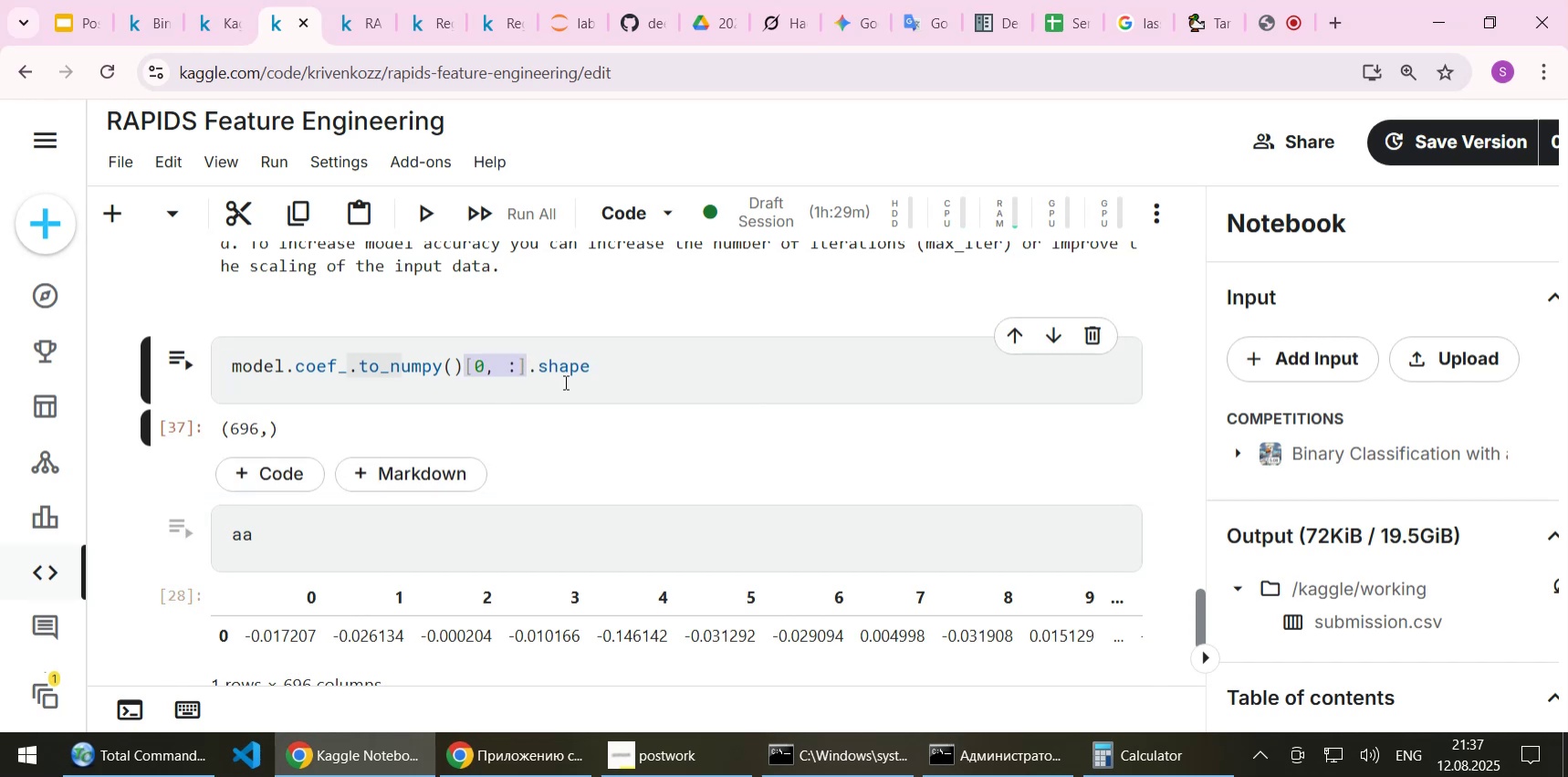 
key(Control+C)
 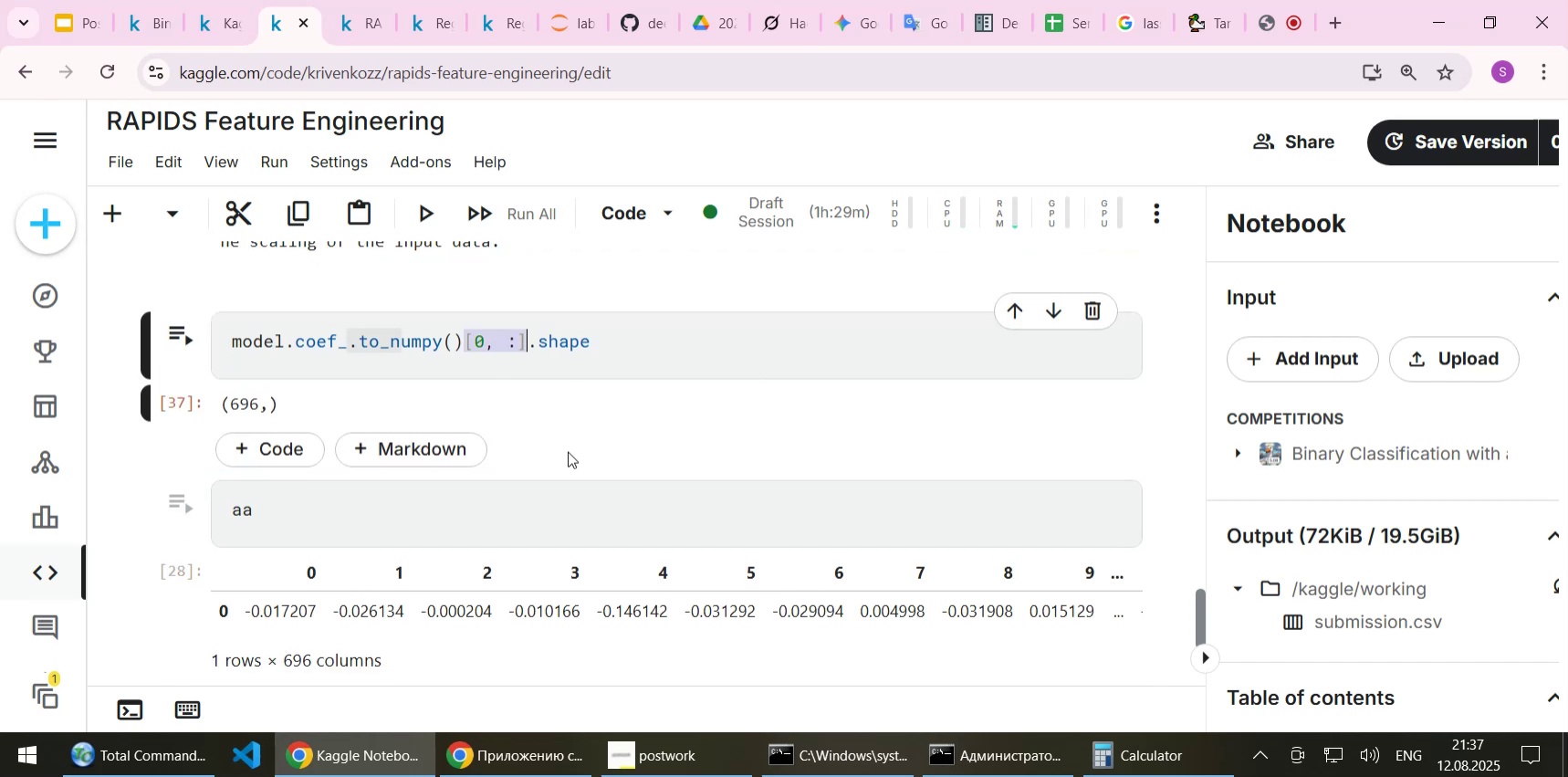 
scroll: coordinate [568, 451], scroll_direction: down, amount: 1.0
 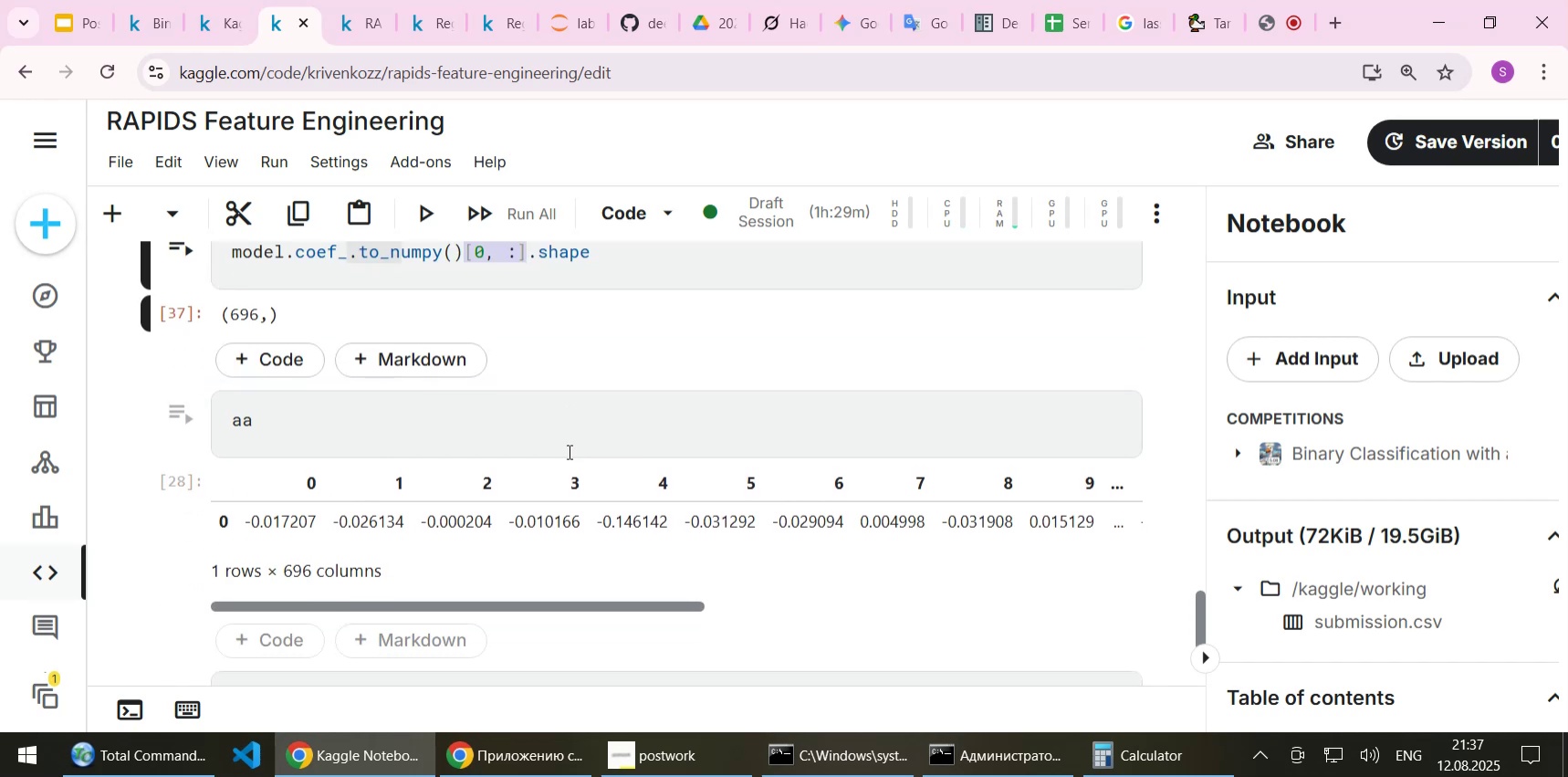 
scroll: coordinate [568, 451], scroll_direction: up, amount: 1.0
 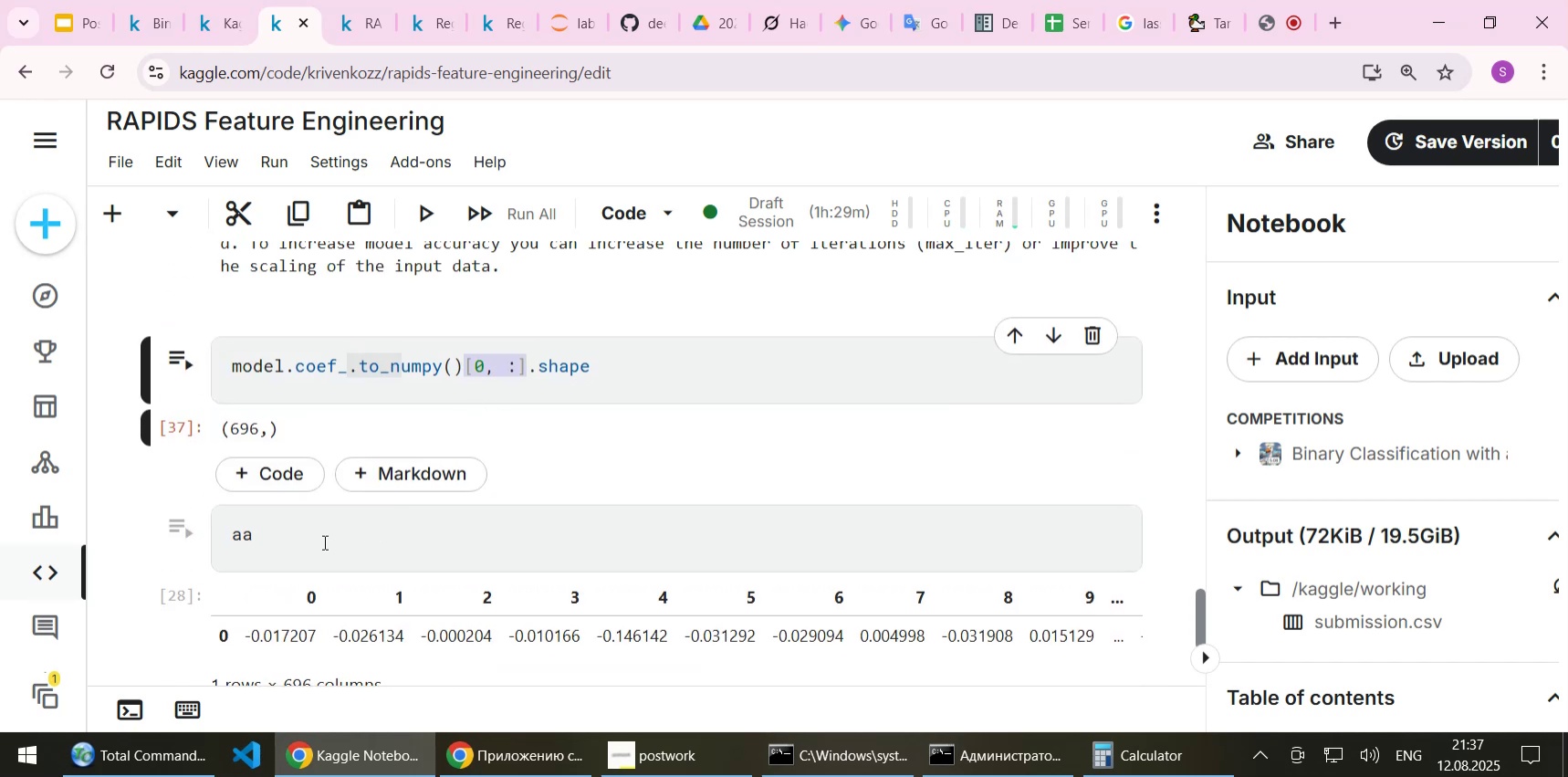 
scroll: coordinate [326, 541], scroll_direction: down, amount: 3.0
 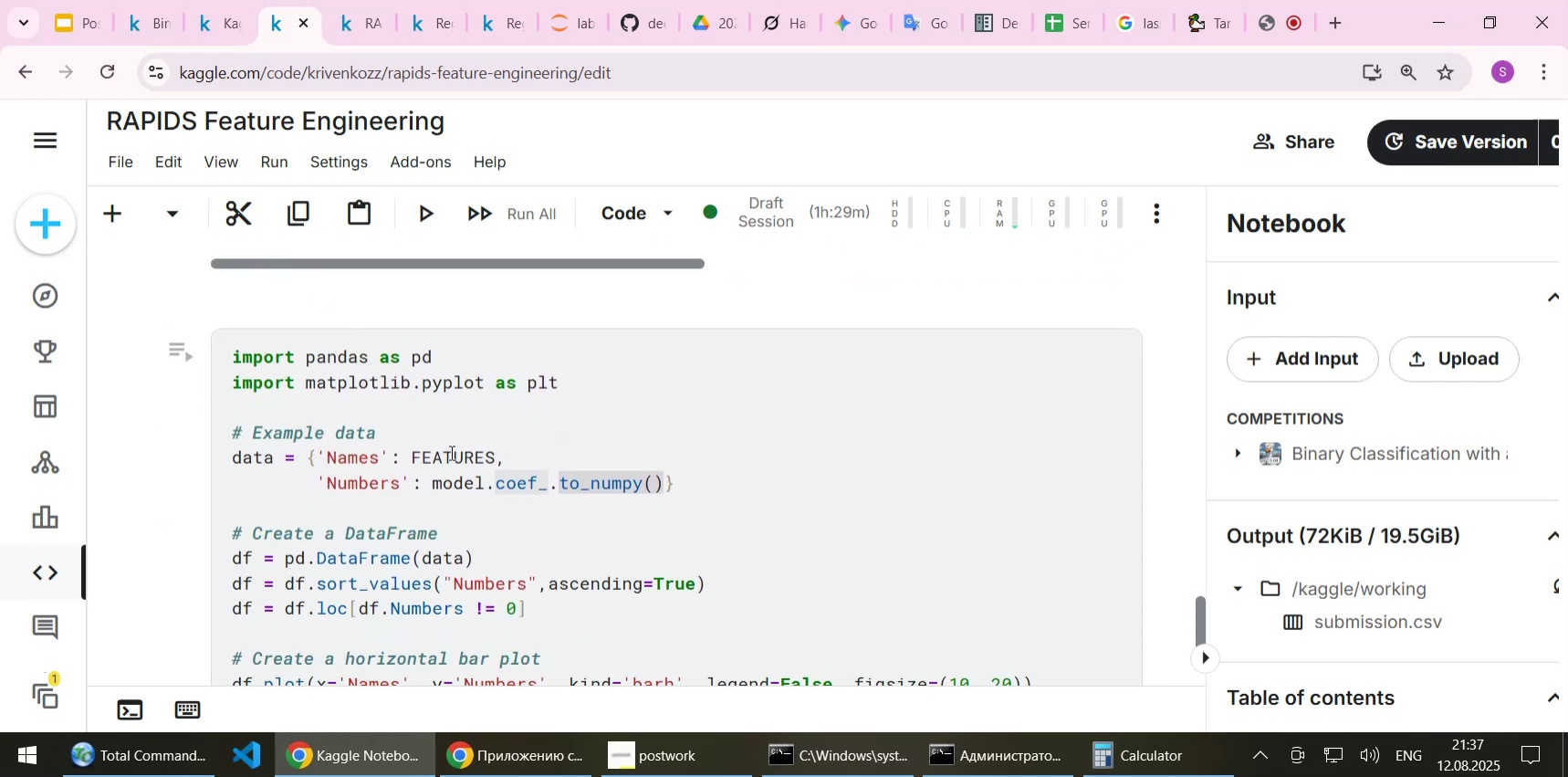 
double_click([450, 452])
 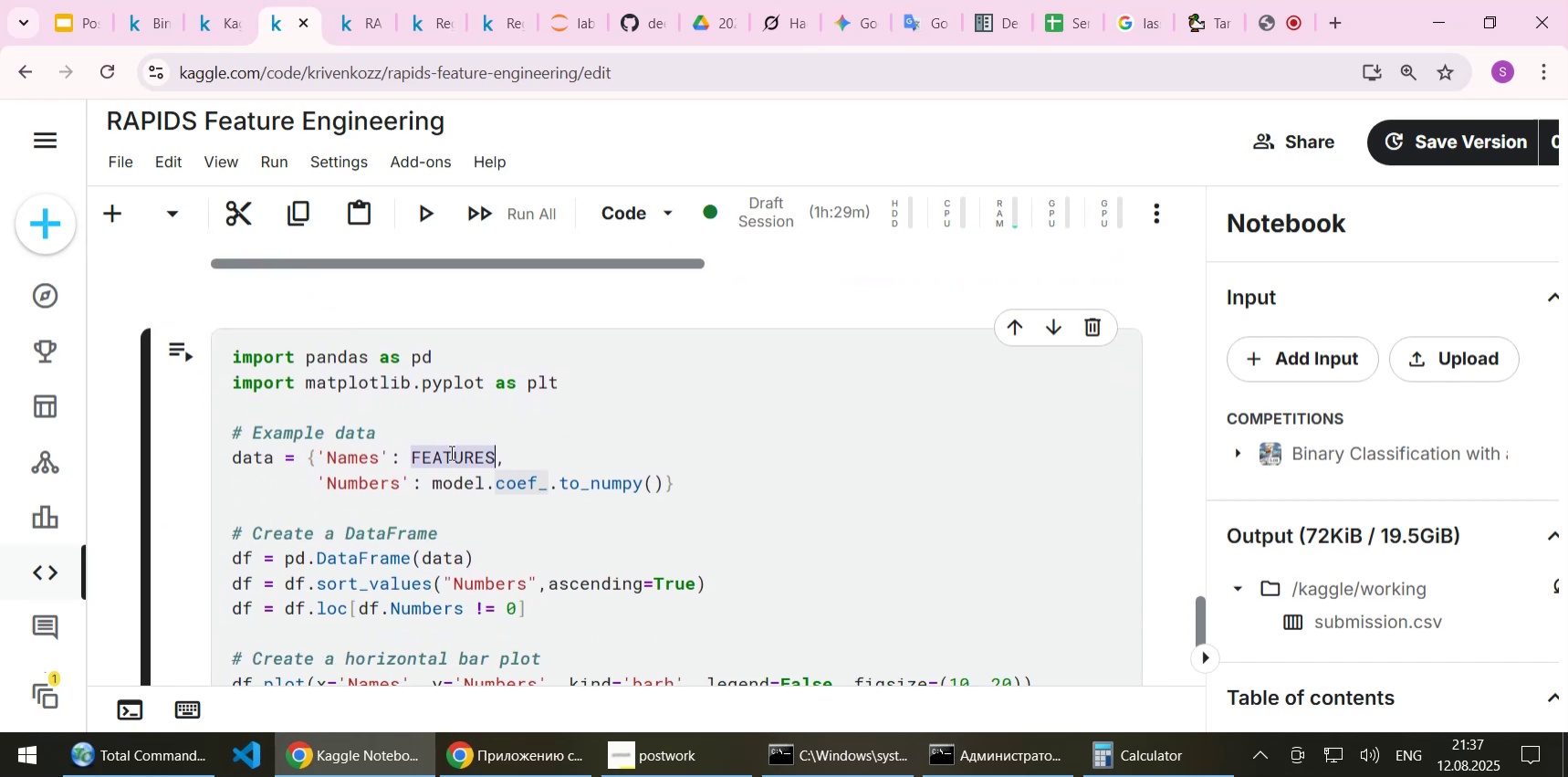 
key(Control+C)
 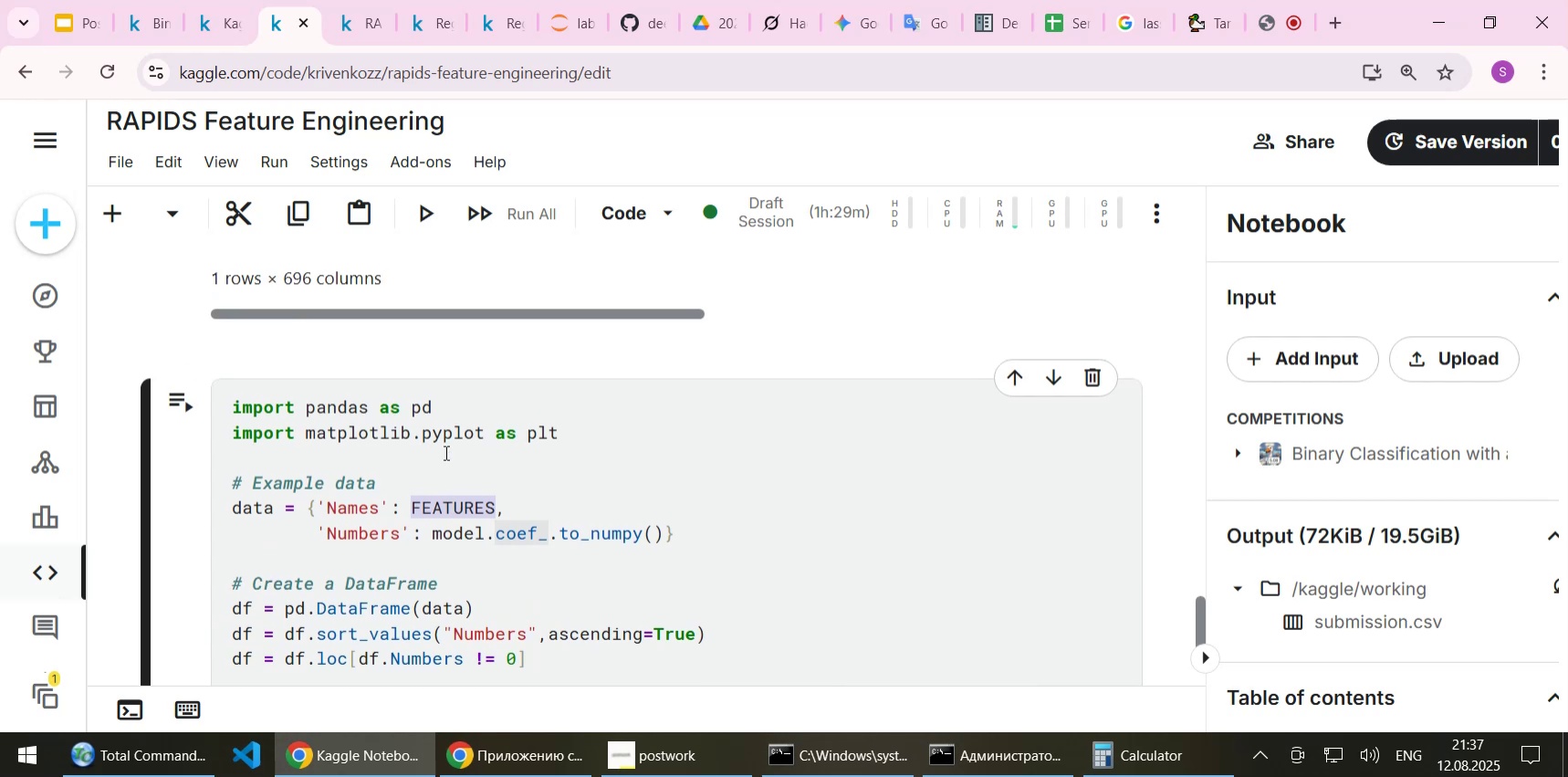 
scroll: coordinate [444, 452], scroll_direction: up, amount: 4.0
 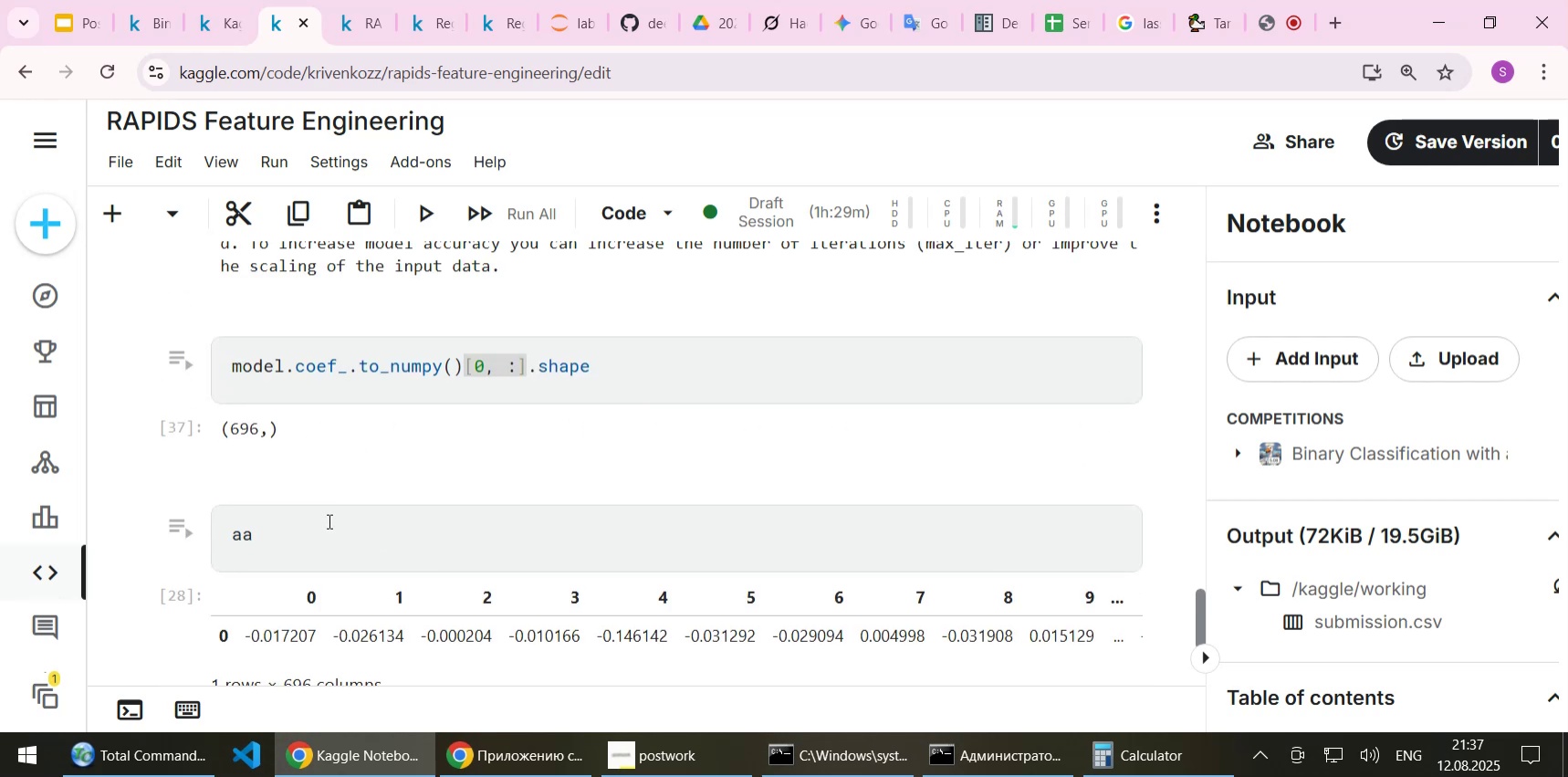 
left_click([328, 520])
 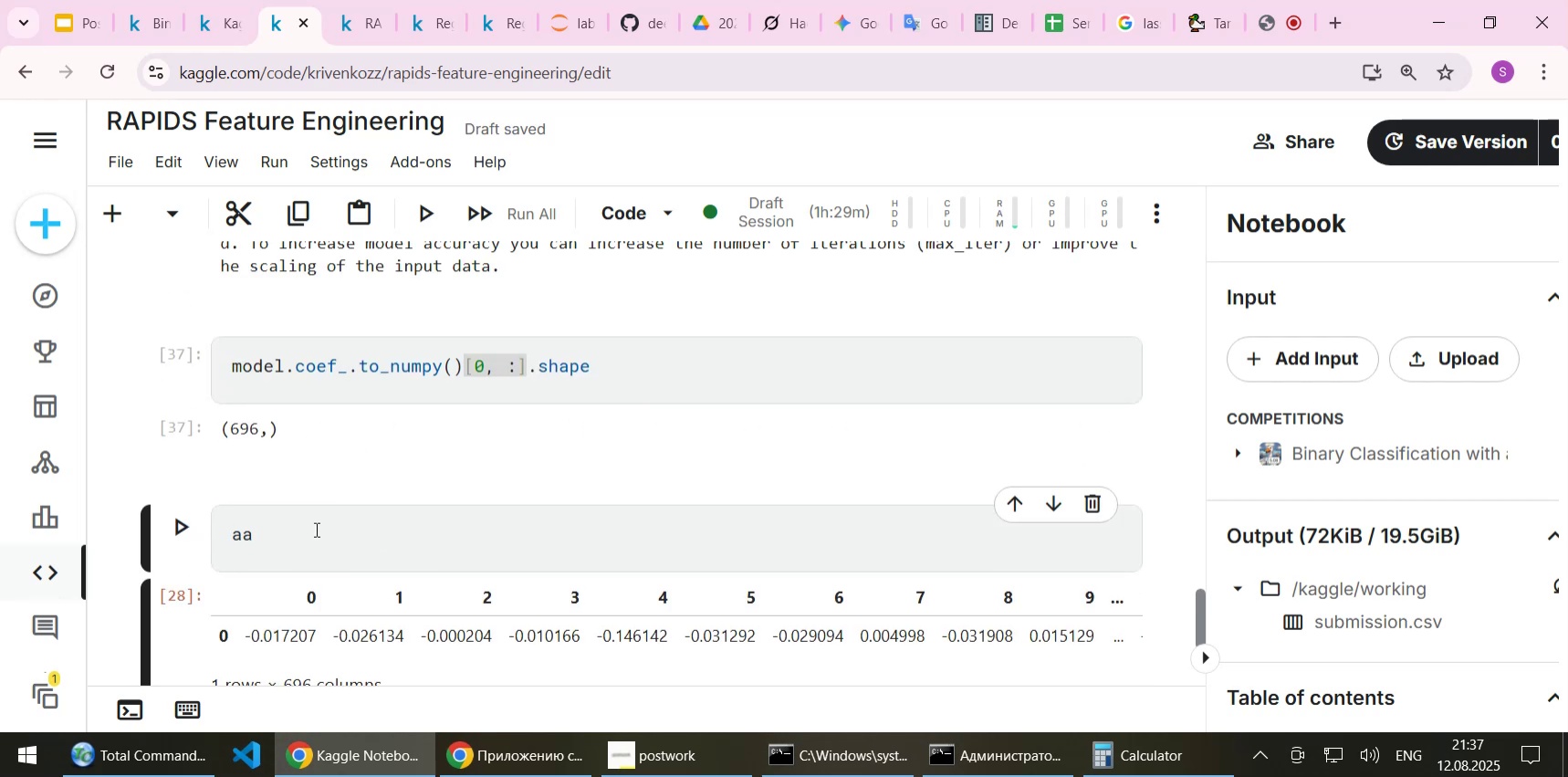 
type([Delete][Delete]len()
 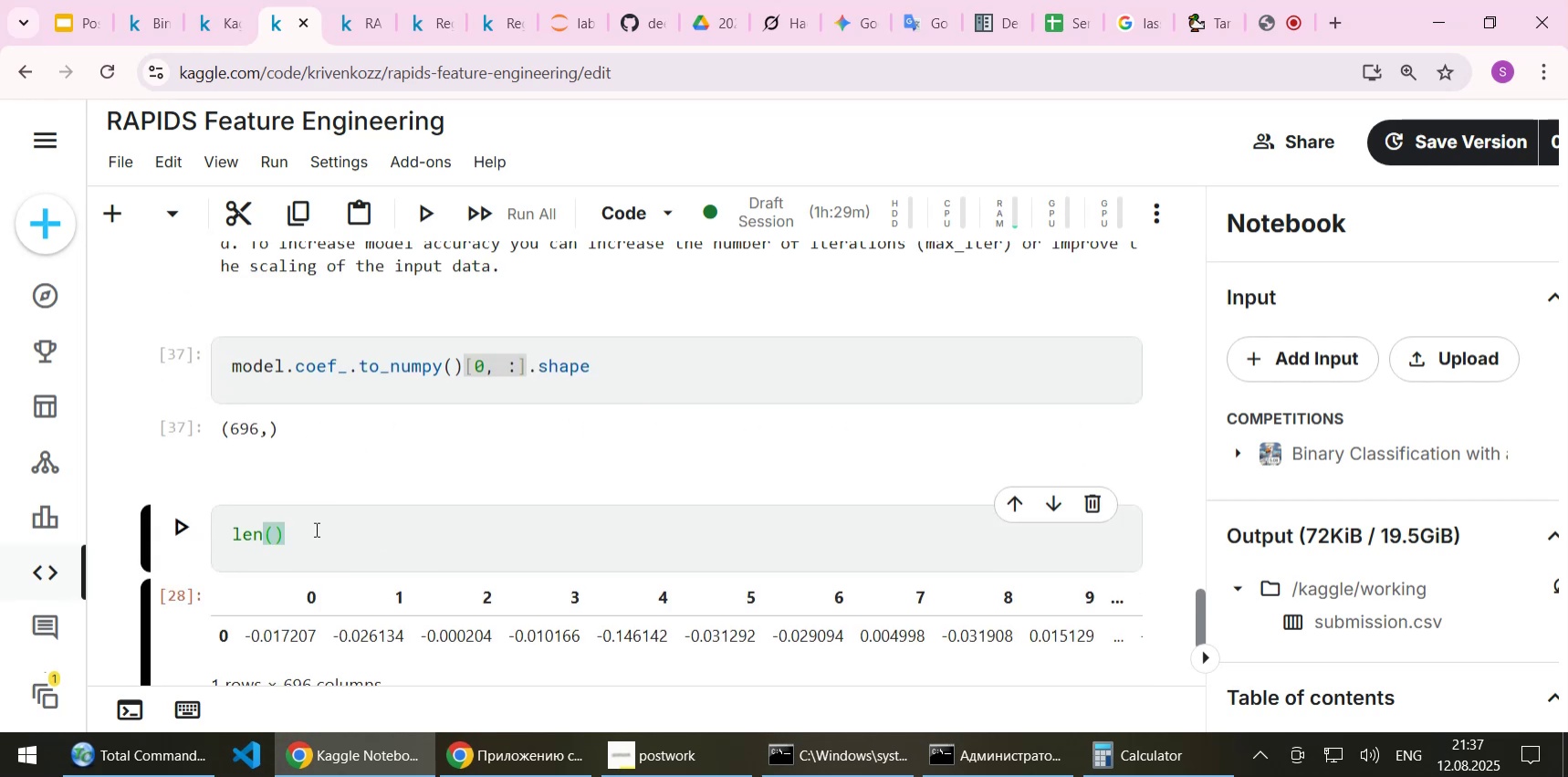 
key(Control+V)
 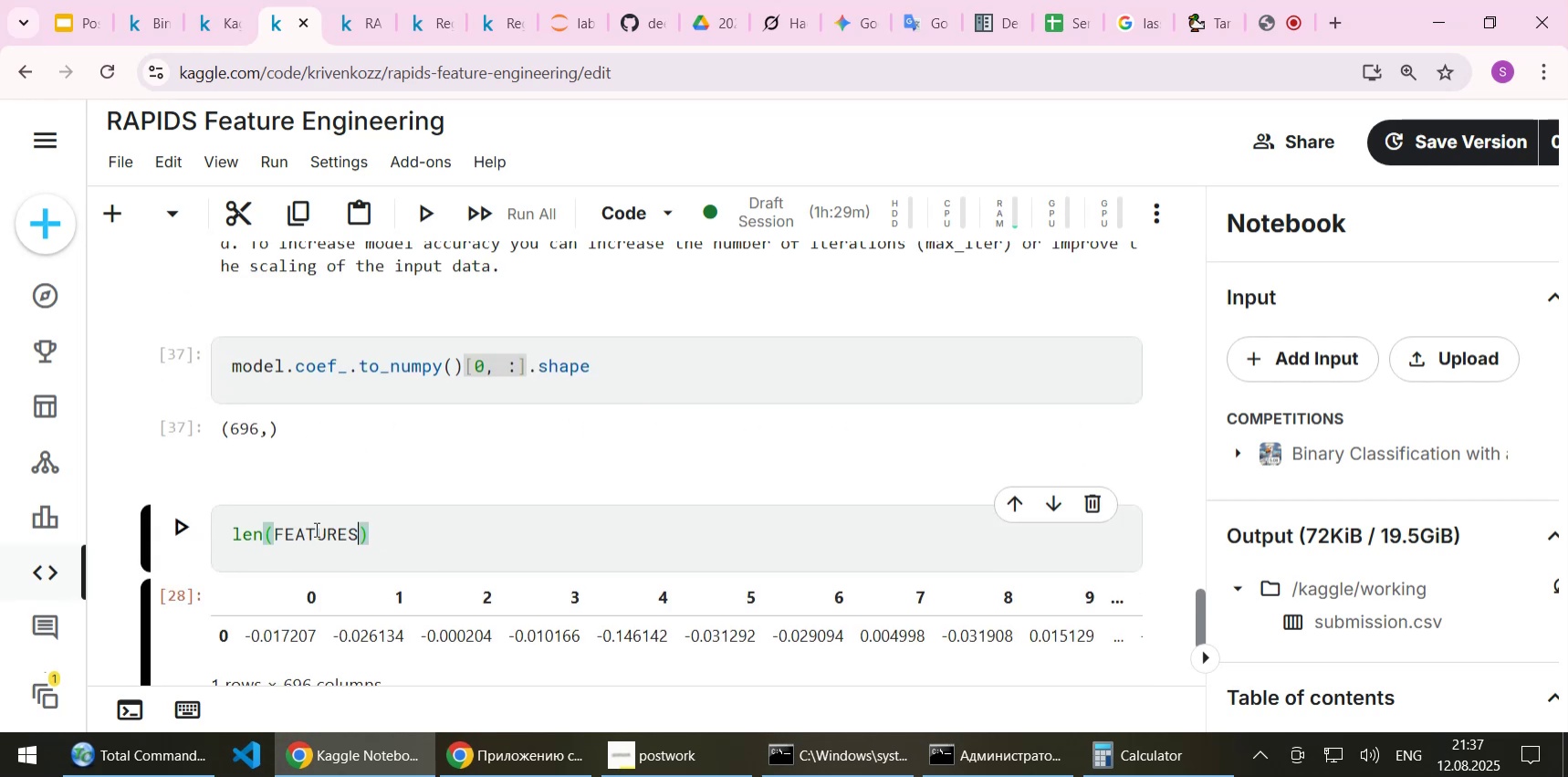 
key(Shift+ShiftLeft)
 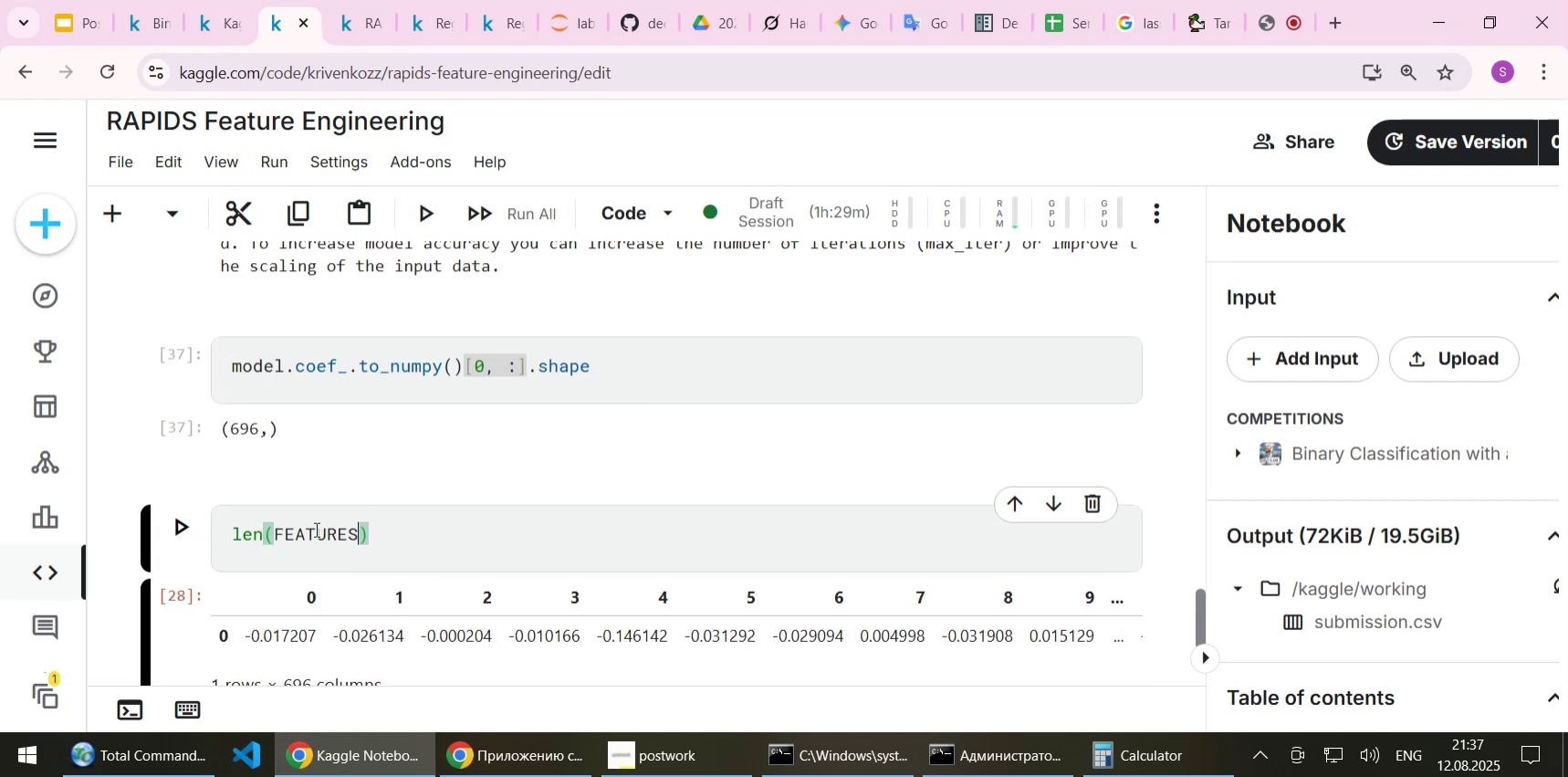 
key(Shift+Enter)
 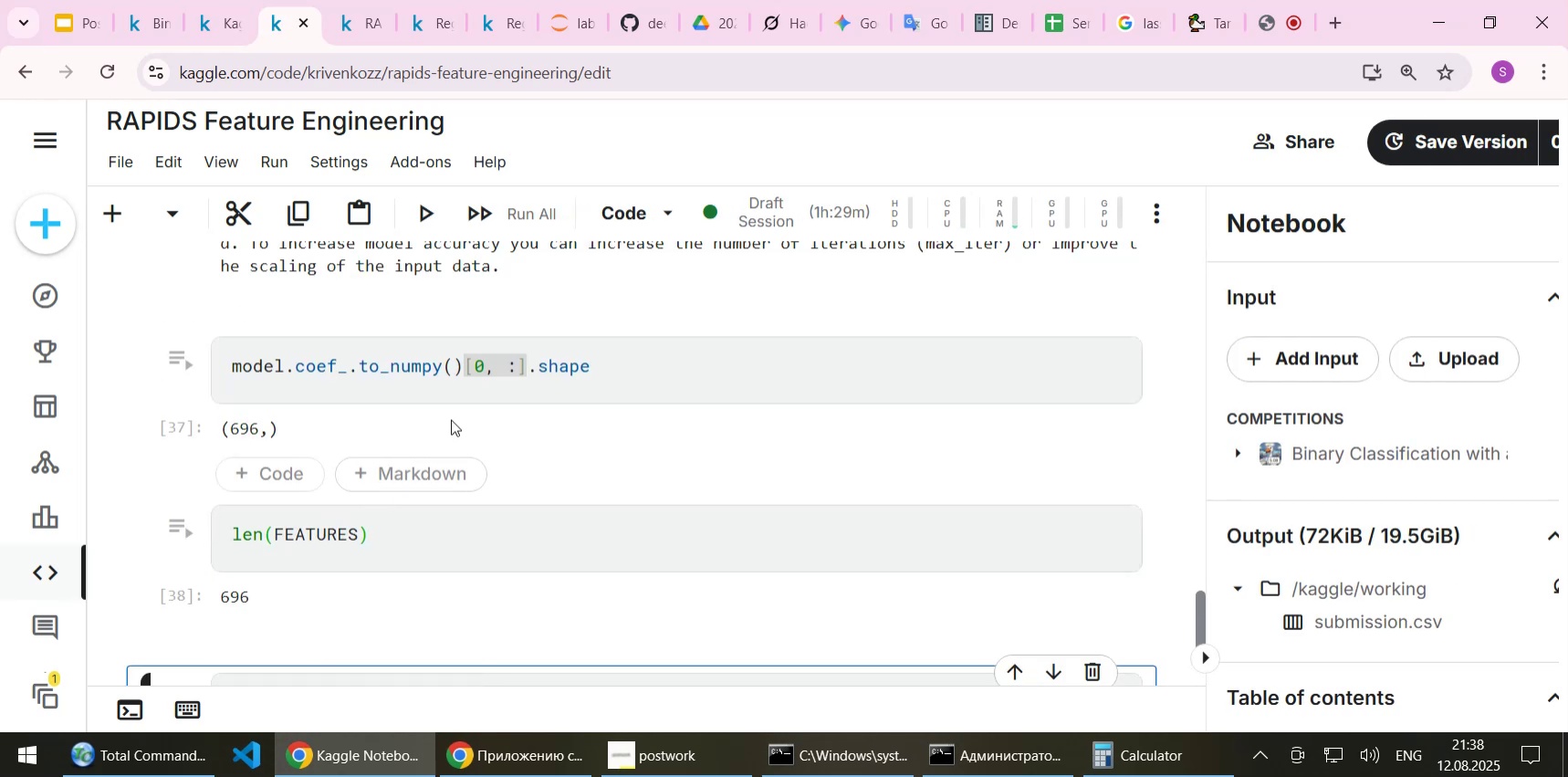 
left_click([492, 365])
 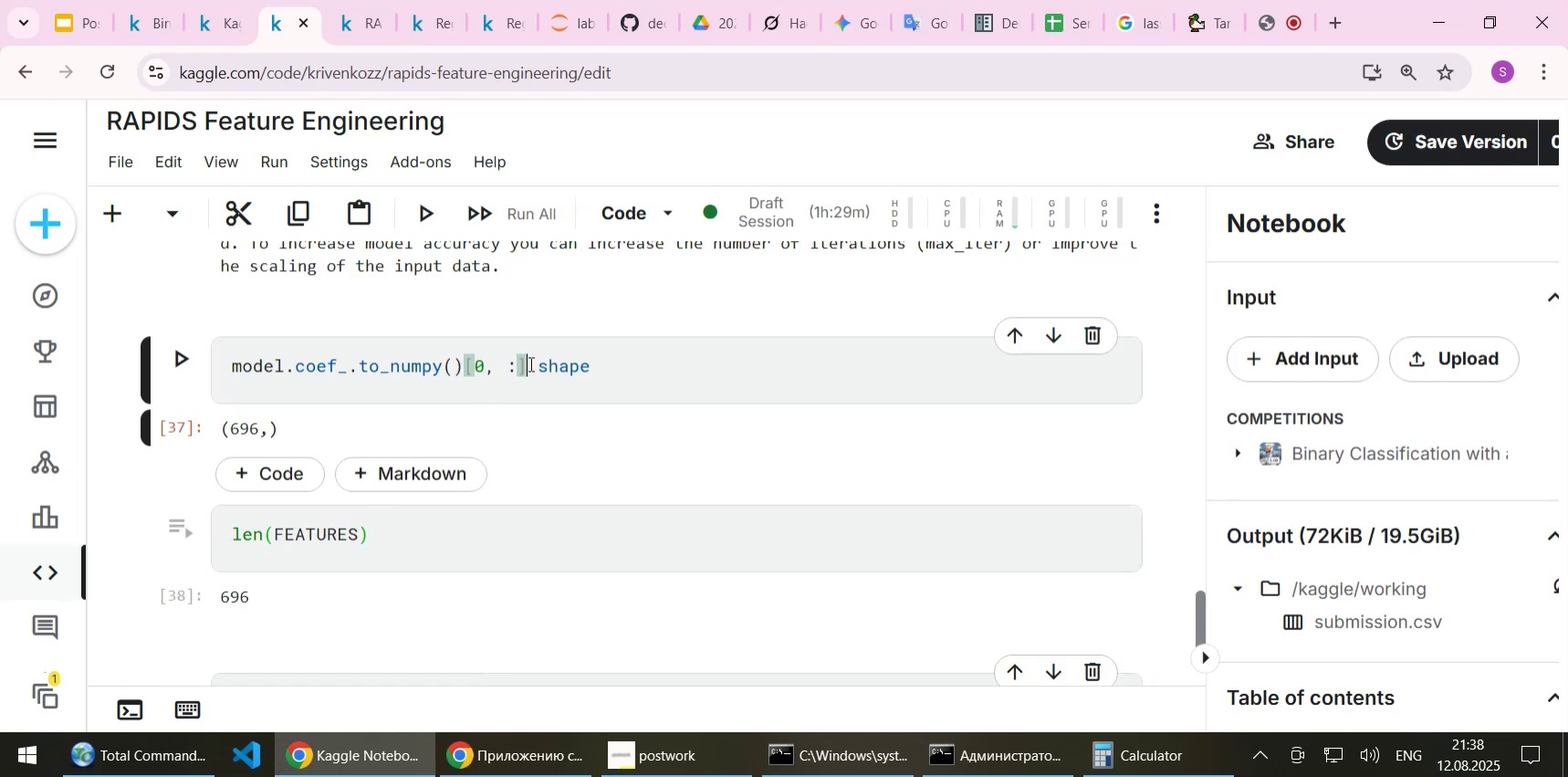 
left_click([529, 363])
 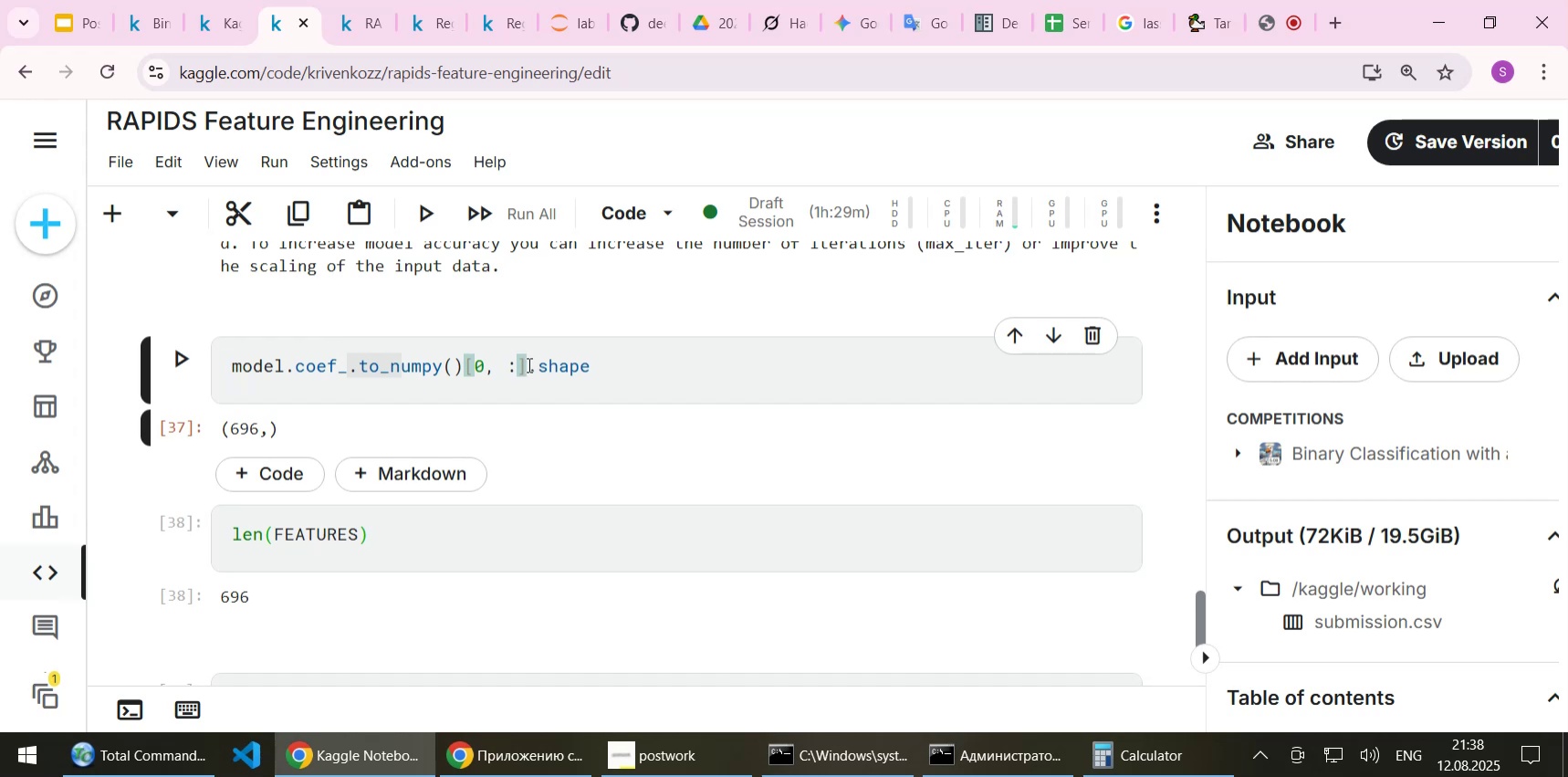 
left_click_drag(start_coordinate=[528, 364], to_coordinate=[467, 364])
 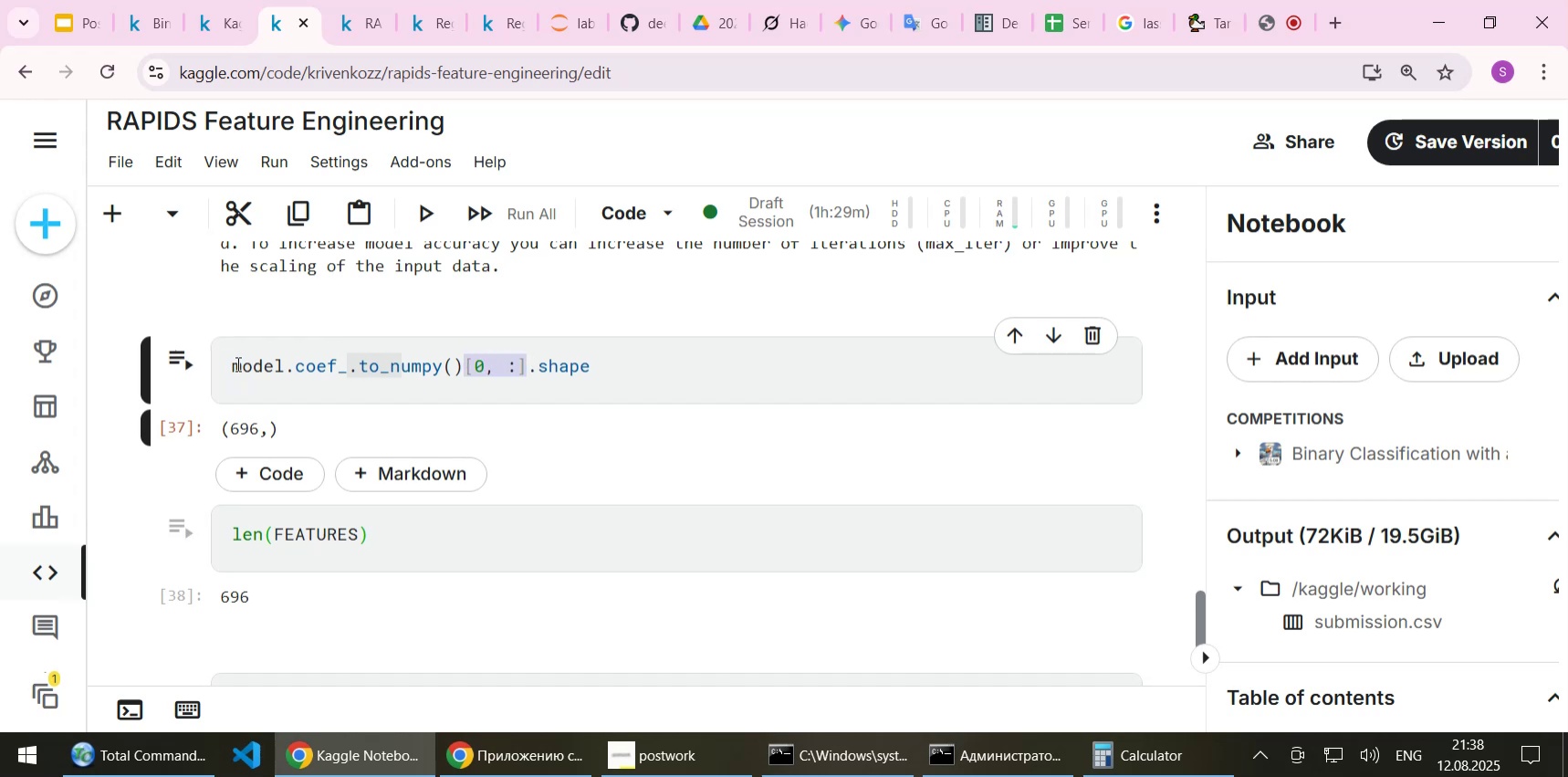 
left_click_drag(start_coordinate=[236, 363], to_coordinate=[524, 362])
 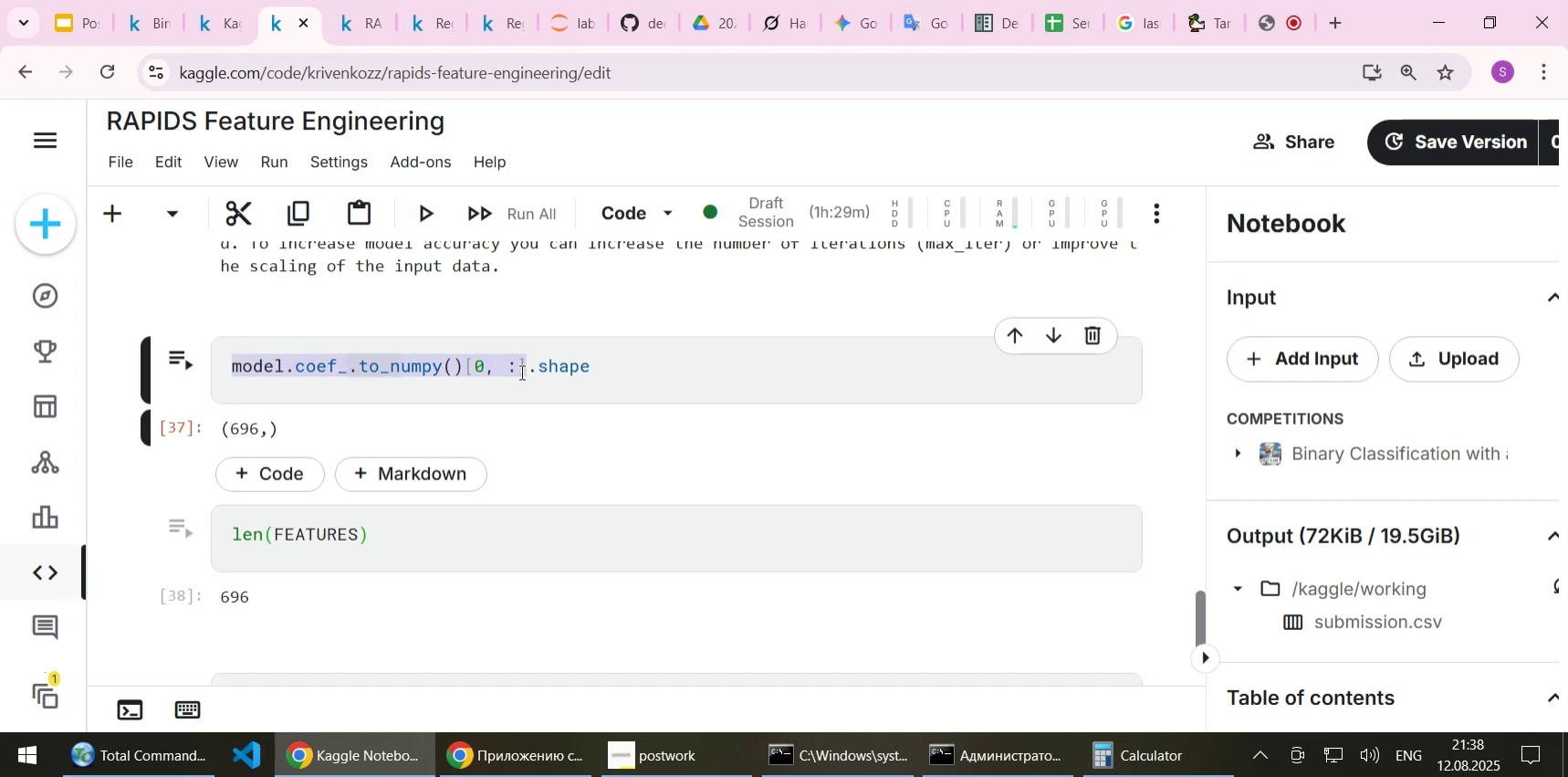 
key(Control+C)
 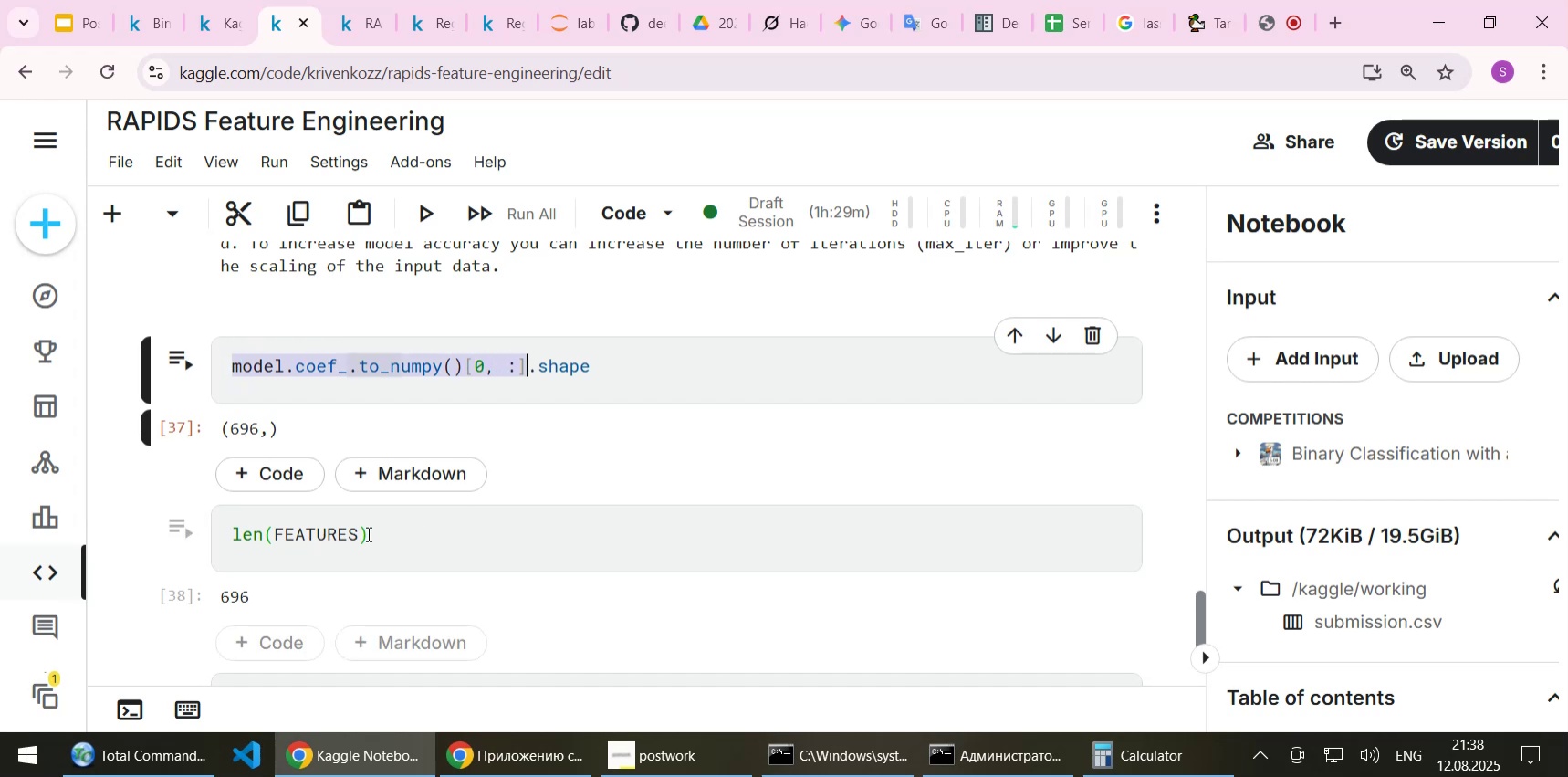 
left_click_drag(start_coordinate=[390, 535], to_coordinate=[230, 530])
 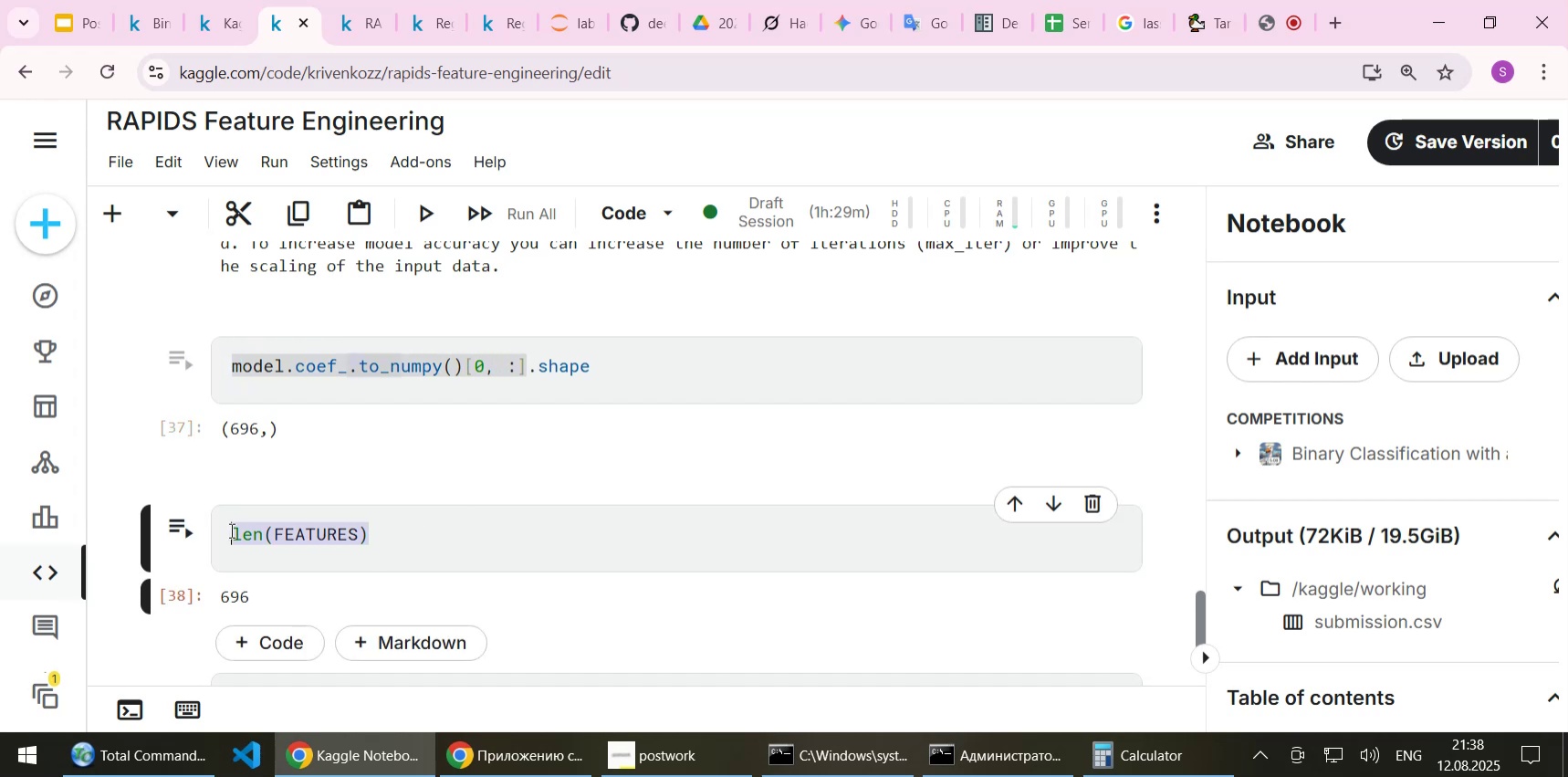 
key(Control+ControlLeft)
 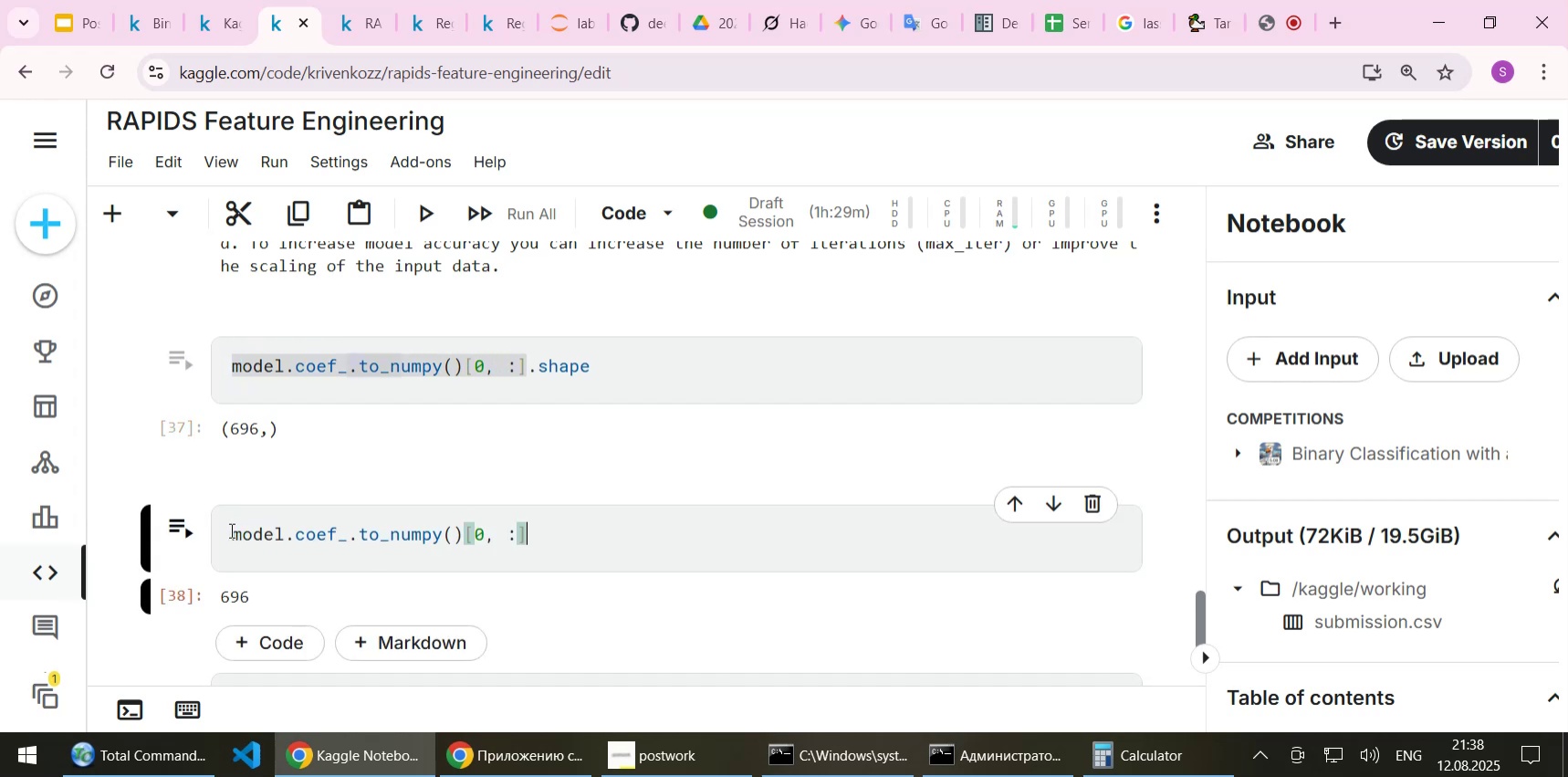 
key(Control+V)
 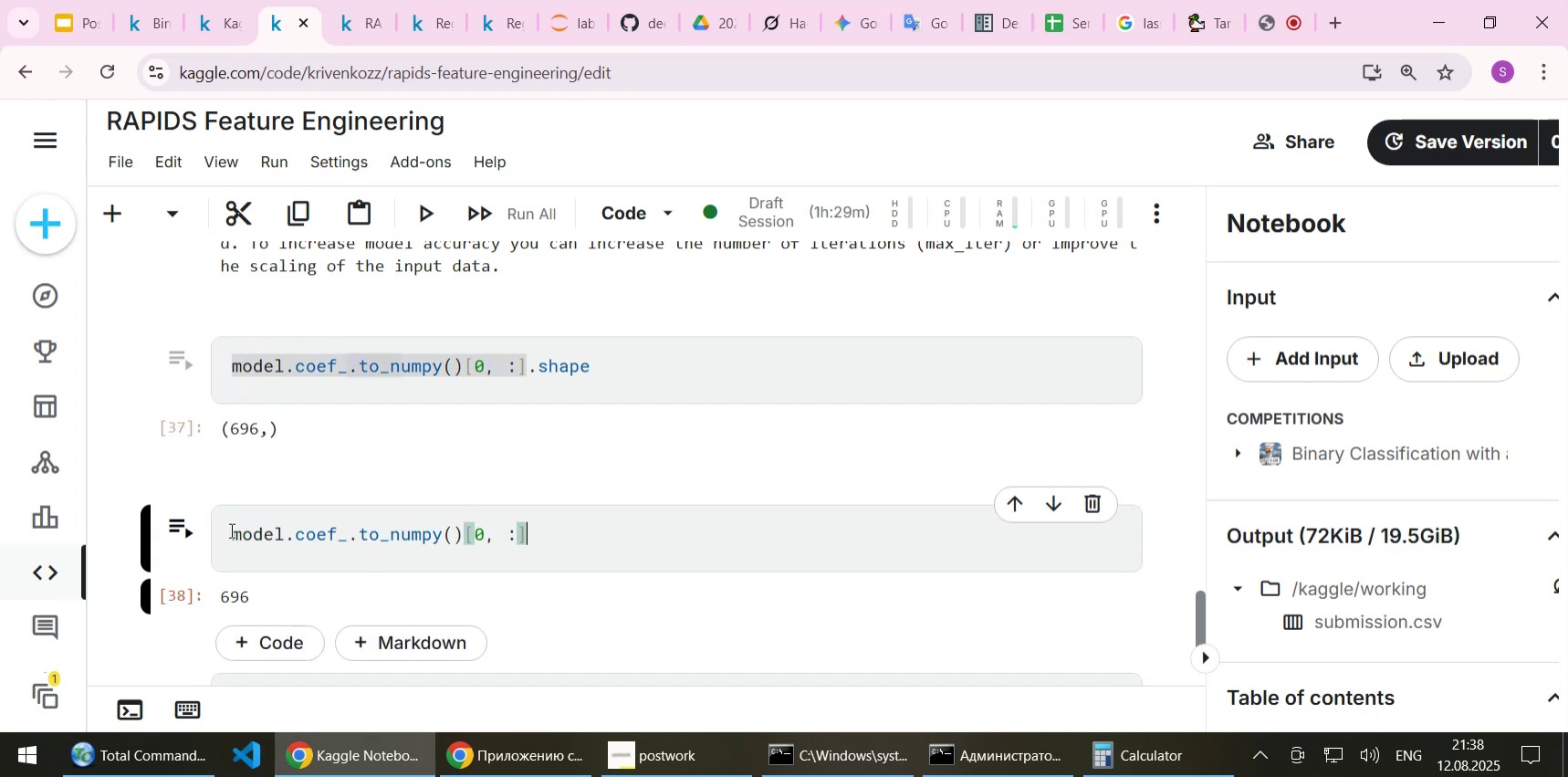 
key(Shift+Enter)
 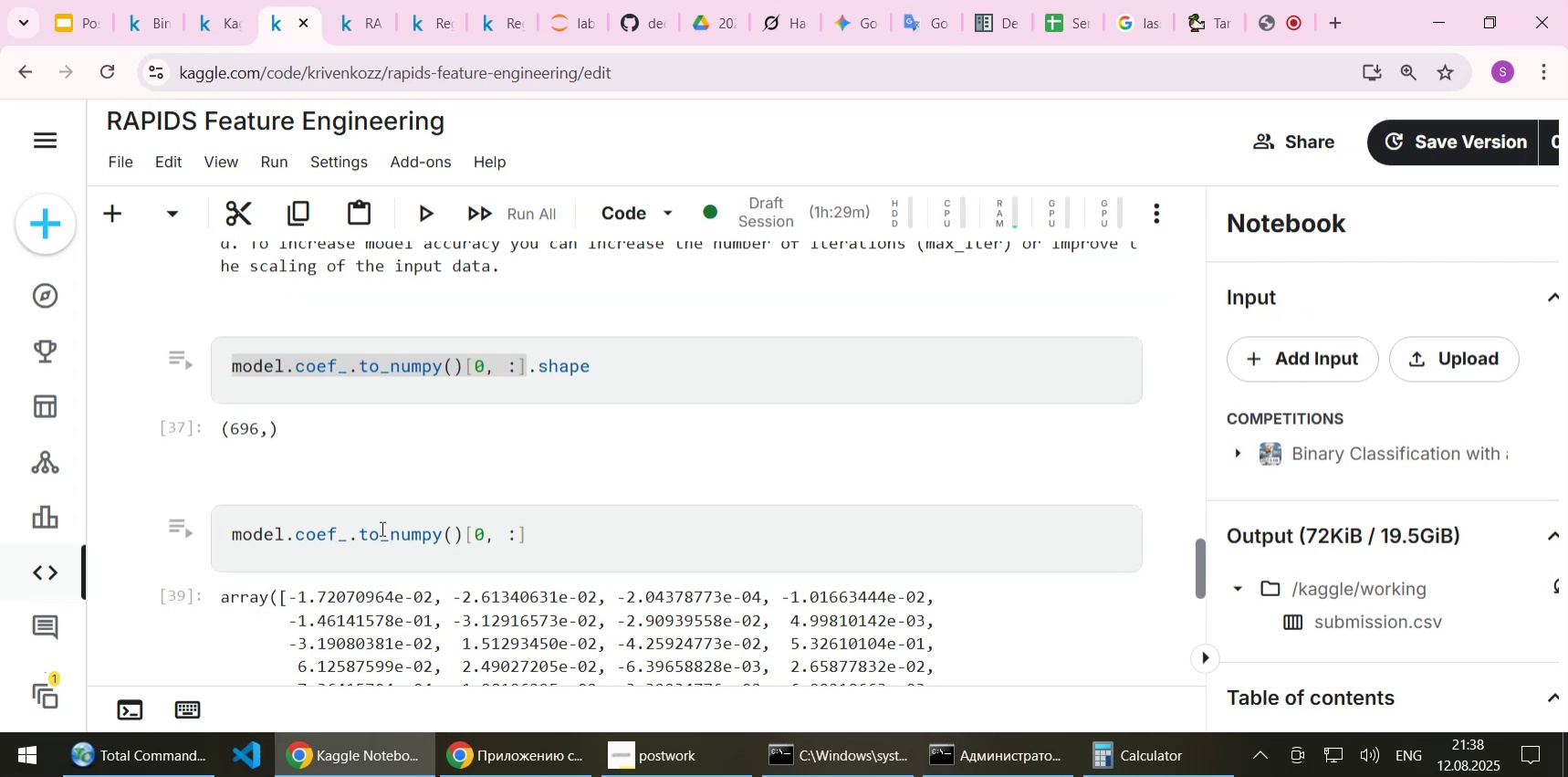 
scroll: coordinate [382, 526], scroll_direction: down, amount: 1.0
 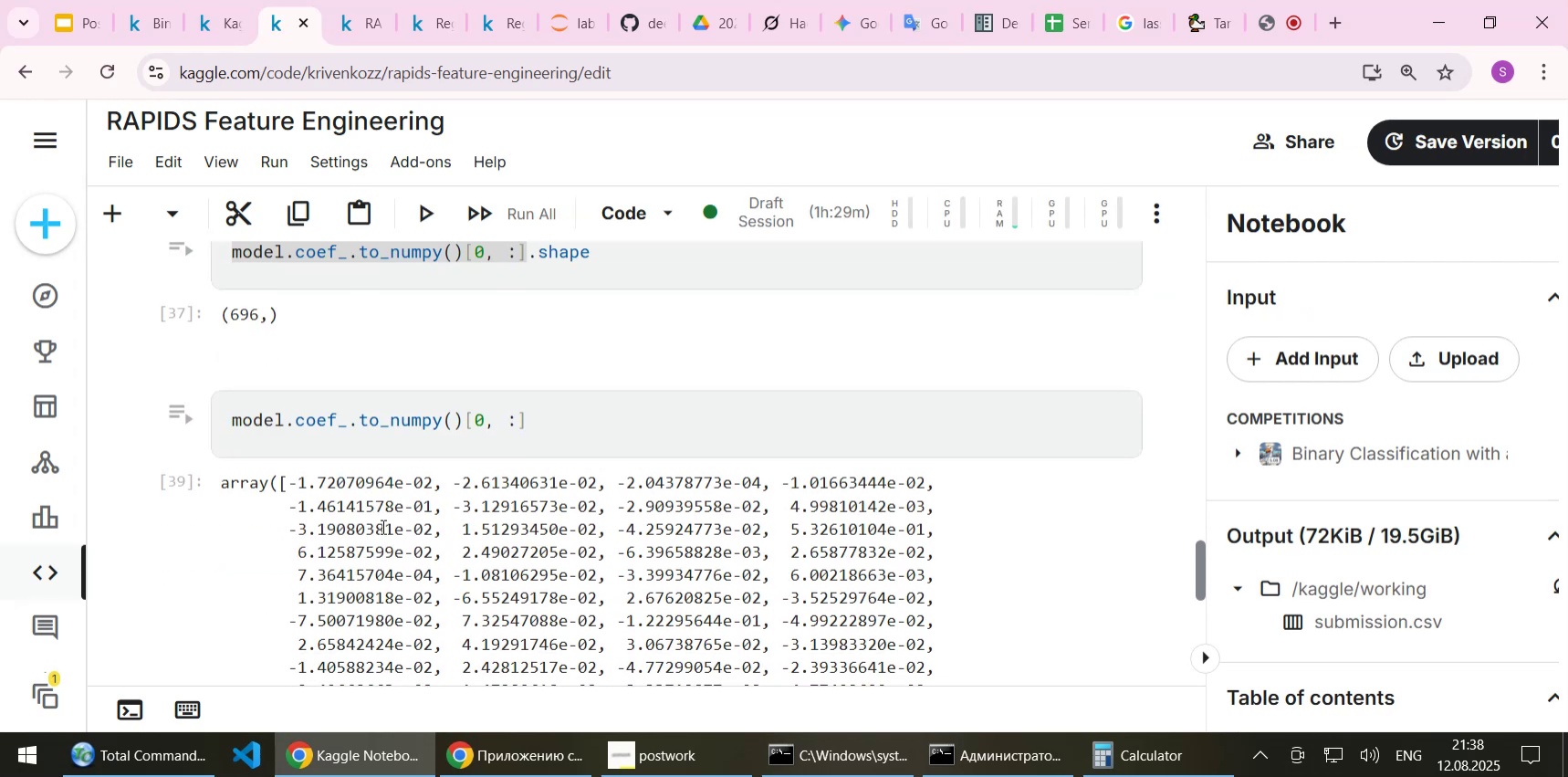 
scroll: coordinate [382, 526], scroll_direction: up, amount: 1.0
 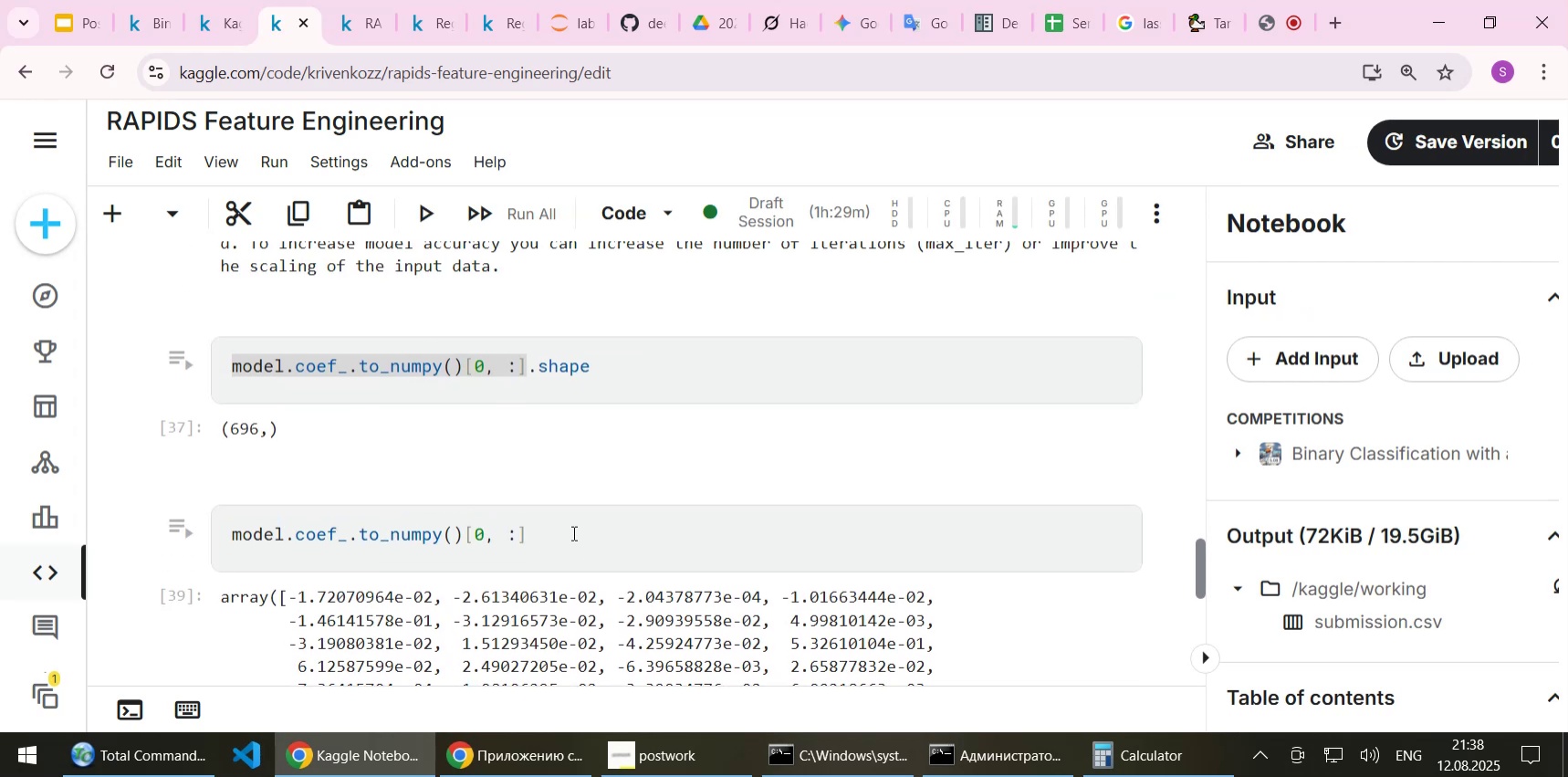 
left_click([572, 532])
 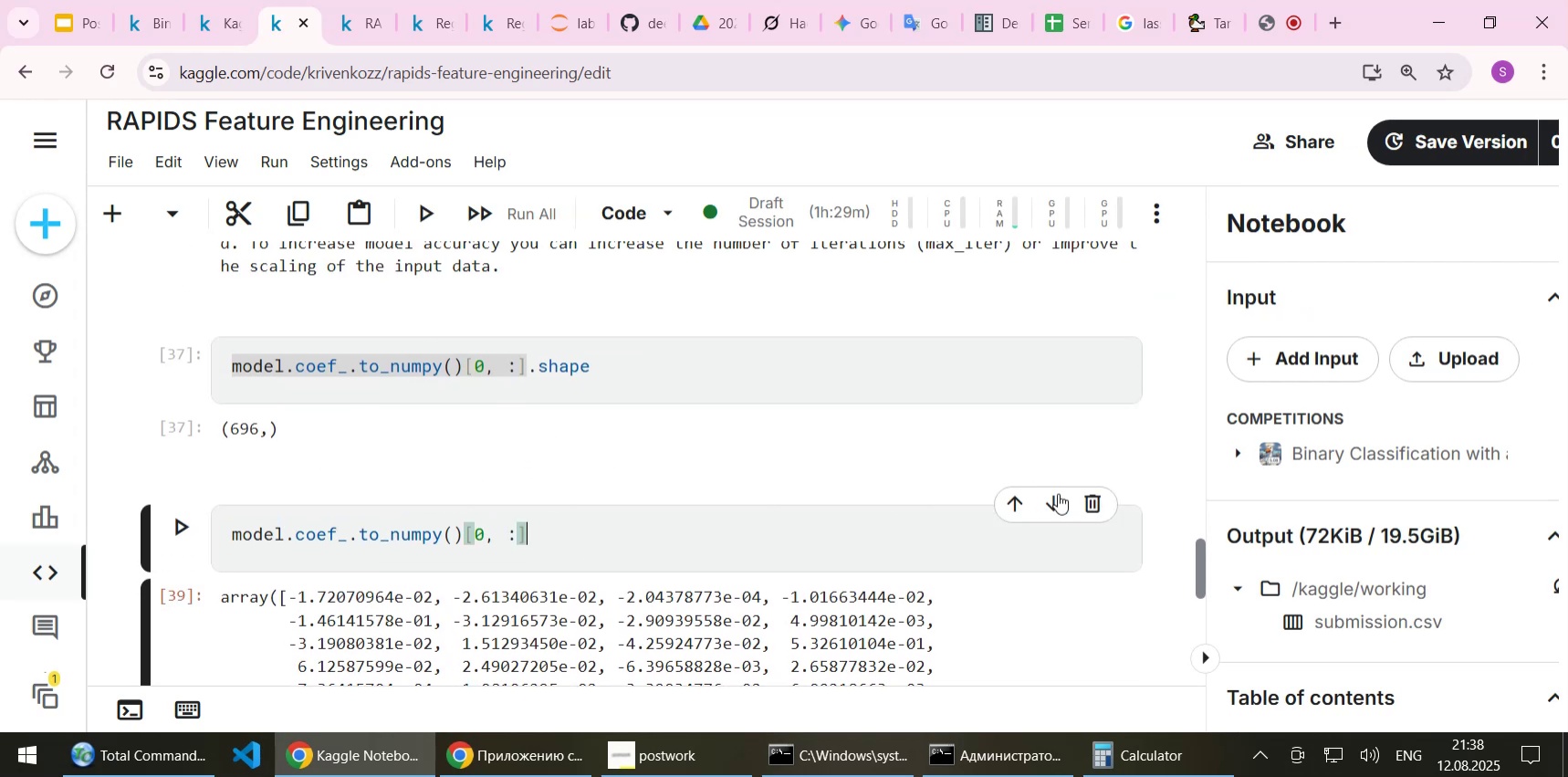 
left_click([1099, 502])
 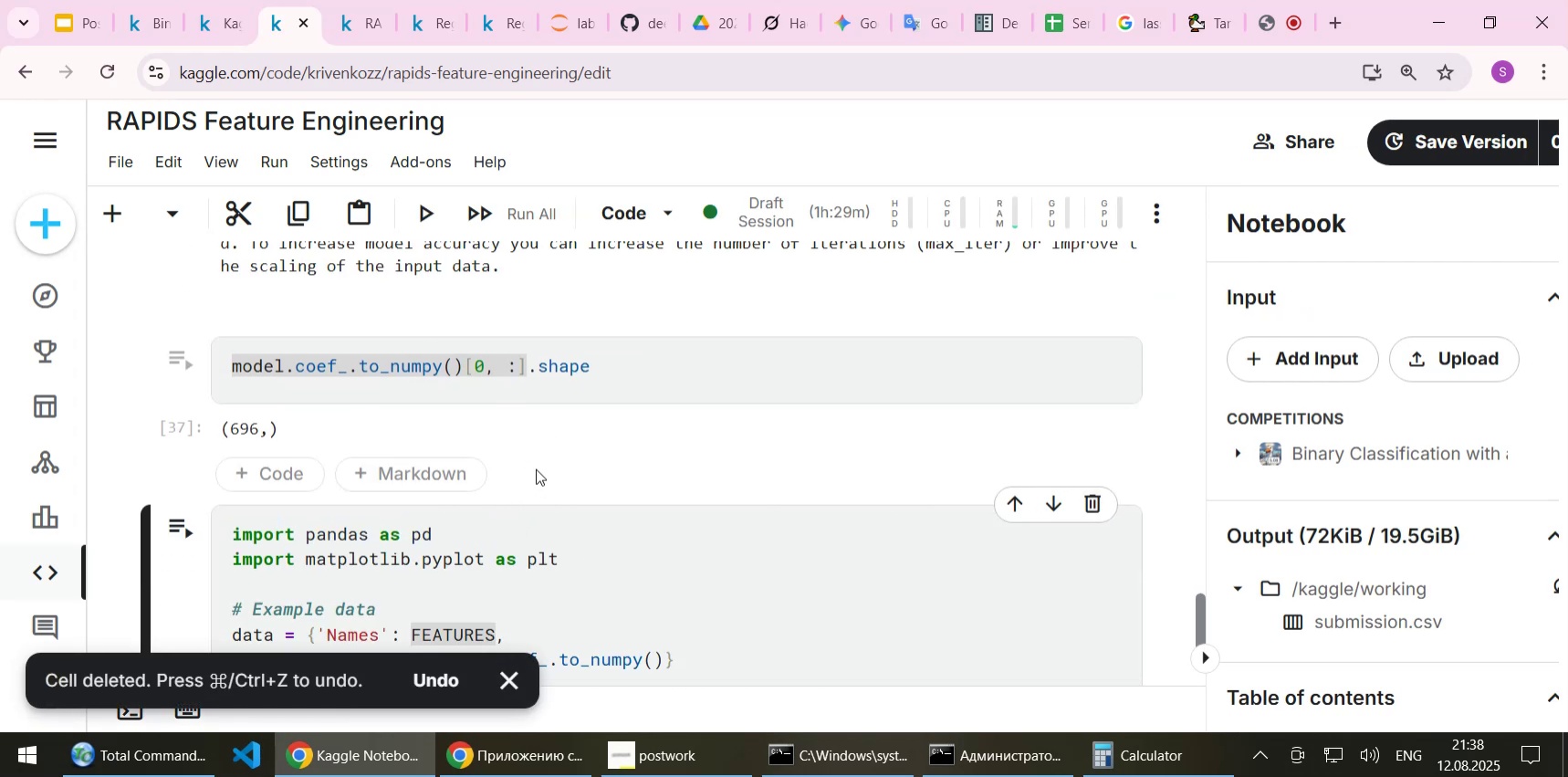 
scroll: coordinate [519, 507], scroll_direction: down, amount: 1.0
 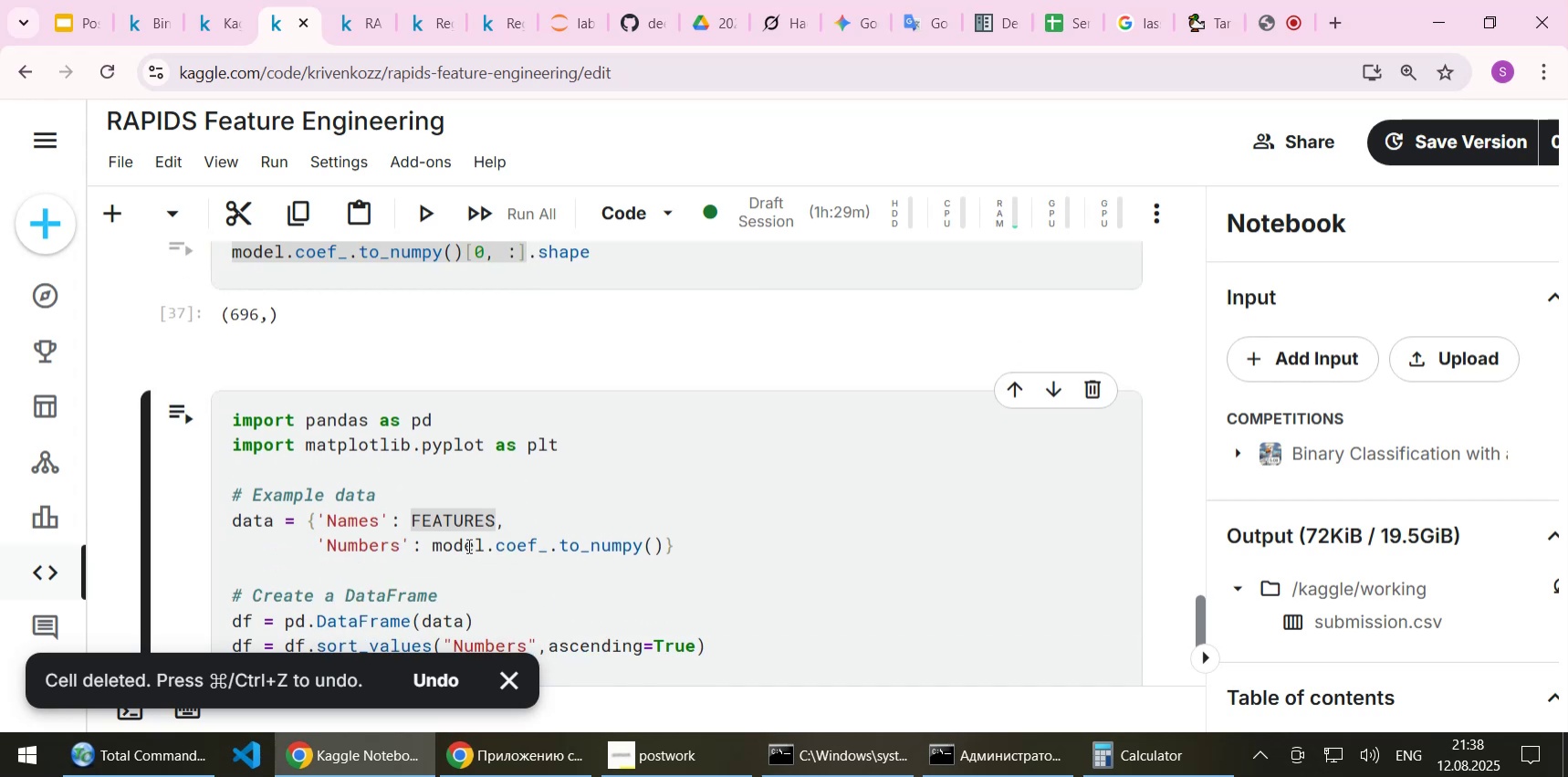 
left_click([467, 545])
 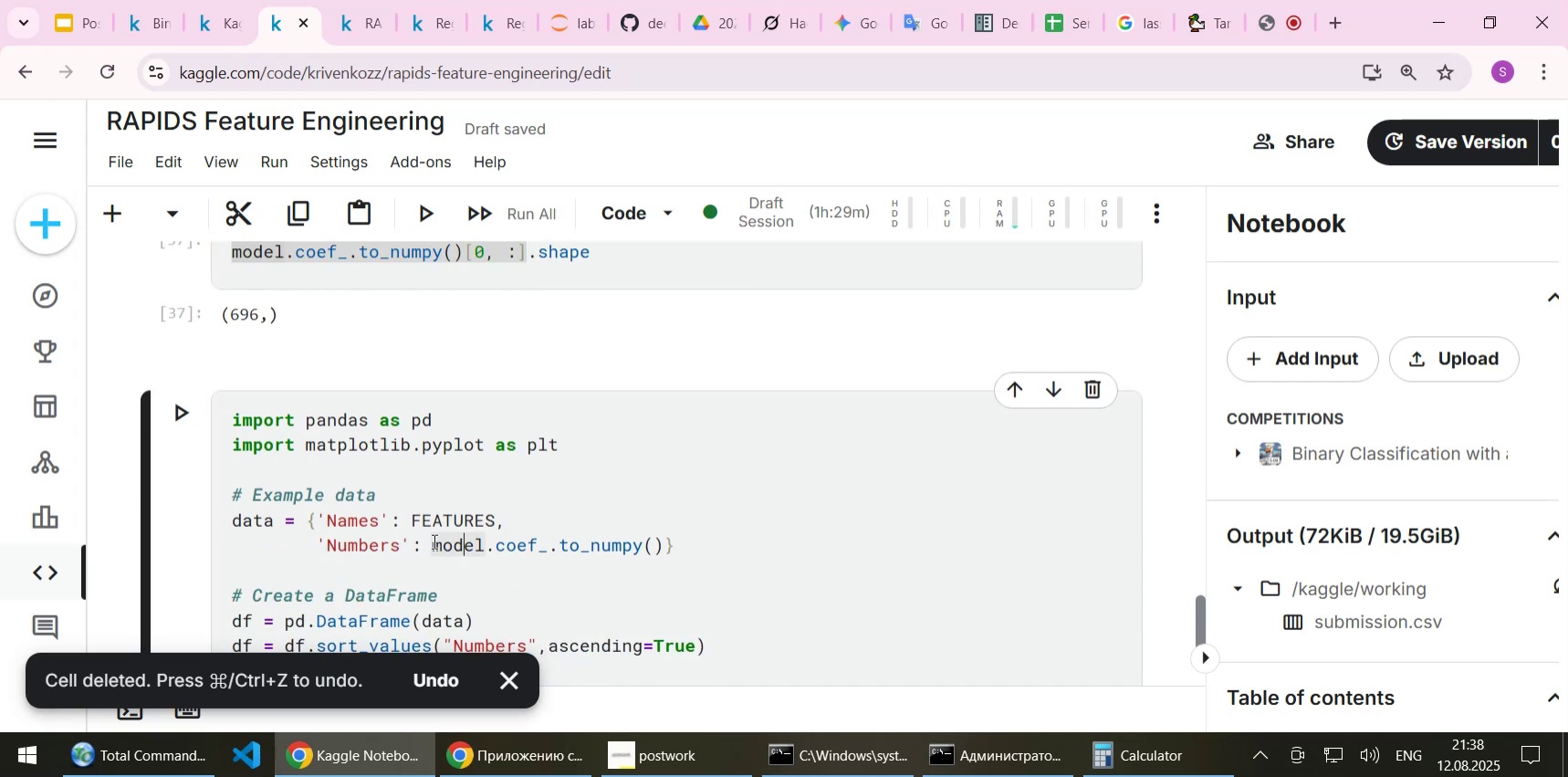 
left_click_drag(start_coordinate=[433, 541], to_coordinate=[664, 545])
 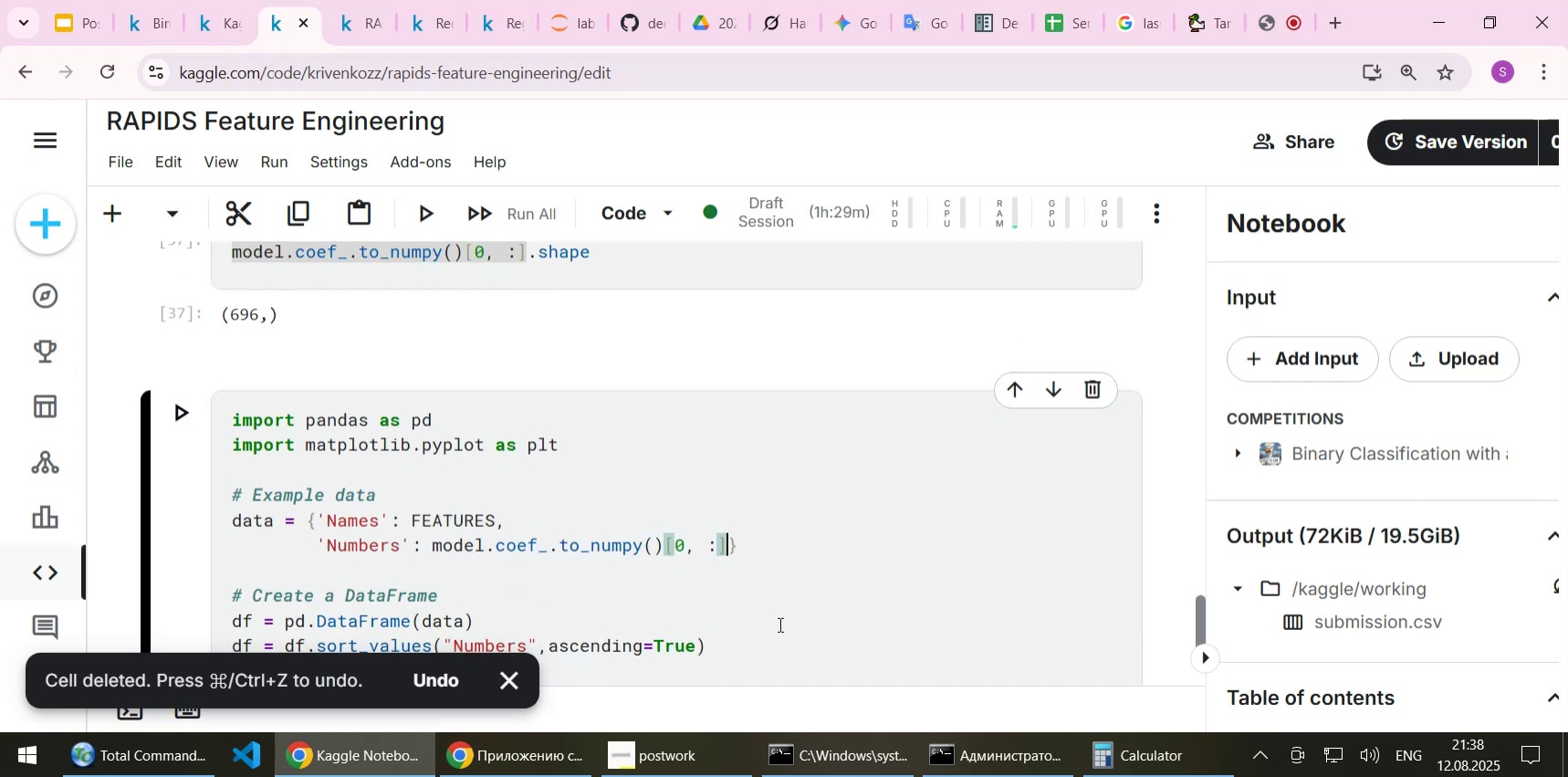 
key(Control+ControlLeft)
 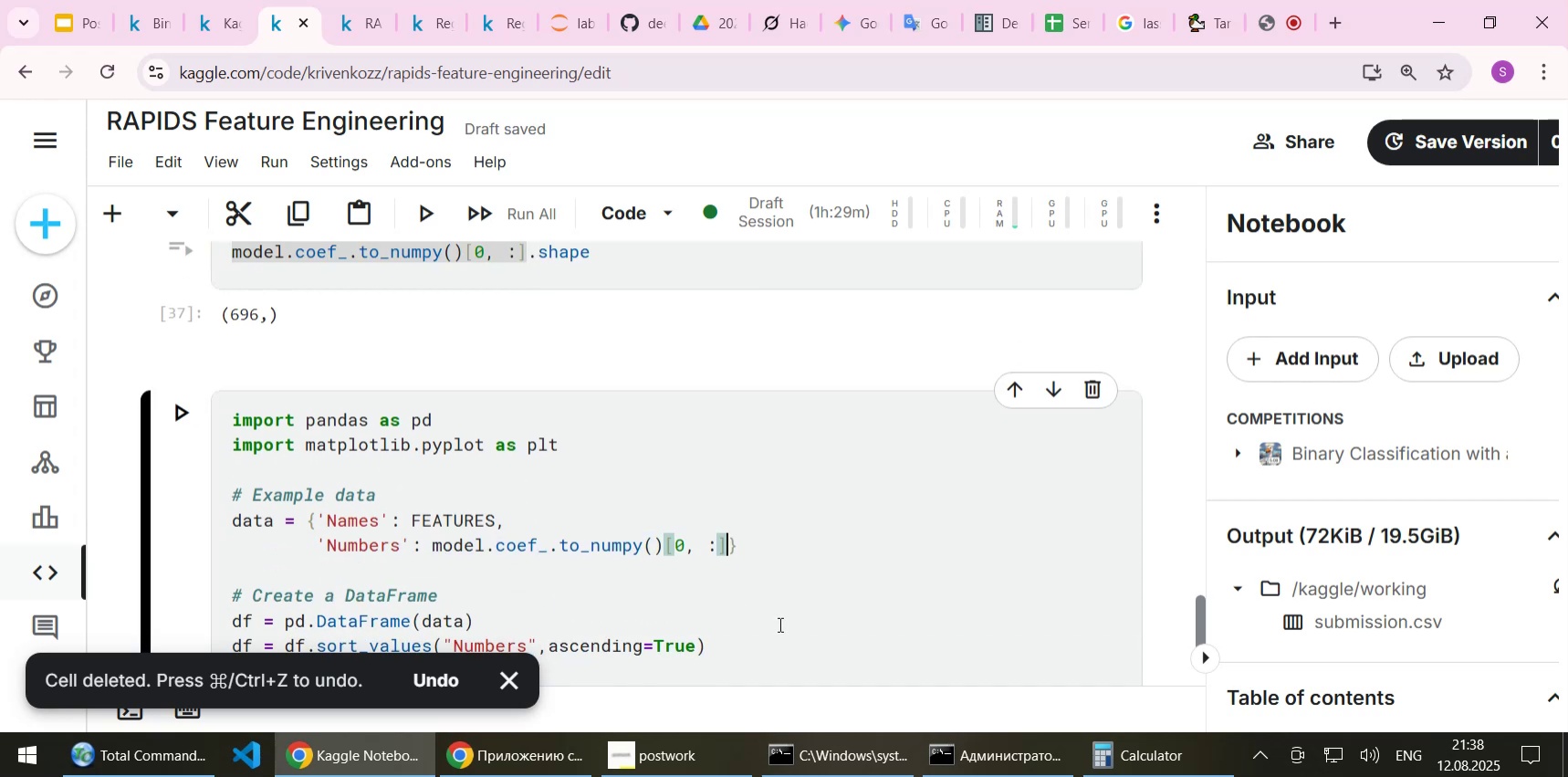 
key(Control+V)
 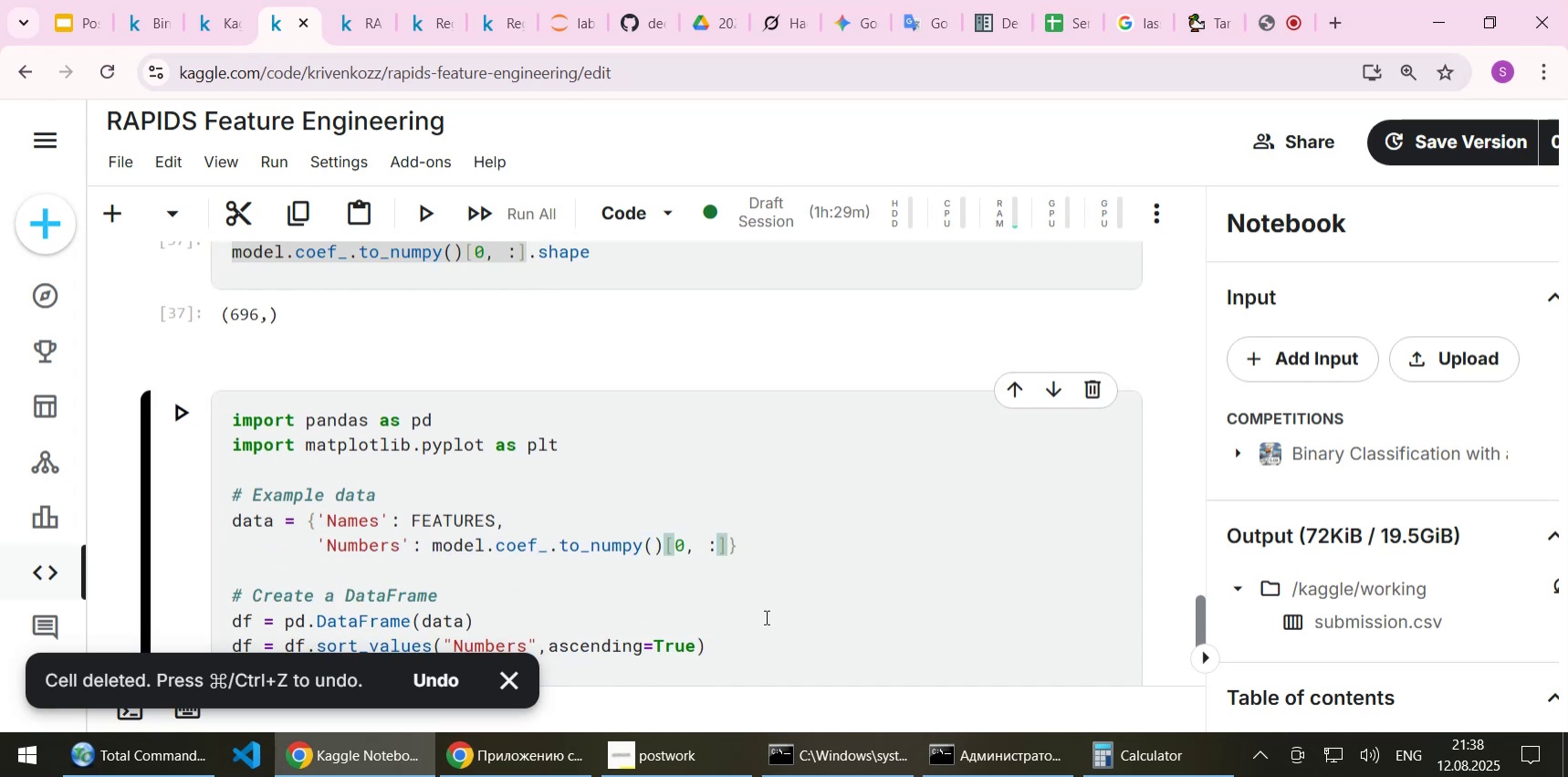 
key(Control+ControlLeft)
 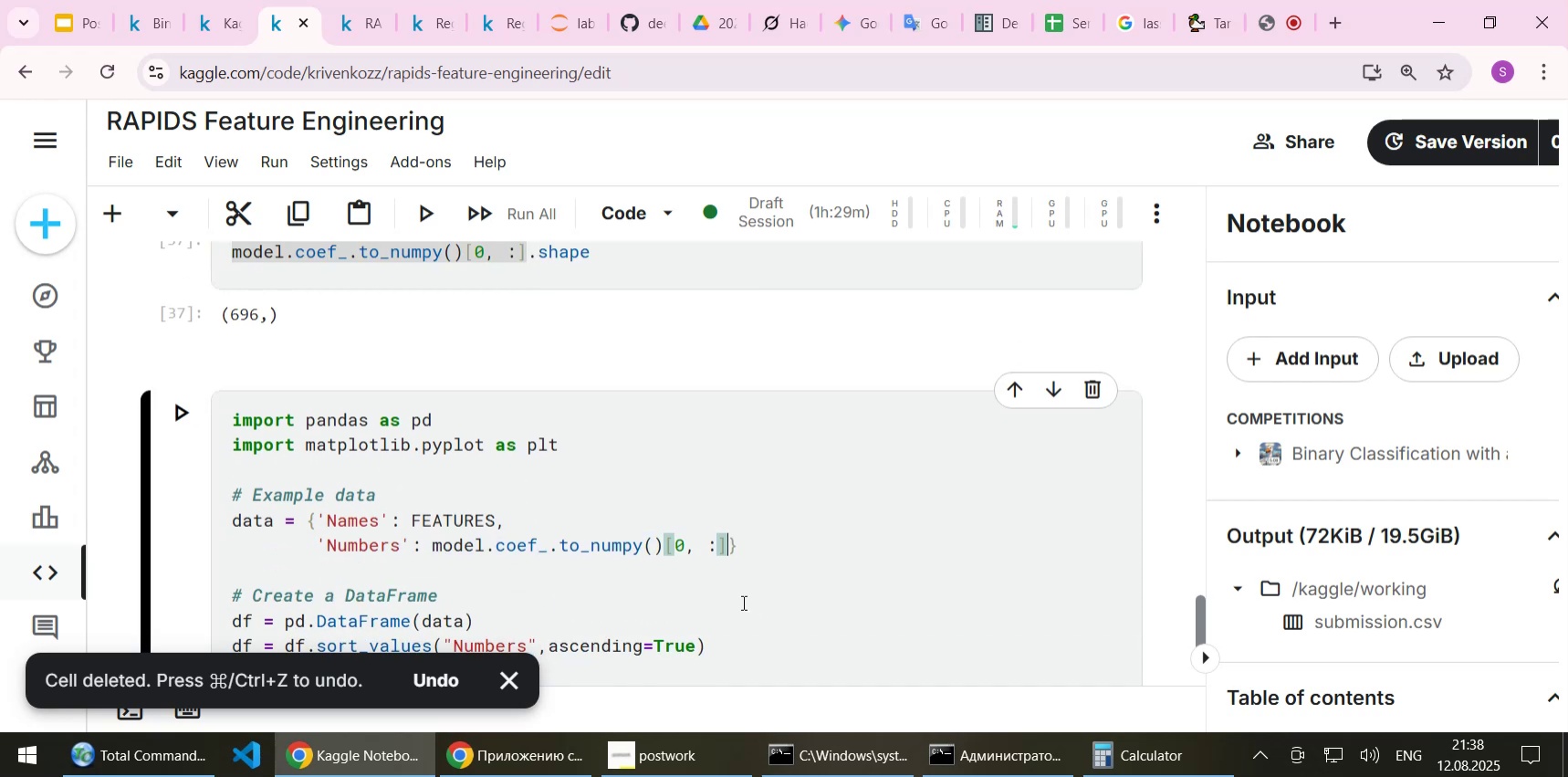 
key(Control+S)
 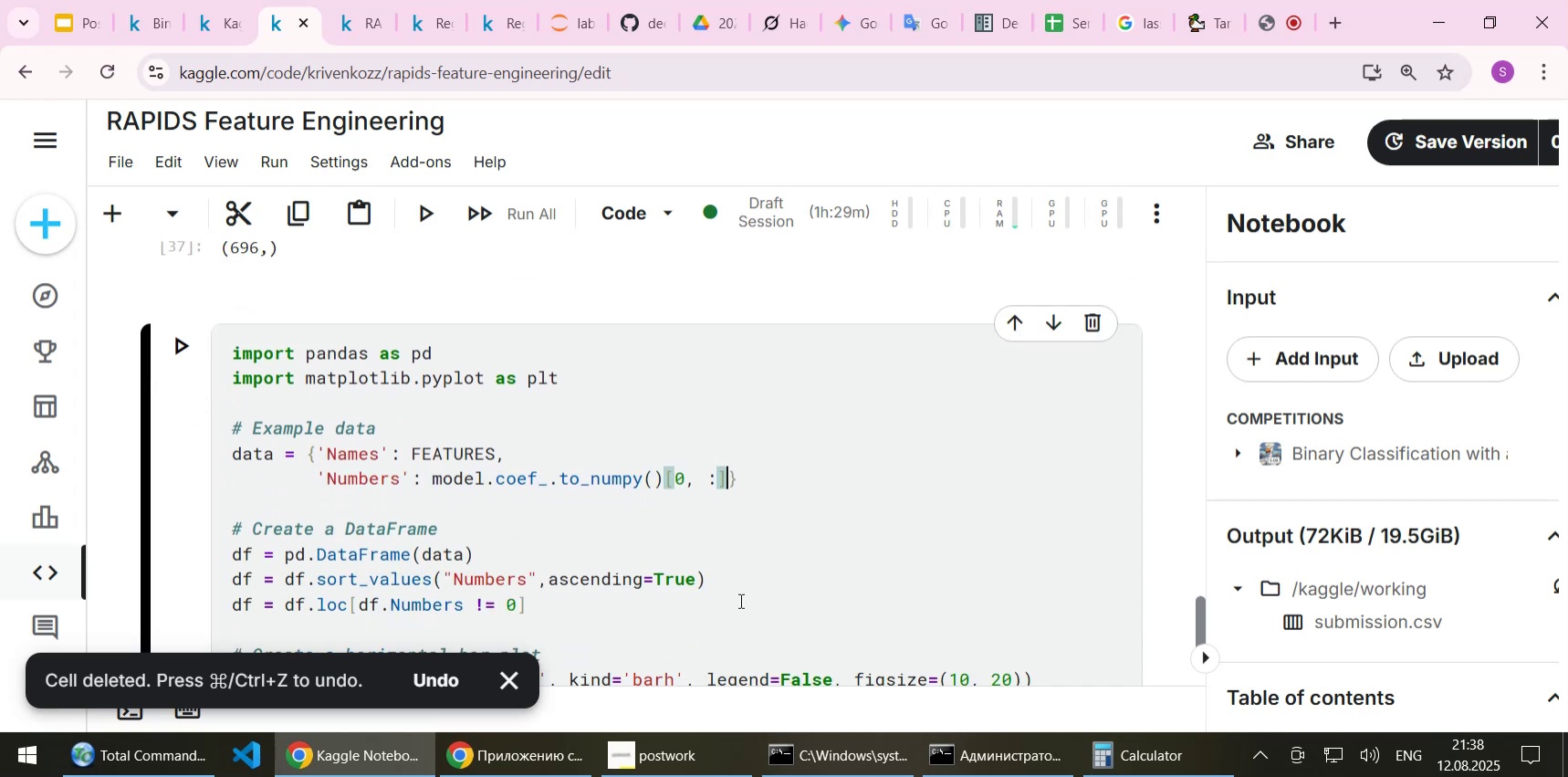 
scroll: coordinate [739, 600], scroll_direction: down, amount: 2.0
 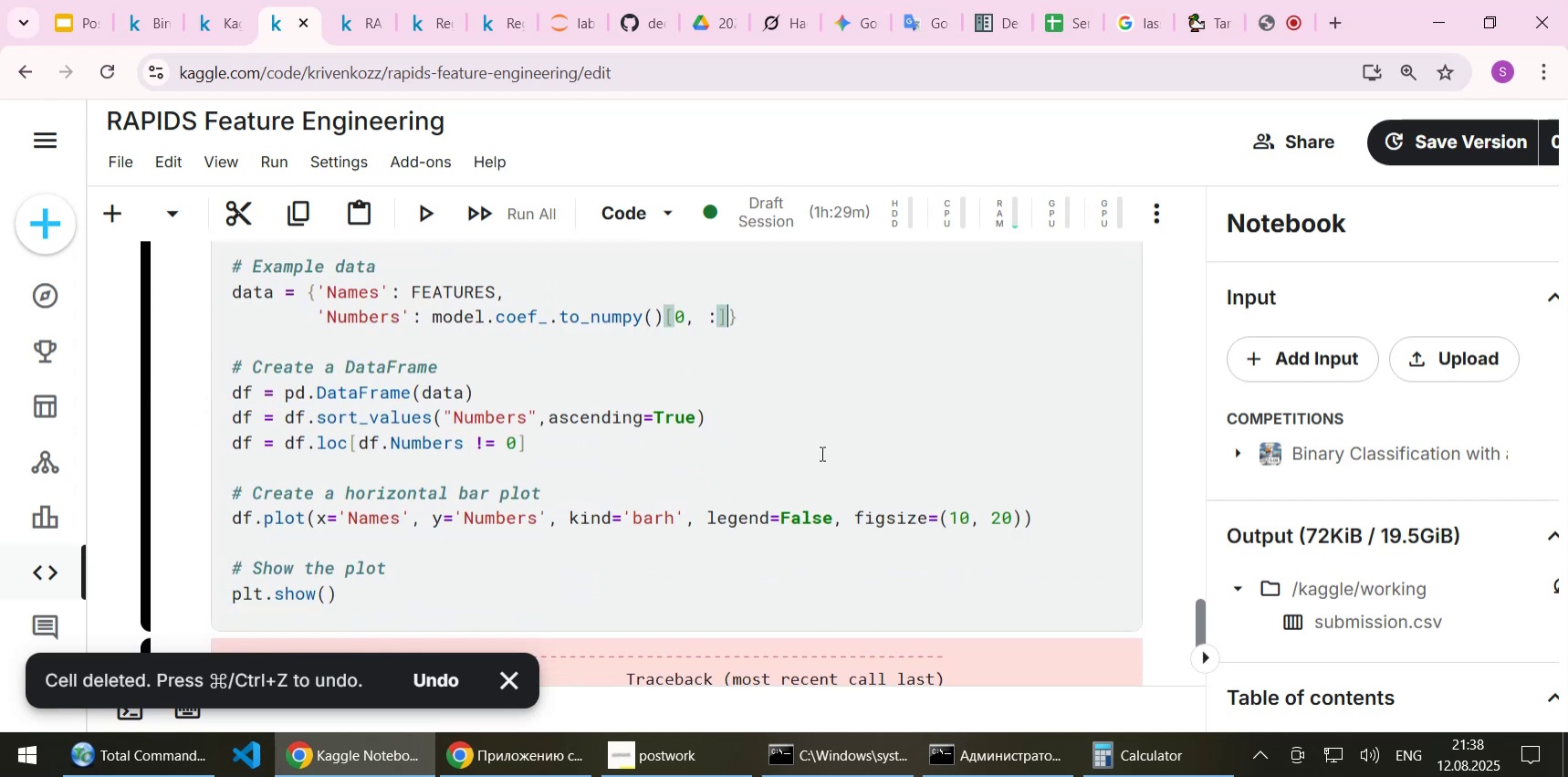 
key(Shift+Enter)
 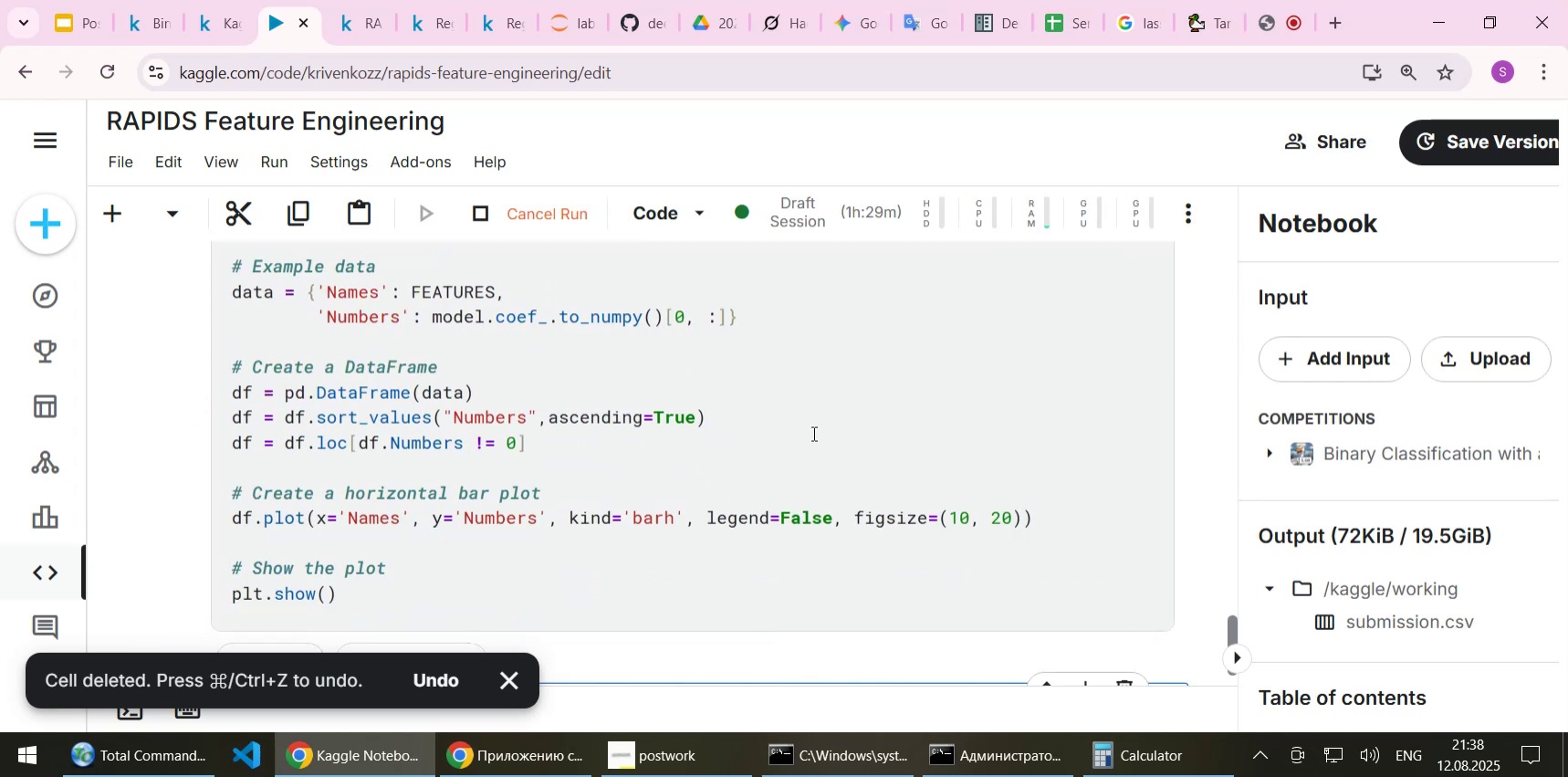 
scroll: coordinate [807, 440], scroll_direction: down, amount: 1.0
 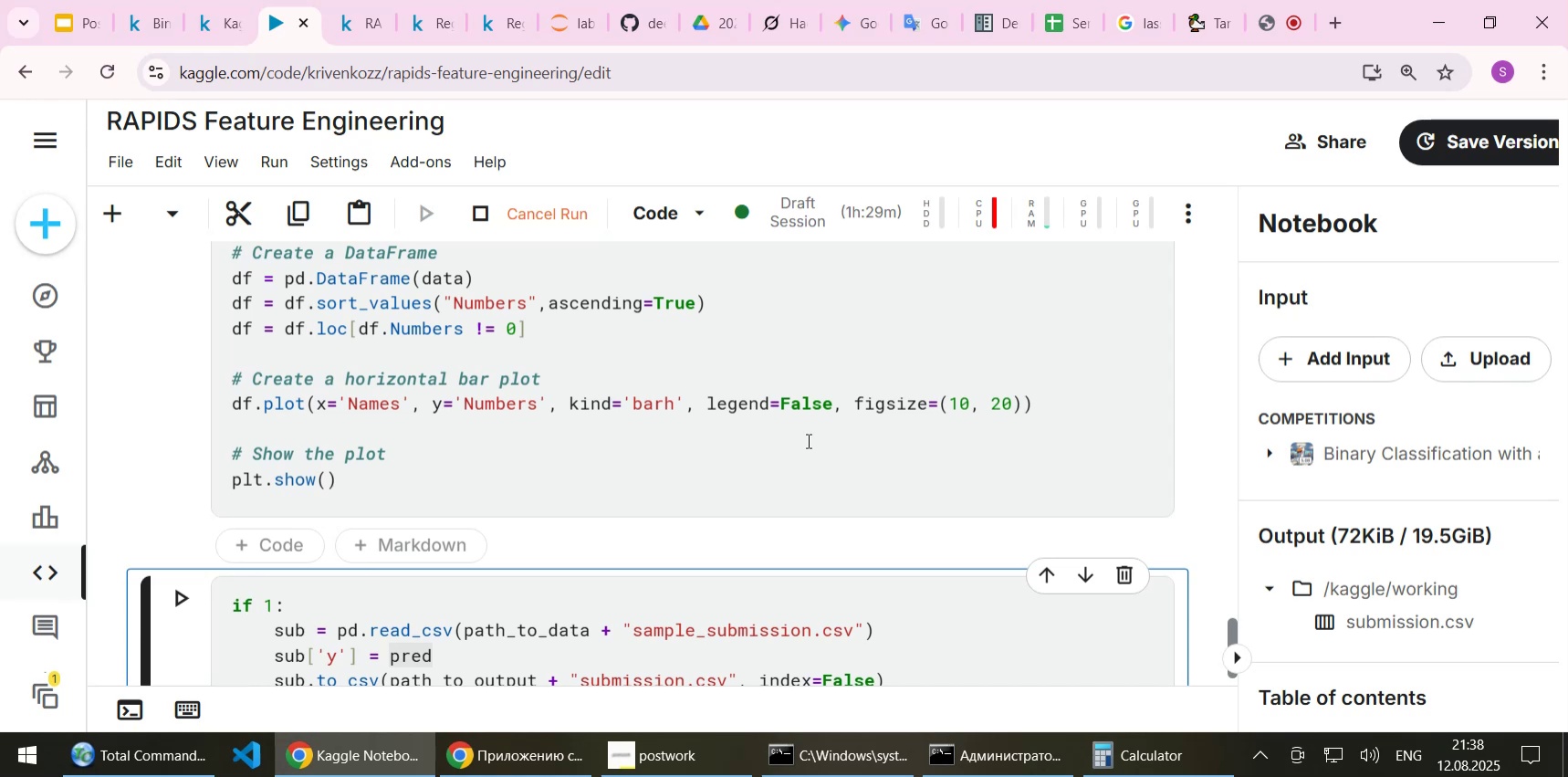 
wait(5.51)
 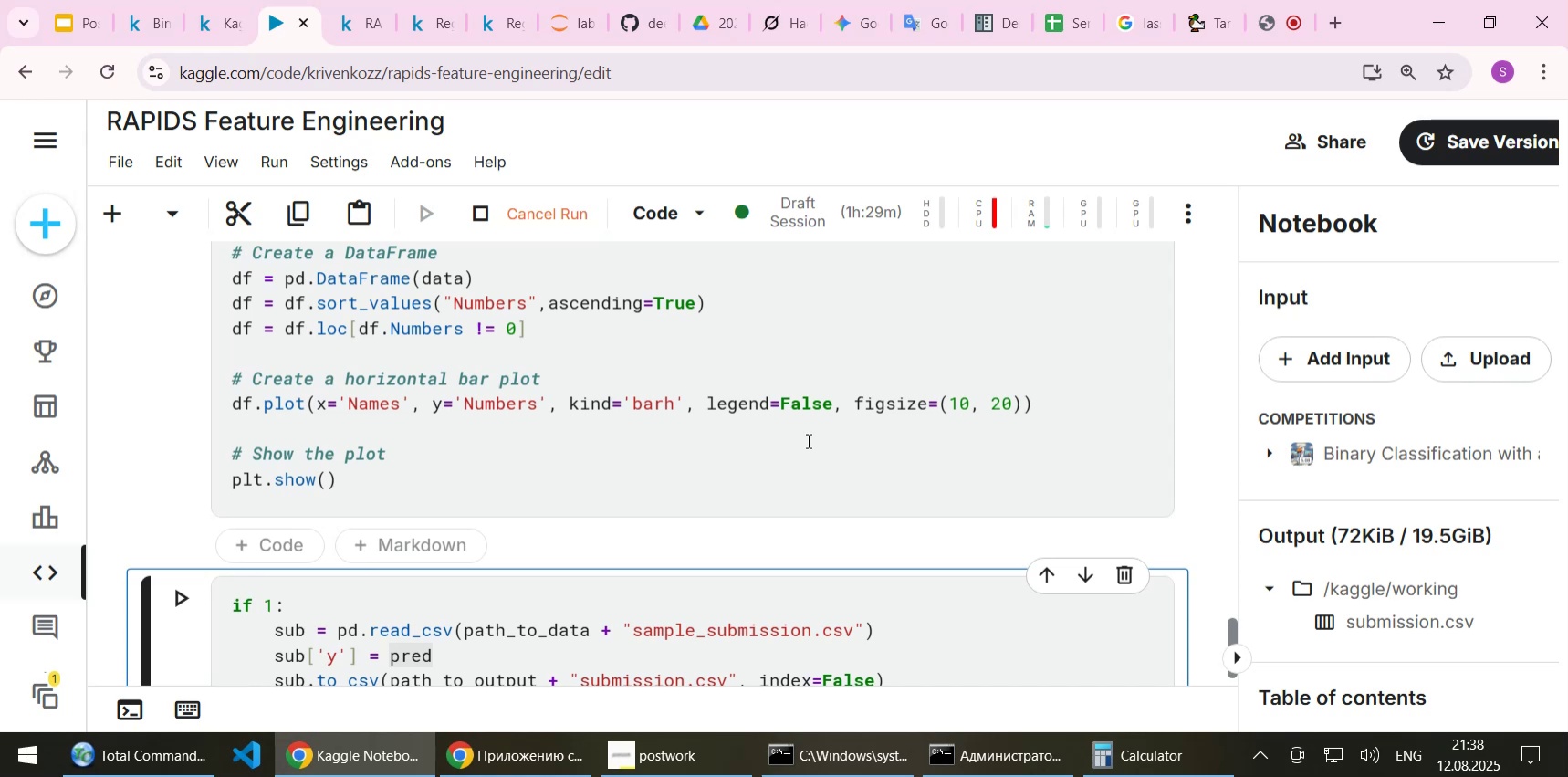 
scroll: coordinate [807, 436], scroll_direction: down, amount: 13.0
 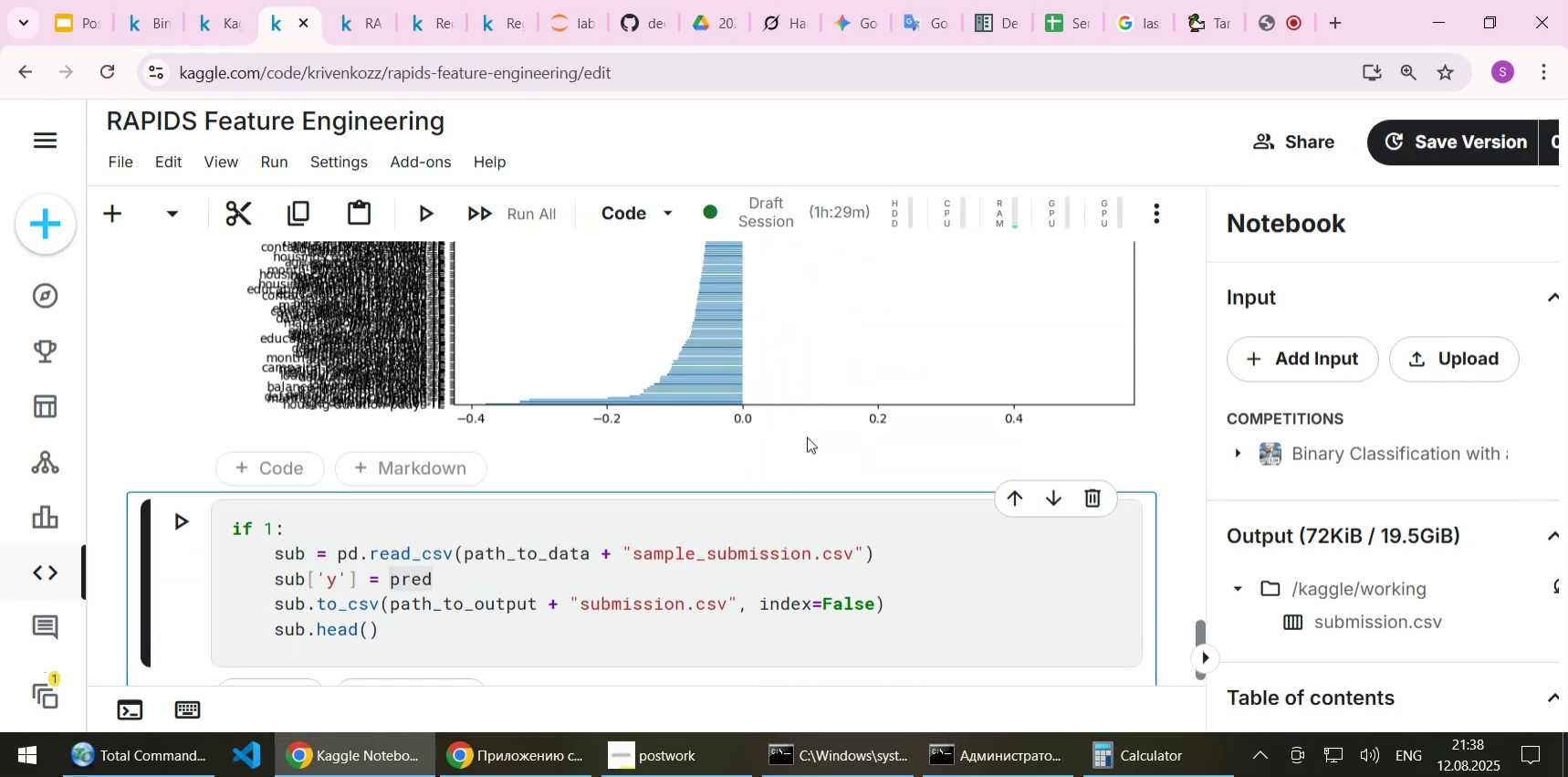 
scroll: coordinate [807, 436], scroll_direction: up, amount: 5.0
 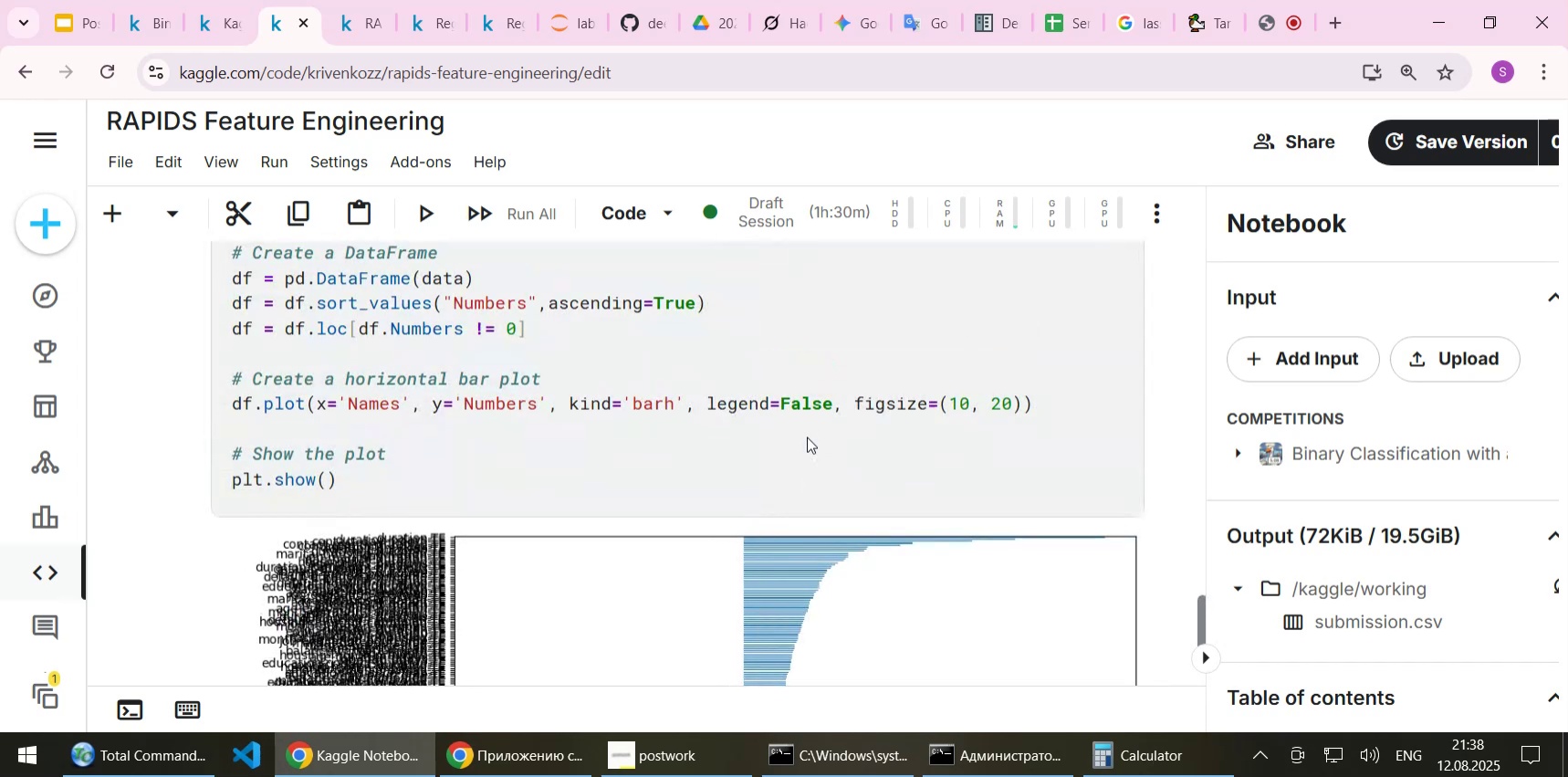 
scroll: coordinate [778, 417], scroll_direction: down, amount: 13.0
 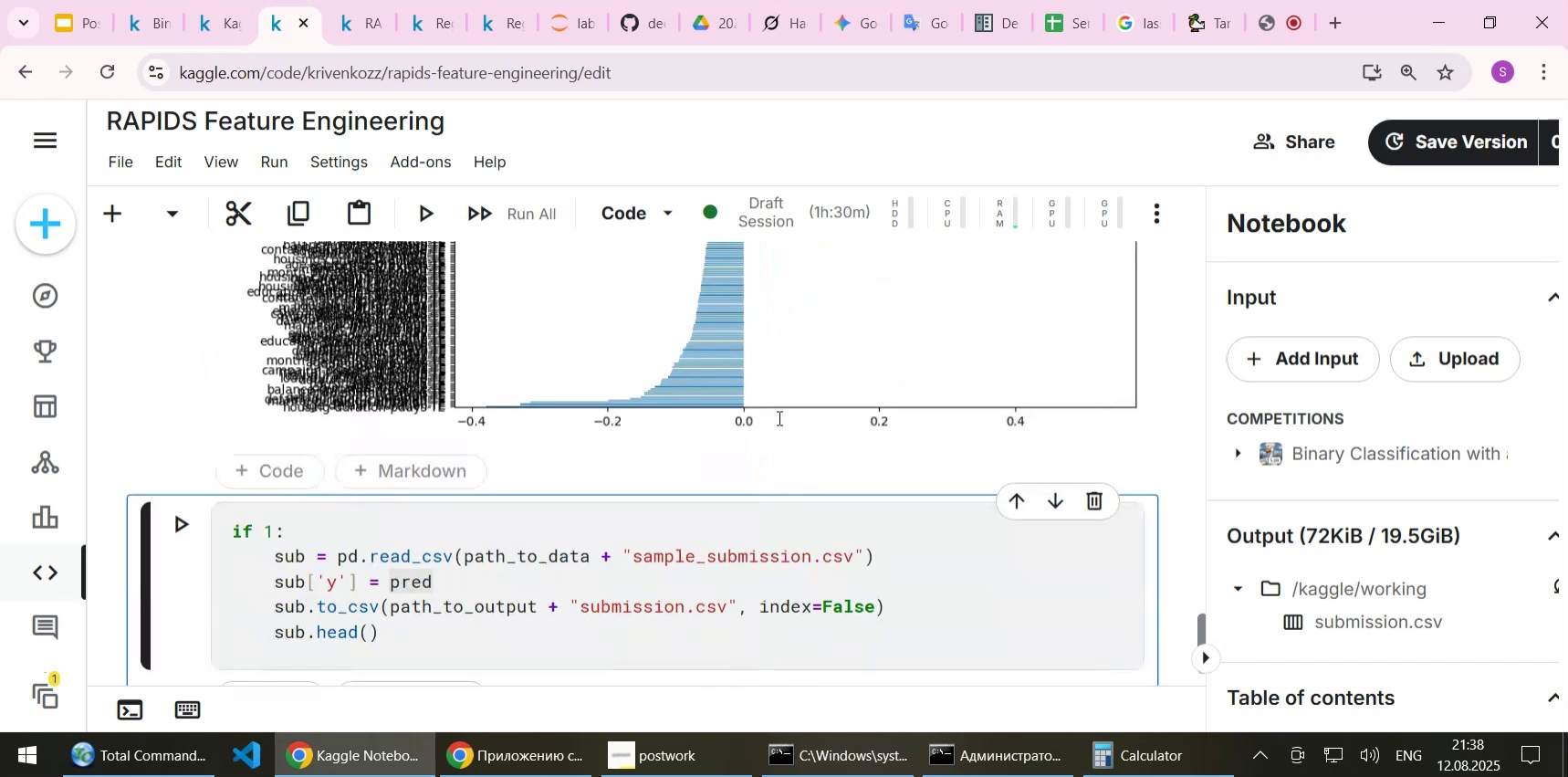 
scroll: coordinate [778, 417], scroll_direction: up, amount: 3.0
 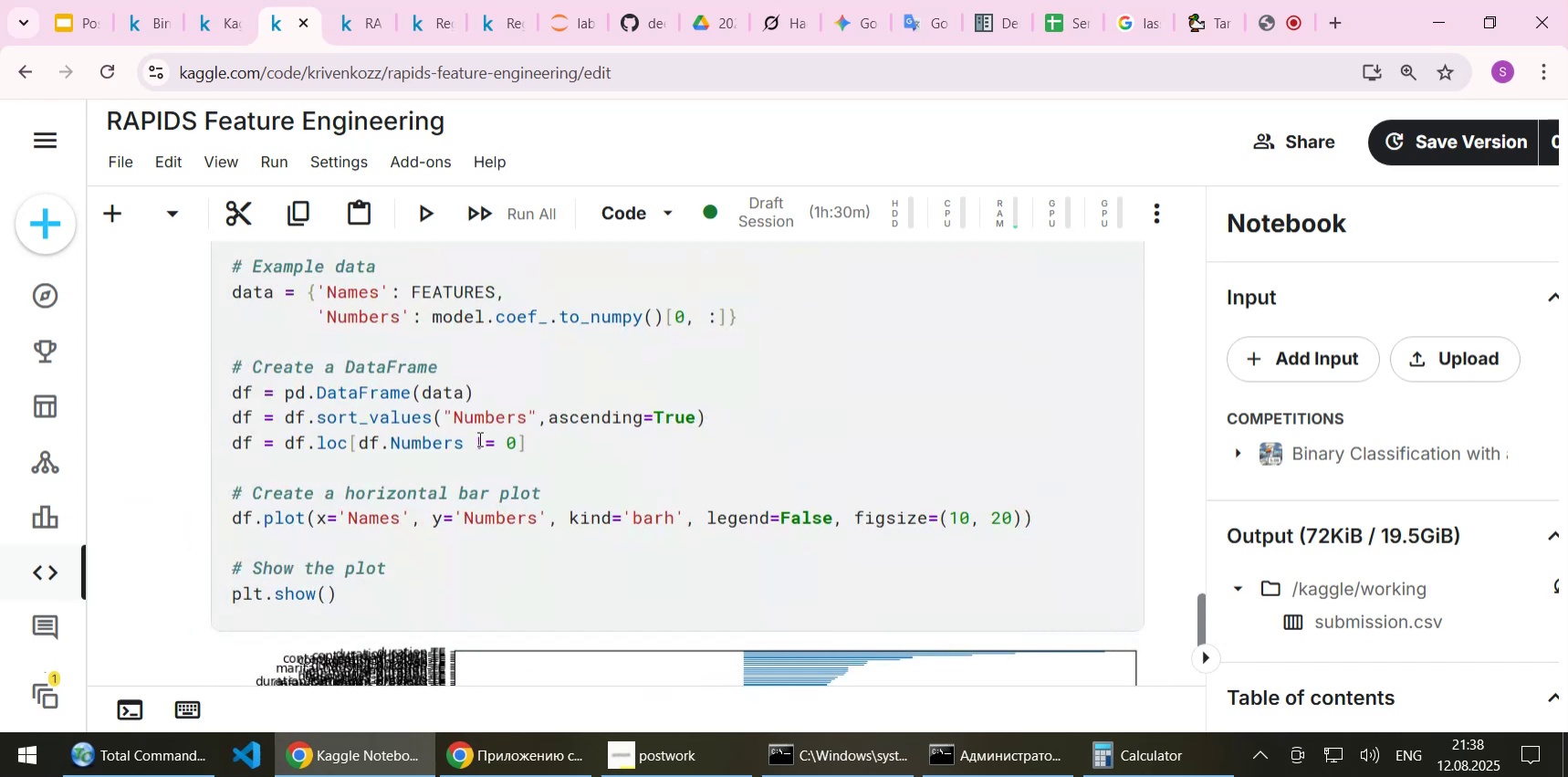 
left_click([478, 438])
 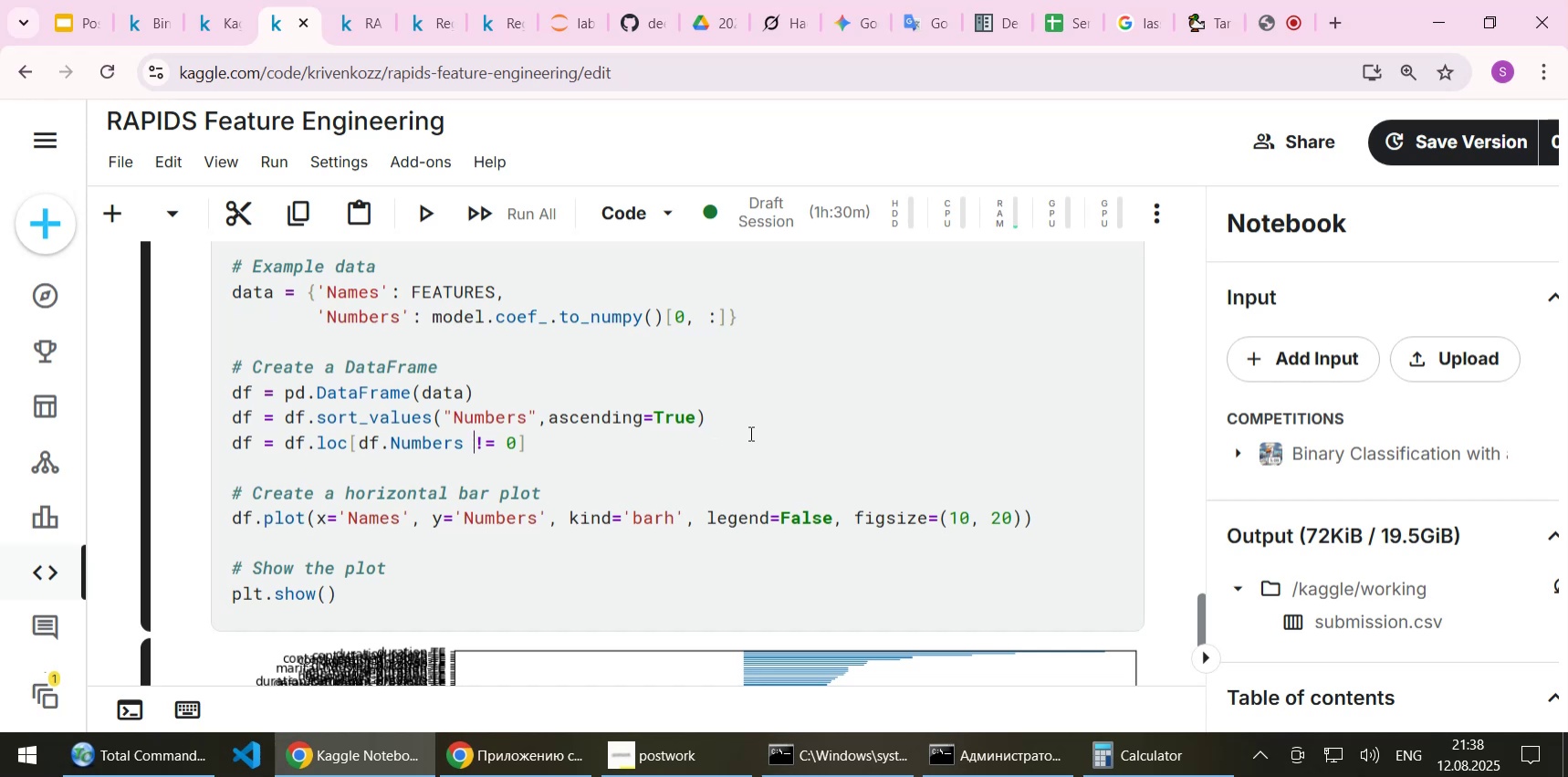 
key(ArrowRight)
 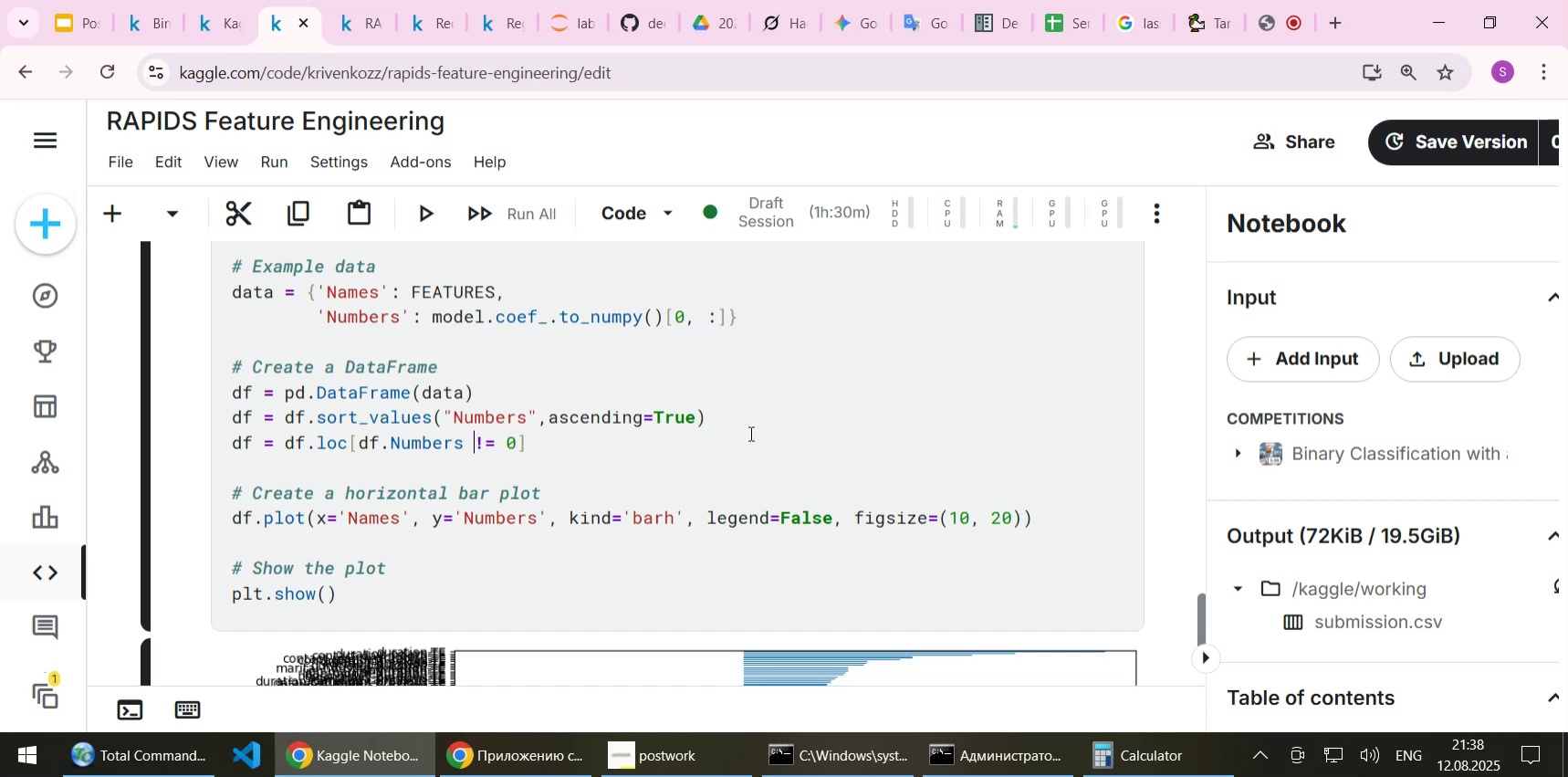 
key(ArrowLeft)
 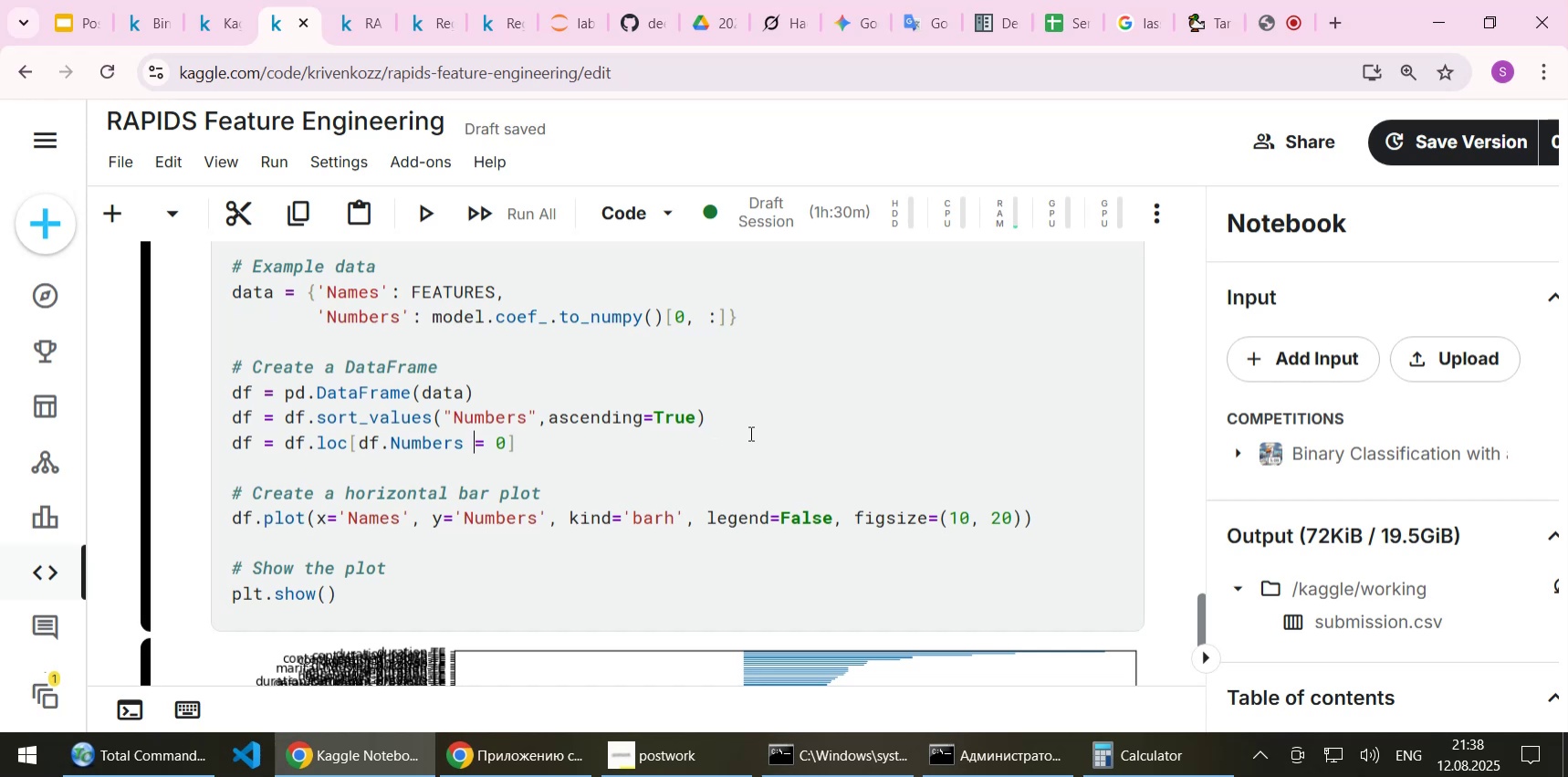 
key(Delete)
 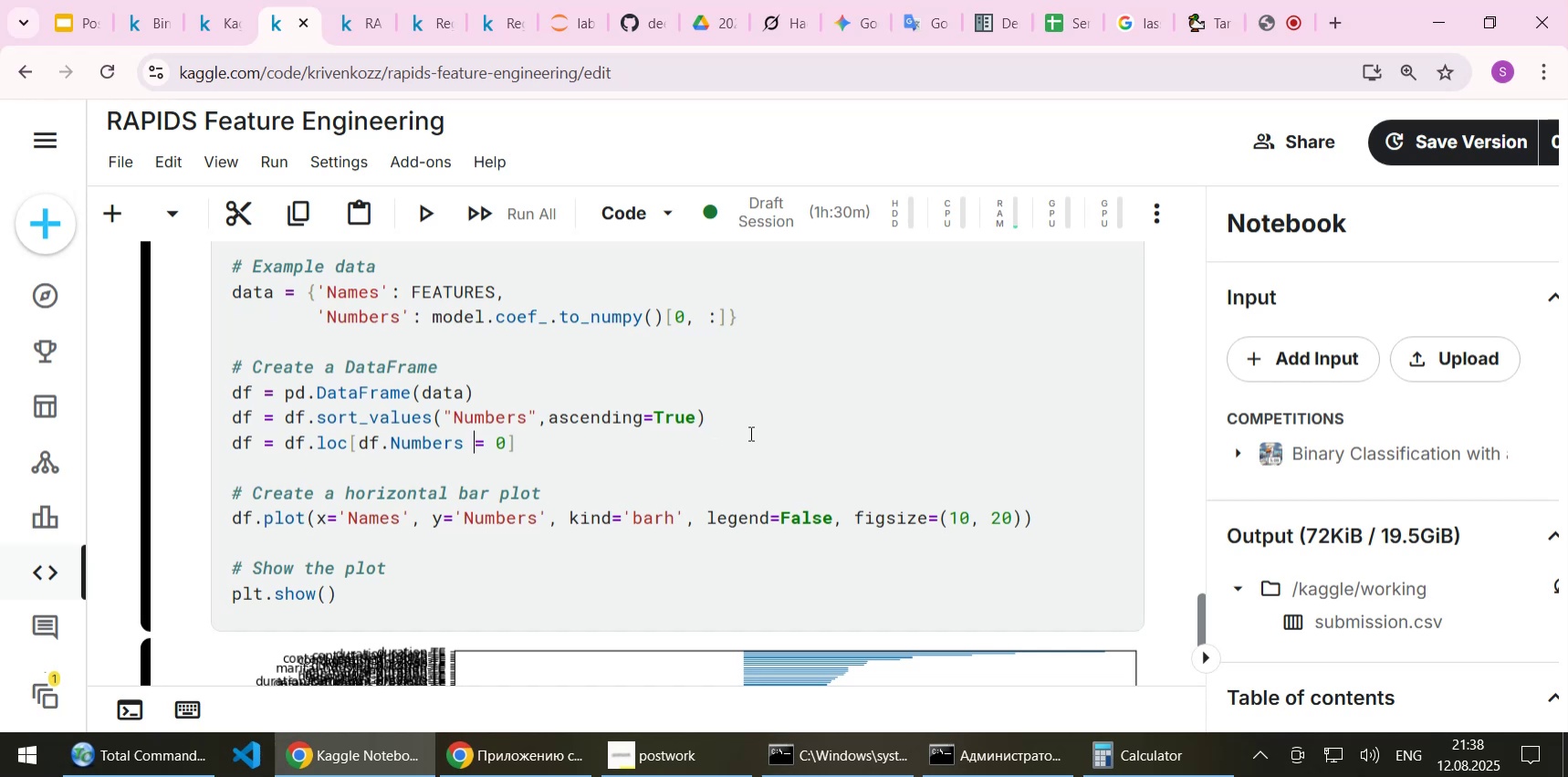 
key(Shift+Comma)
 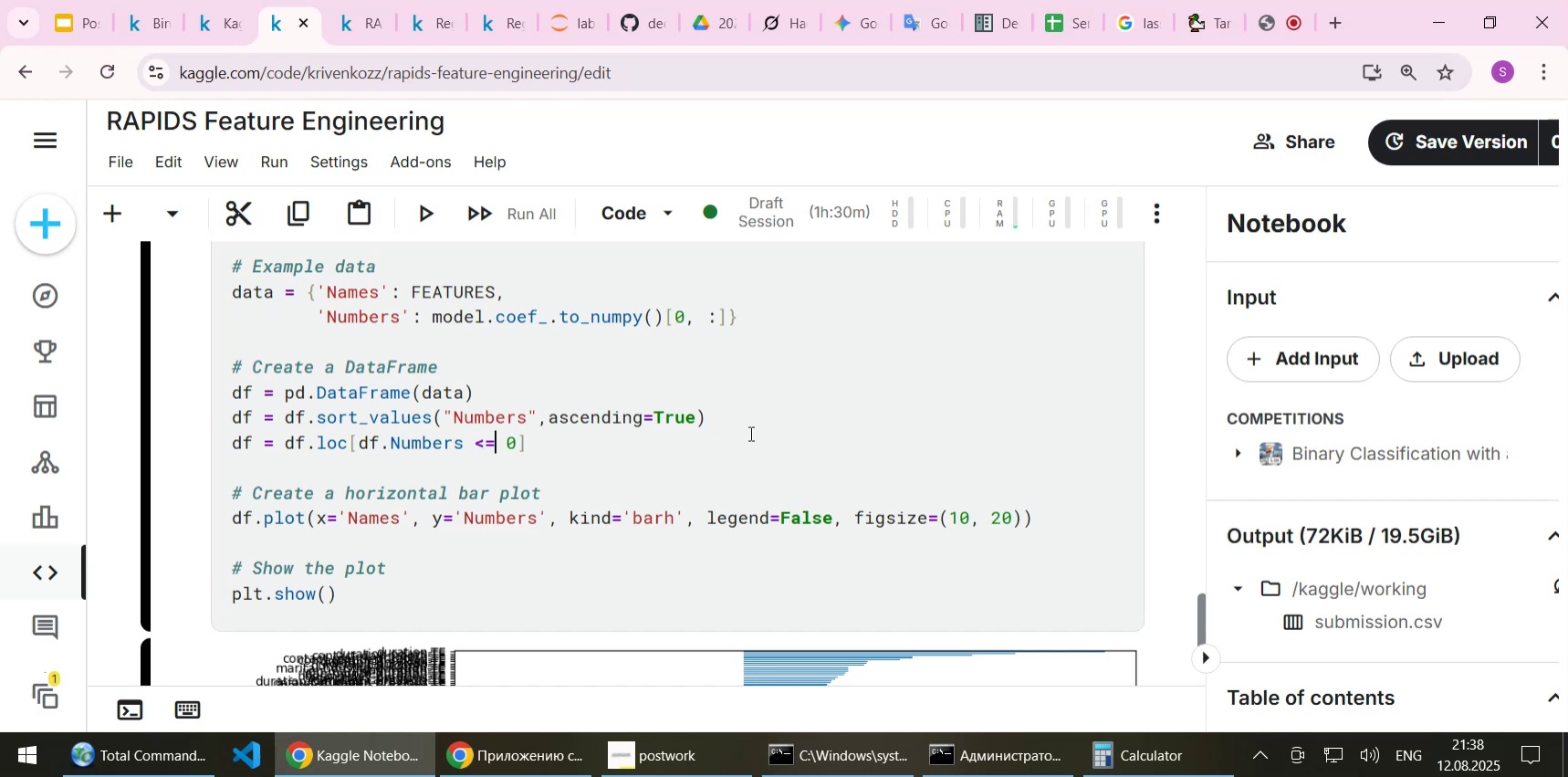 
key(ArrowRight)
 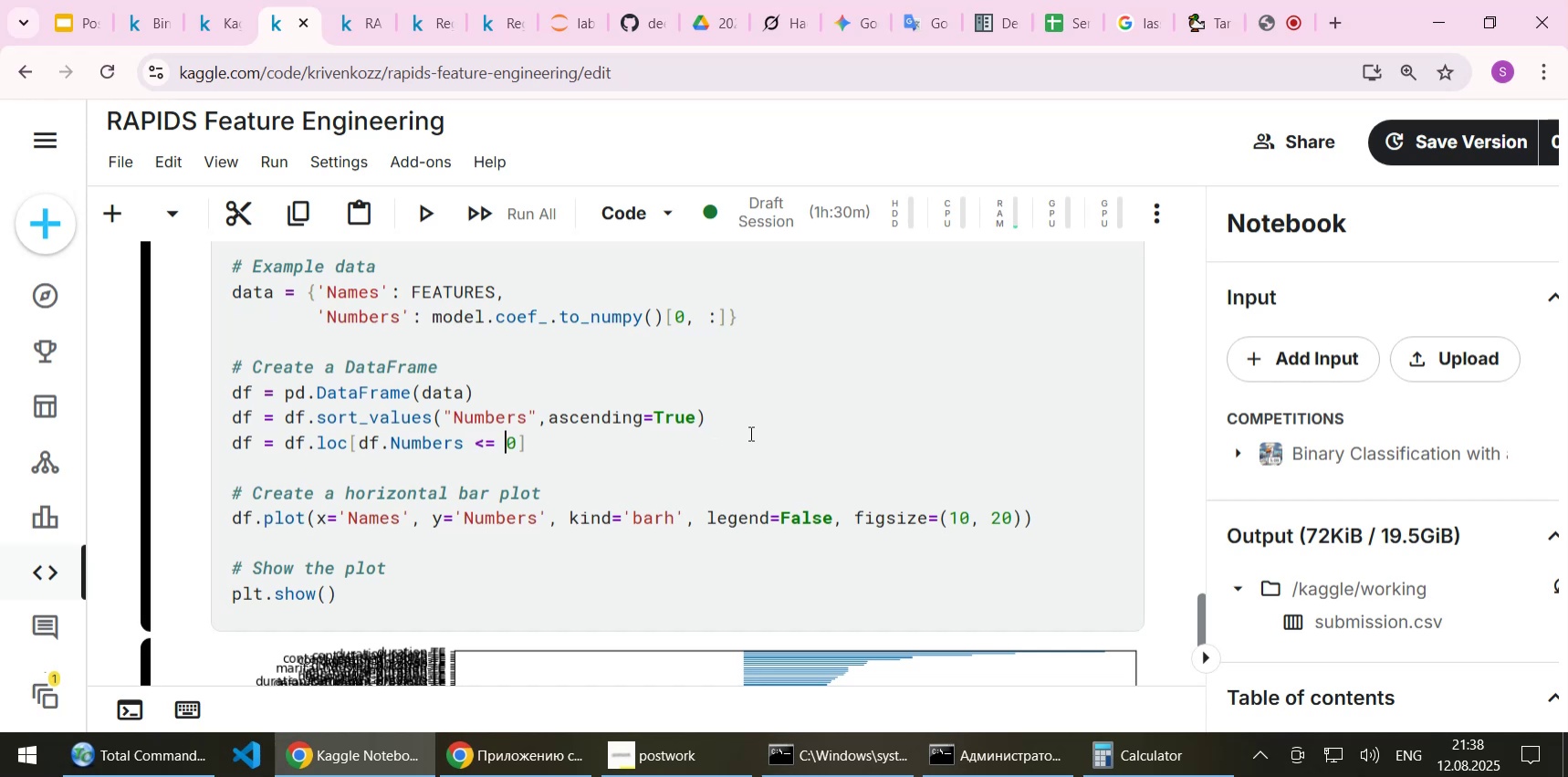 
key(ArrowRight)
 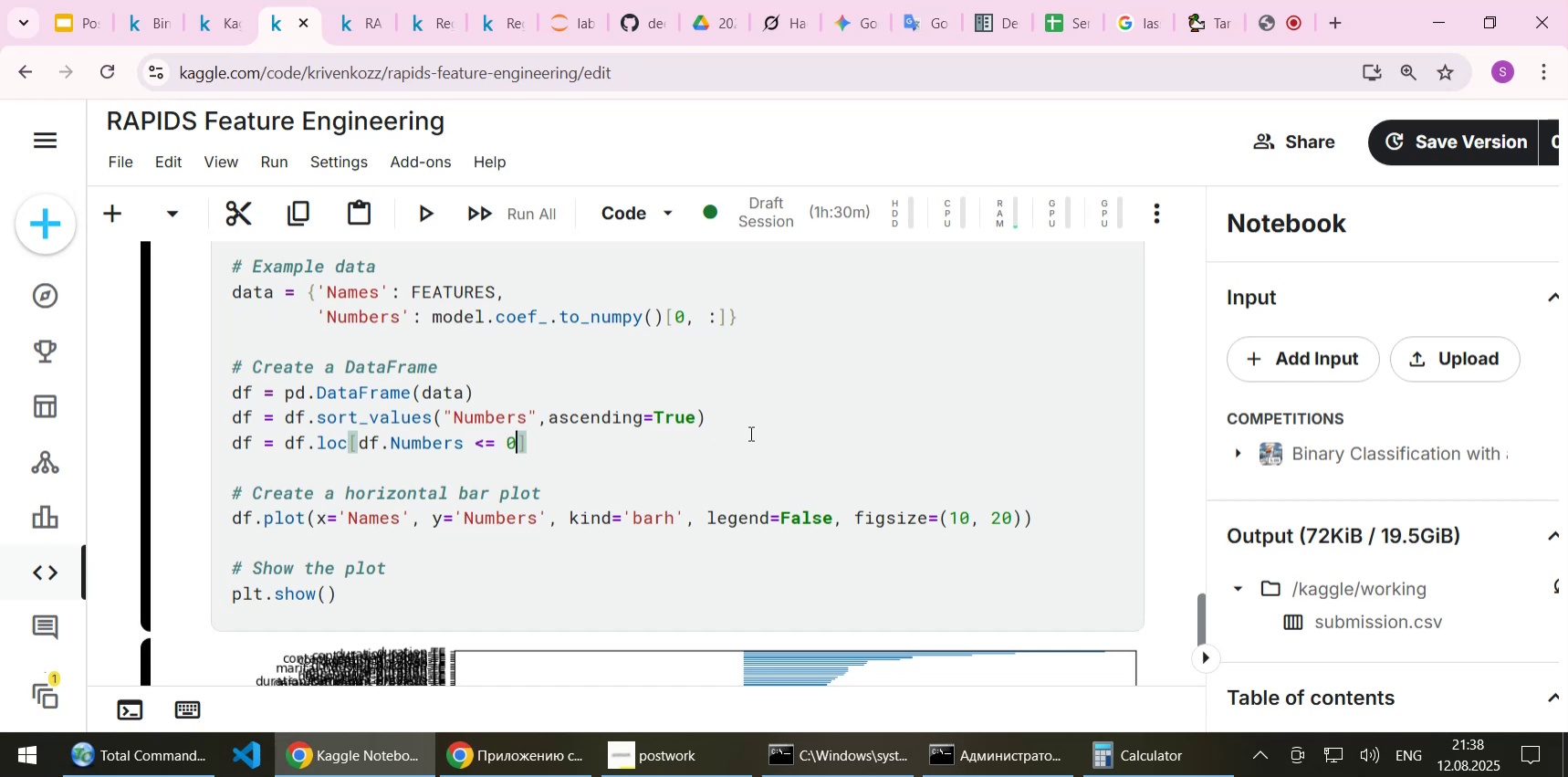 
key(ArrowRight)
 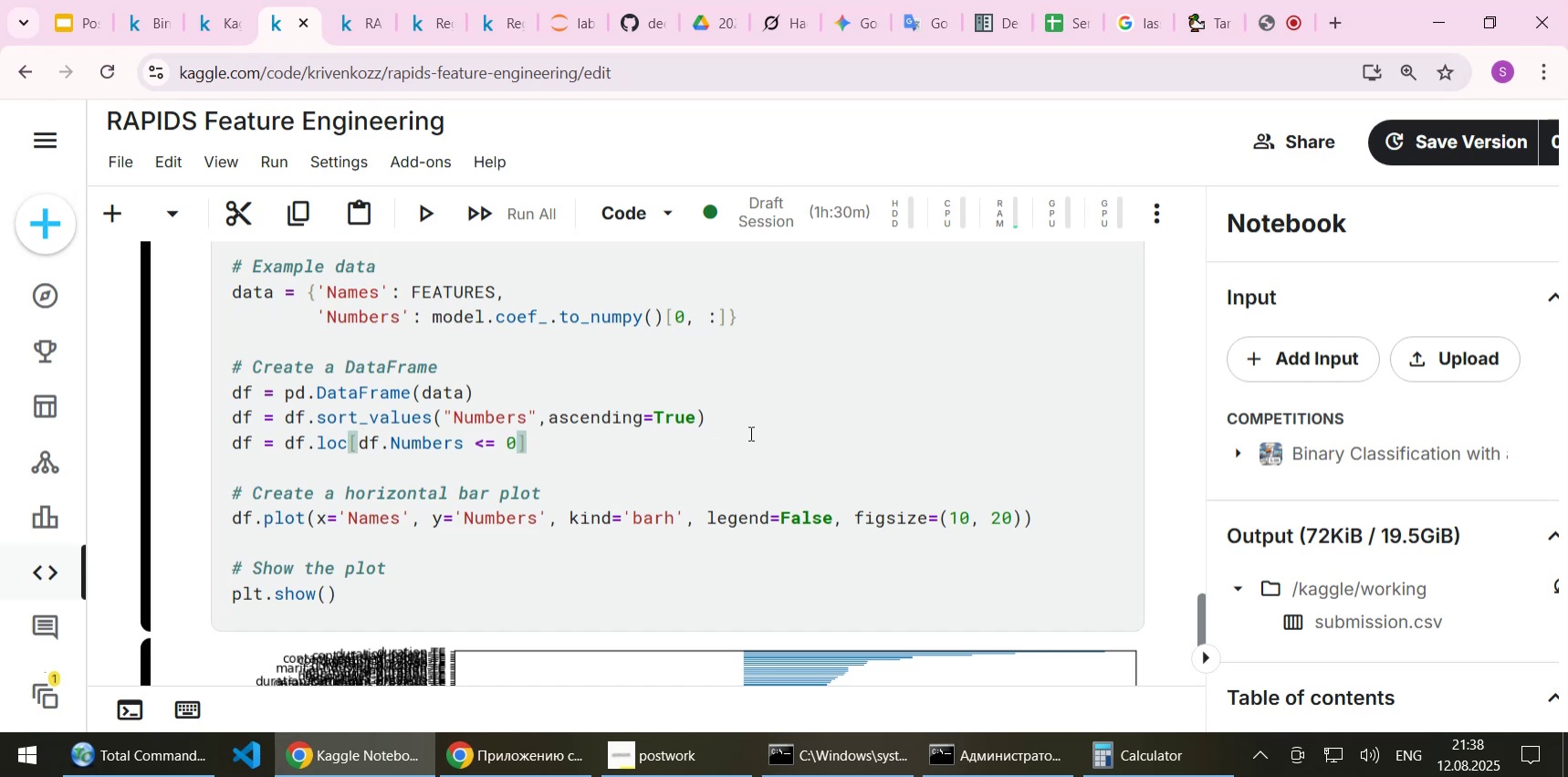 
key(Period)
 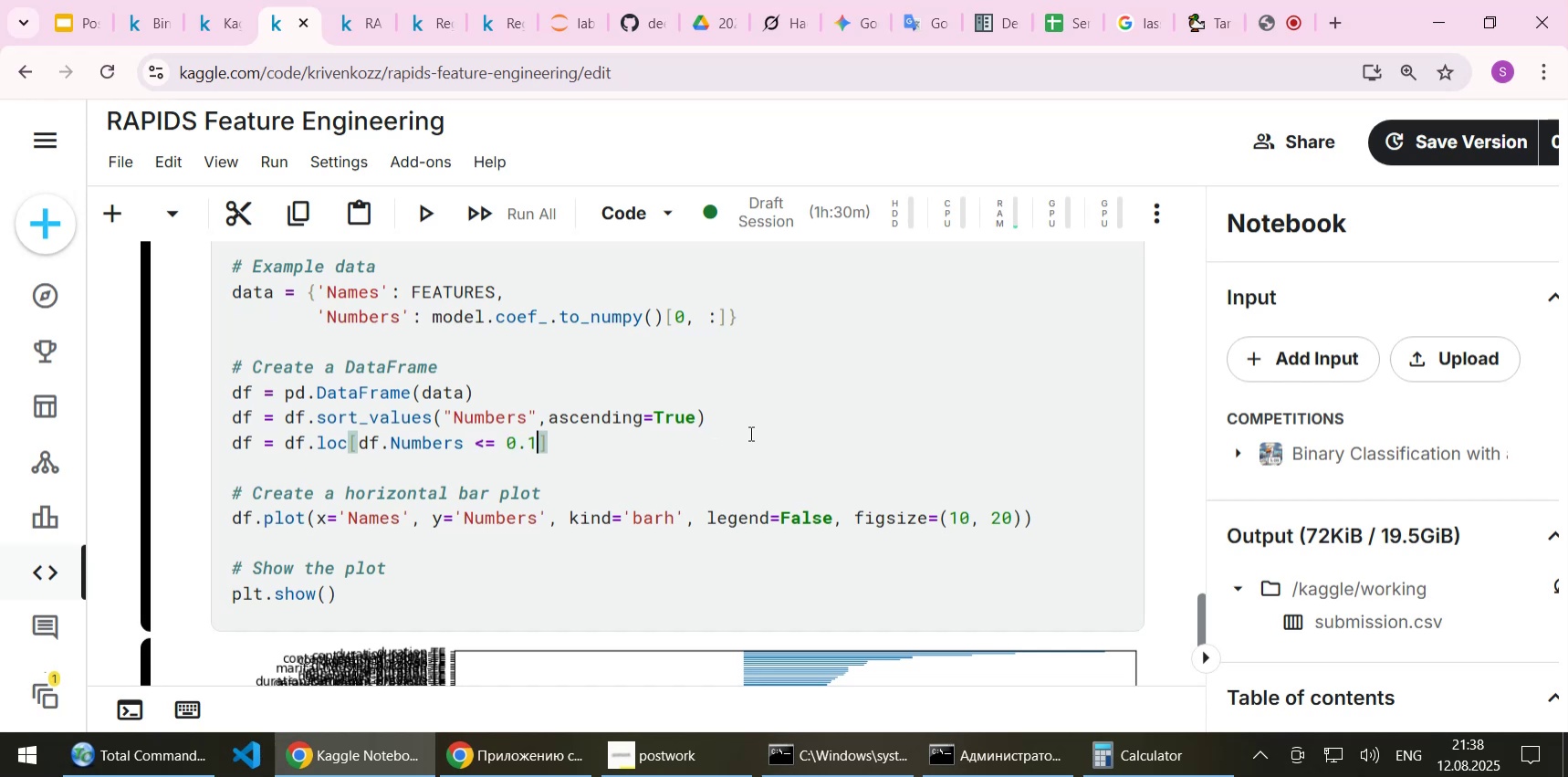 
key(1)
 